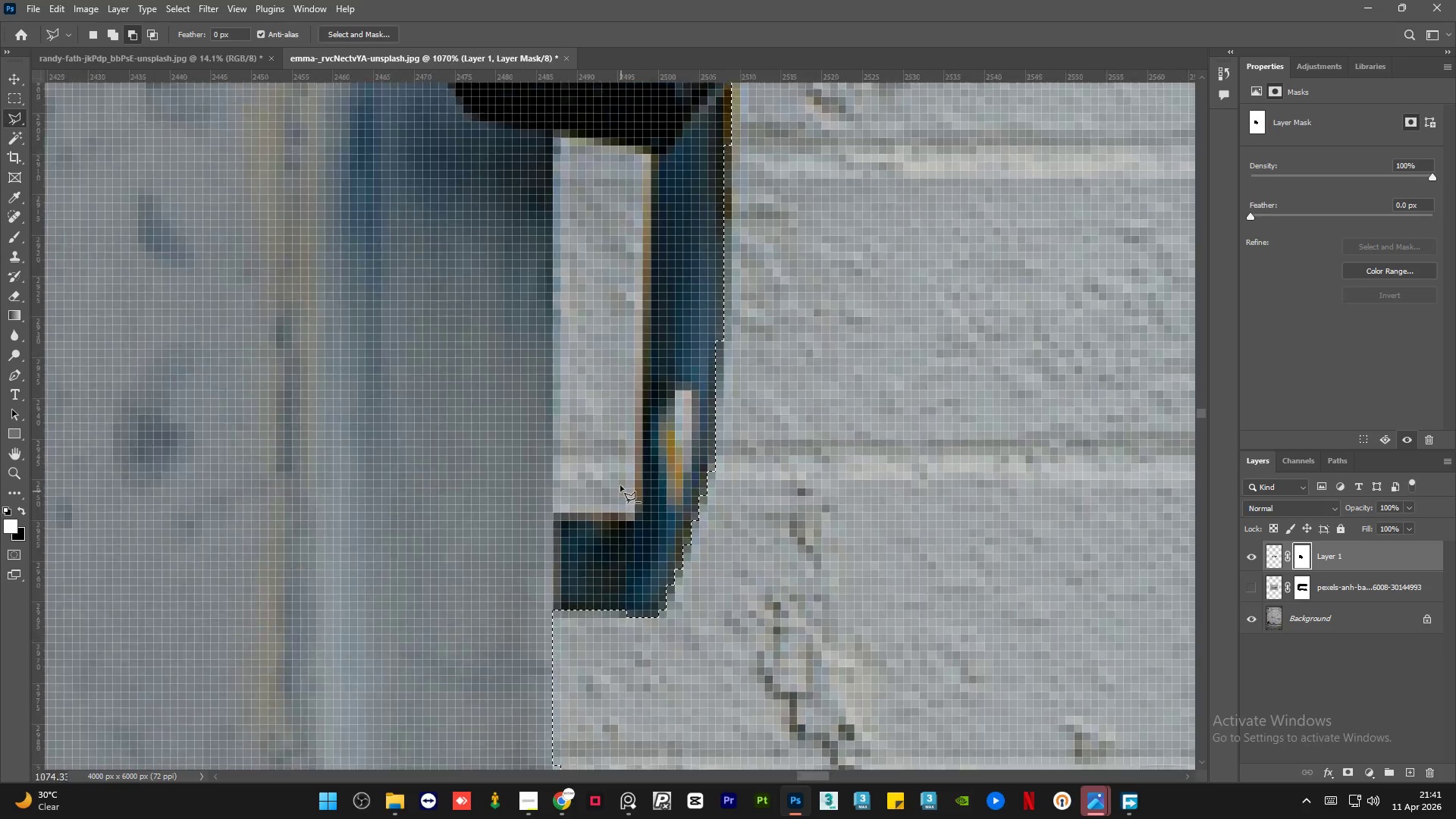 
key(Alt+AltLeft)
 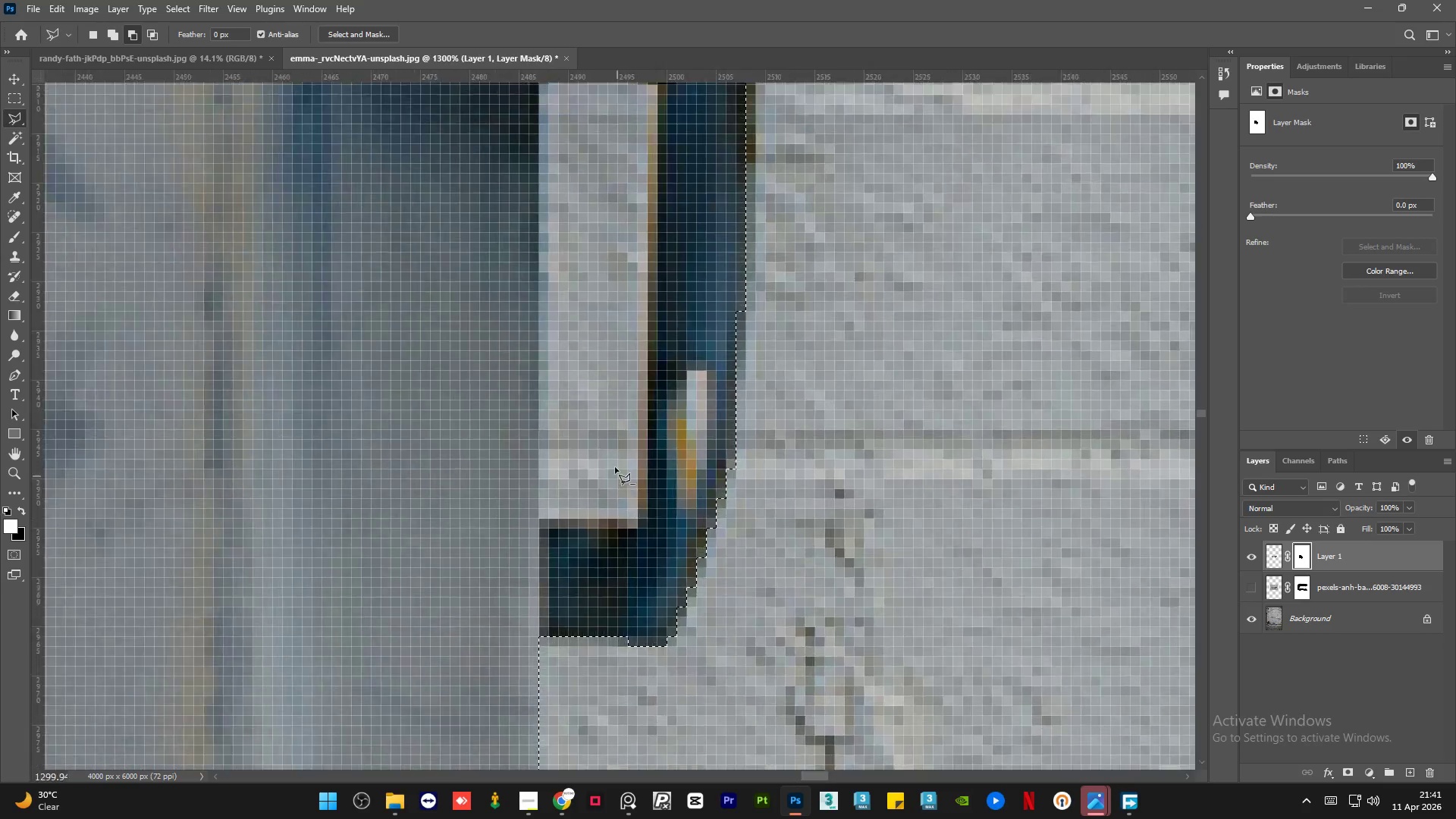 
key(Alt+AltLeft)
 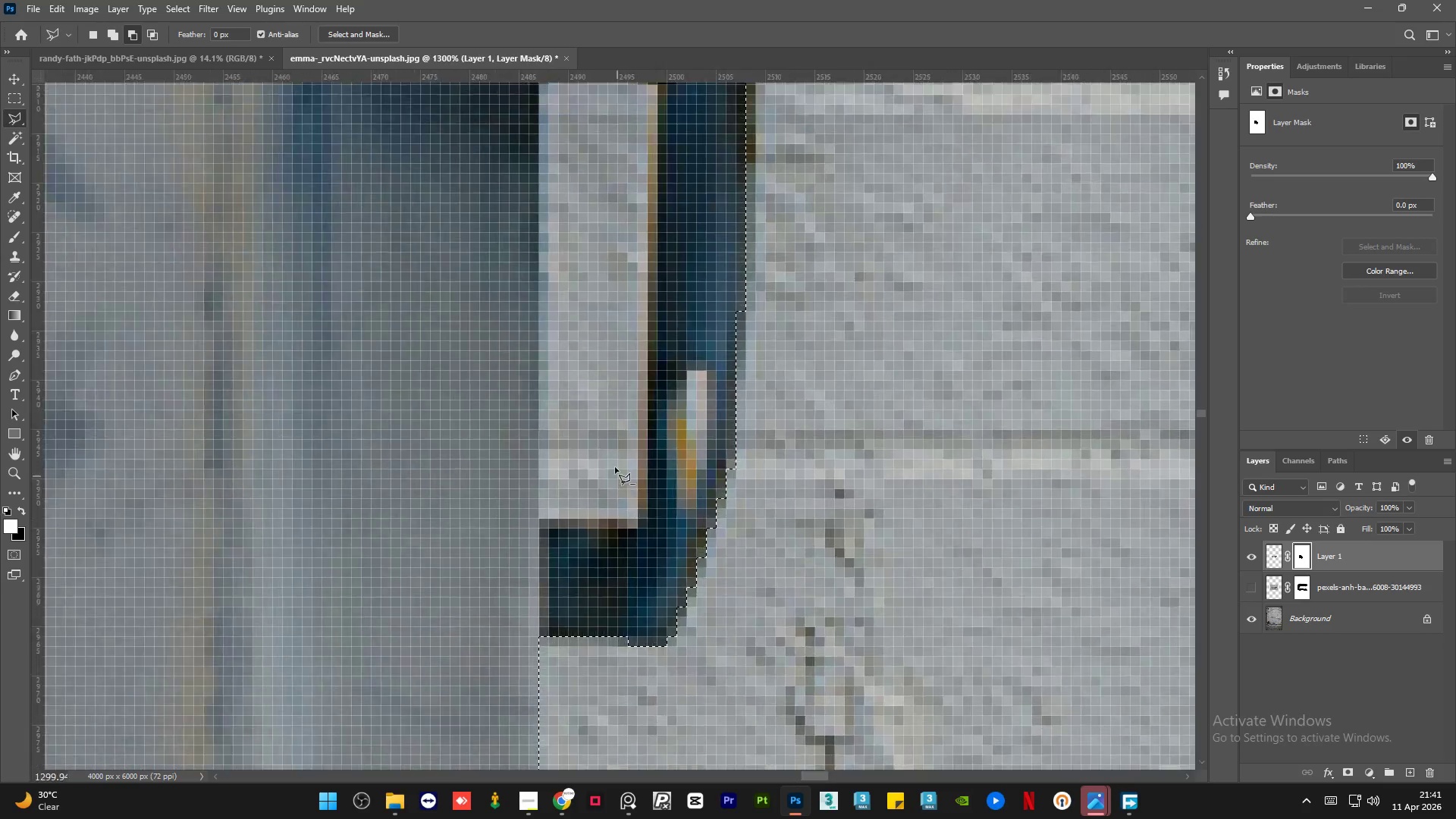 
key(Alt+AltLeft)
 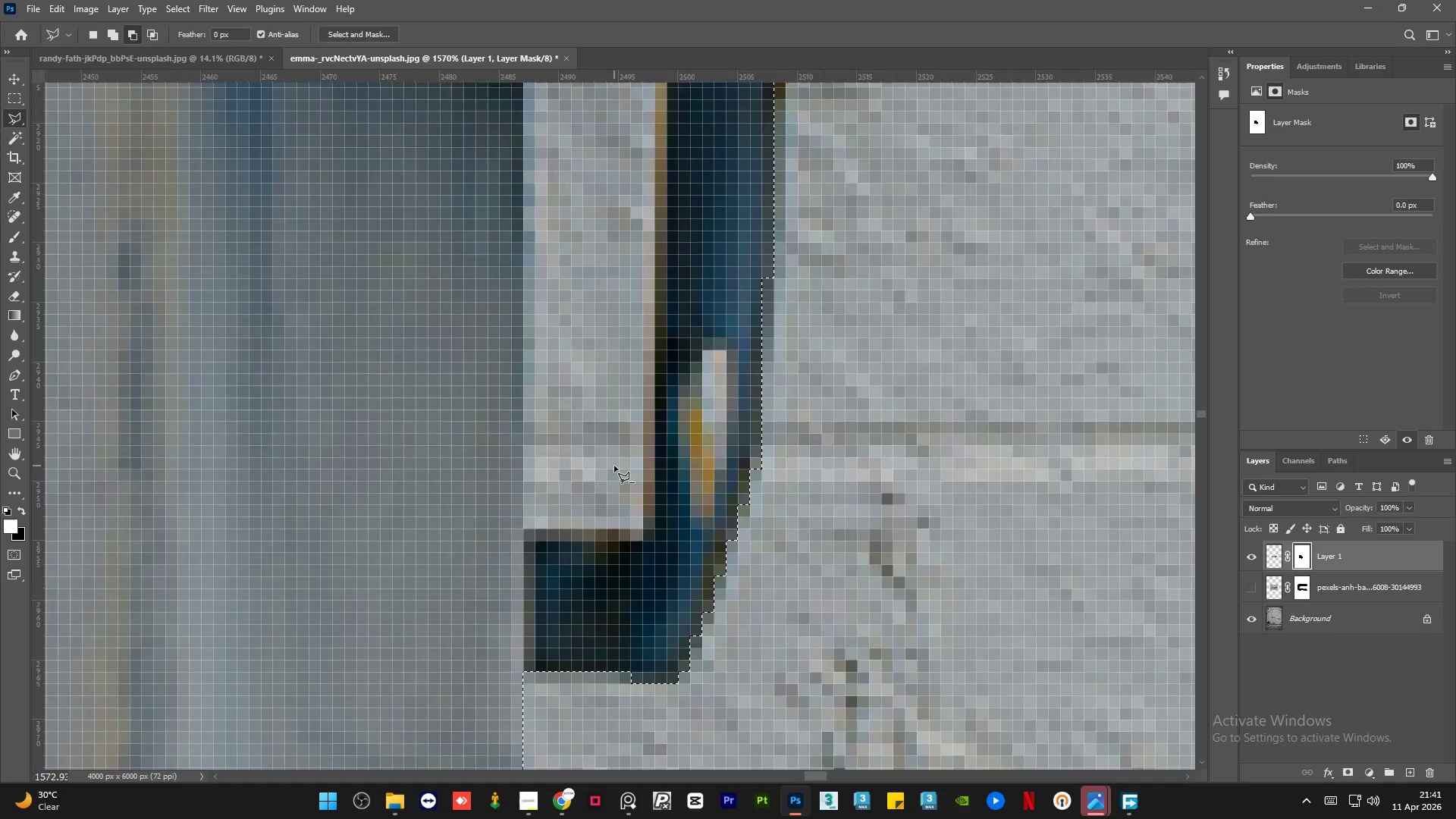 
key(Alt+AltLeft)
 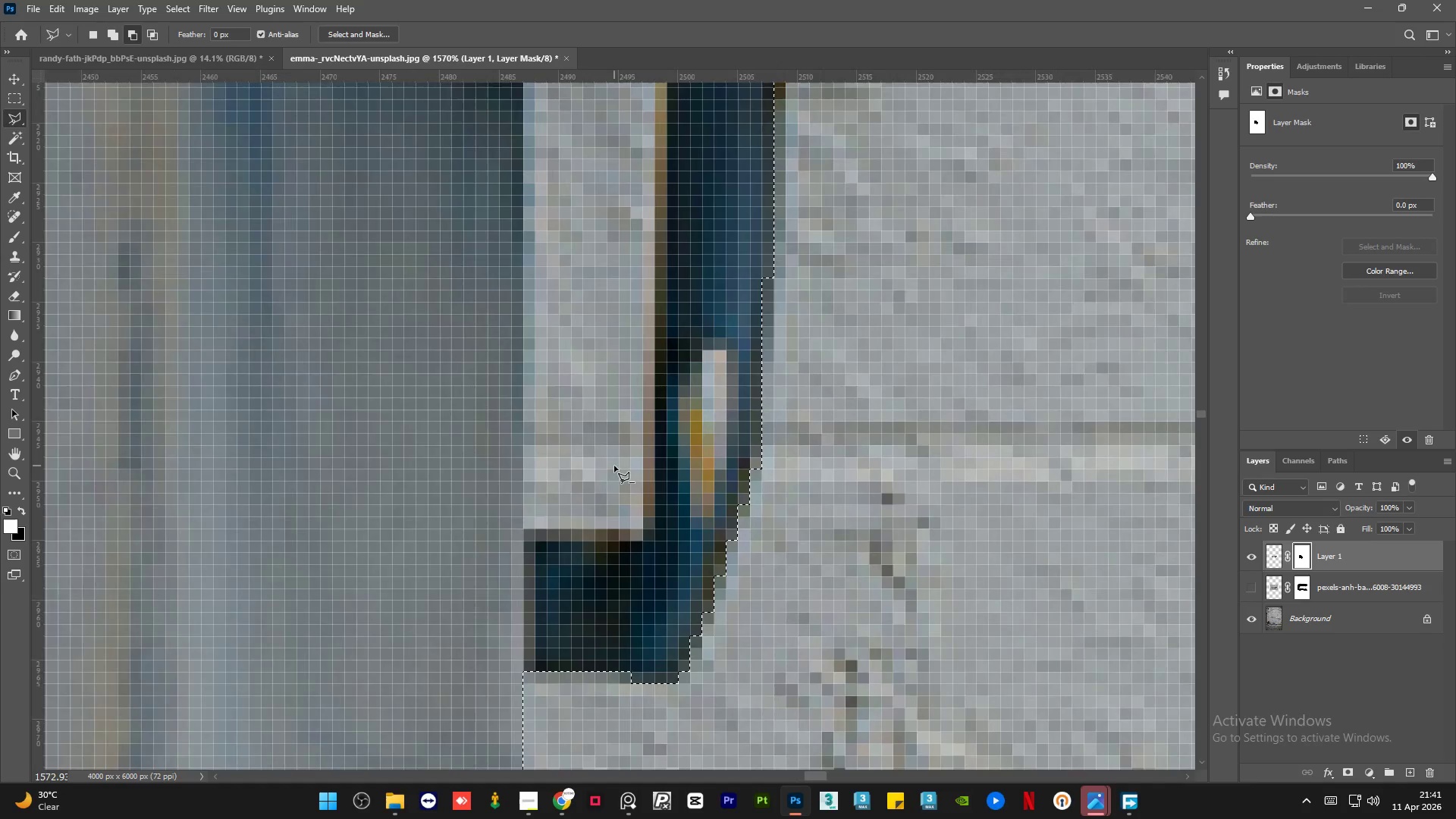 
key(Alt+AltLeft)
 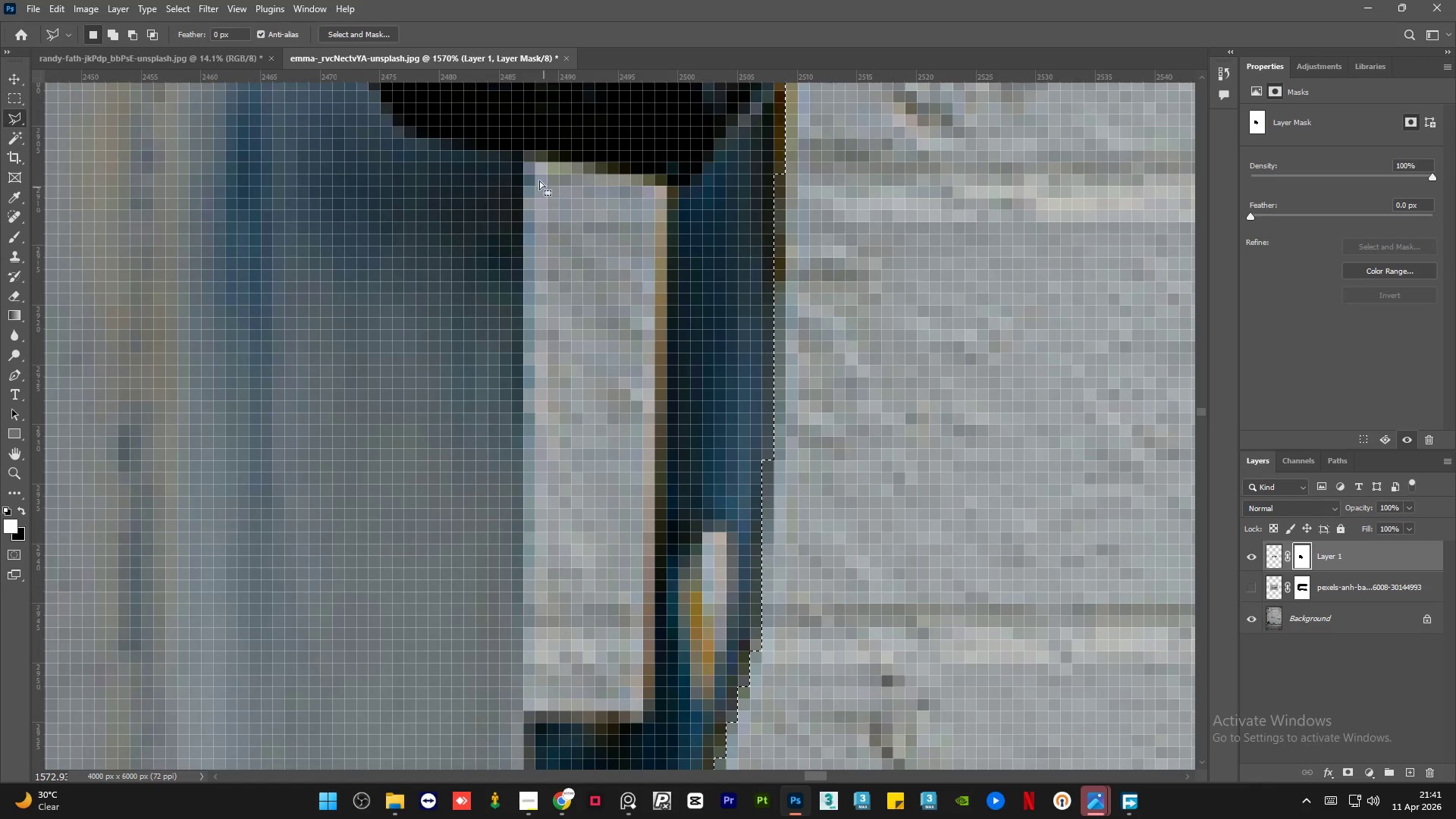 
scroll: coordinate [615, 453], scroll_direction: up, amount: 8.0
 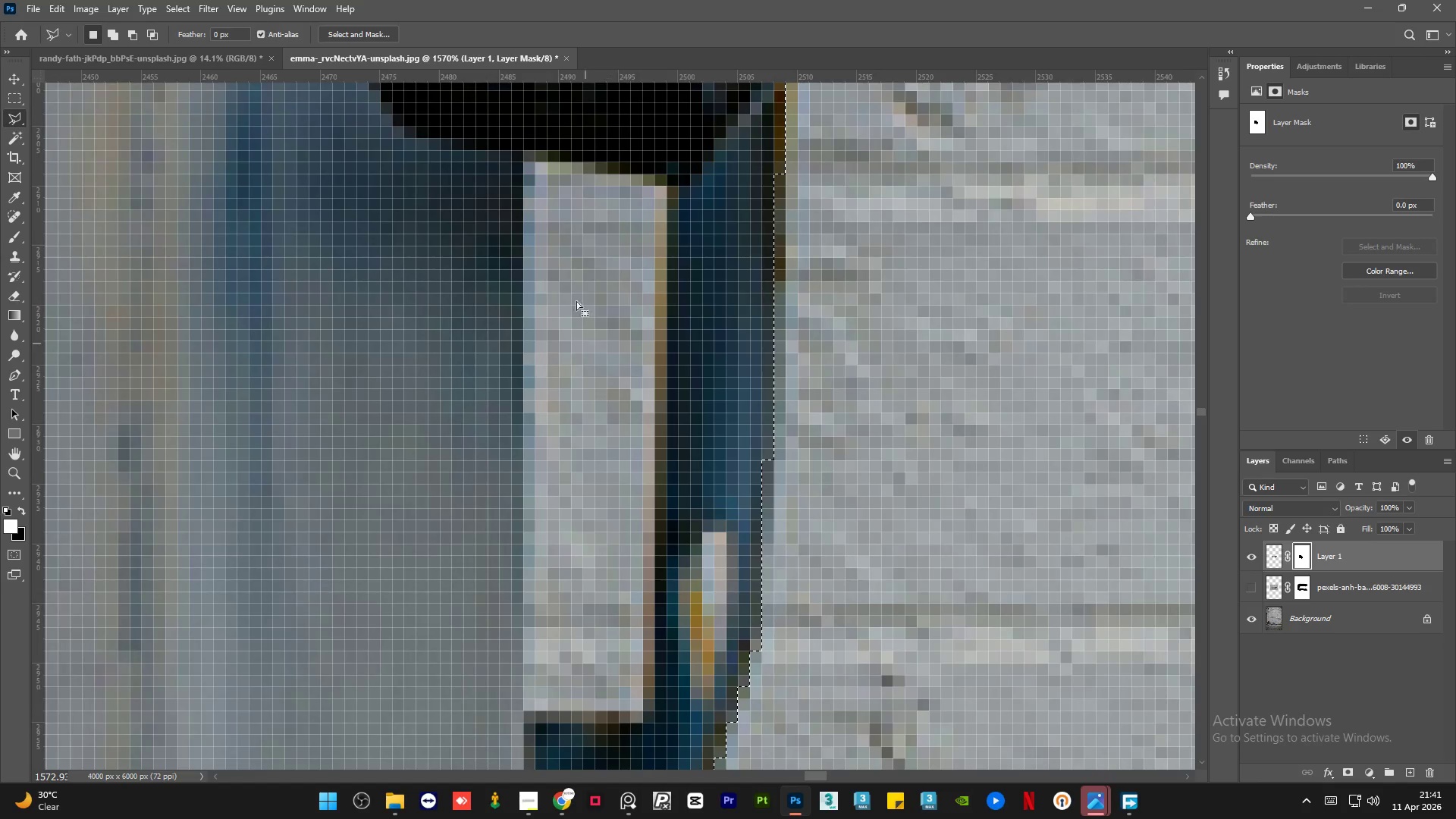 
left_click([524, 155])
 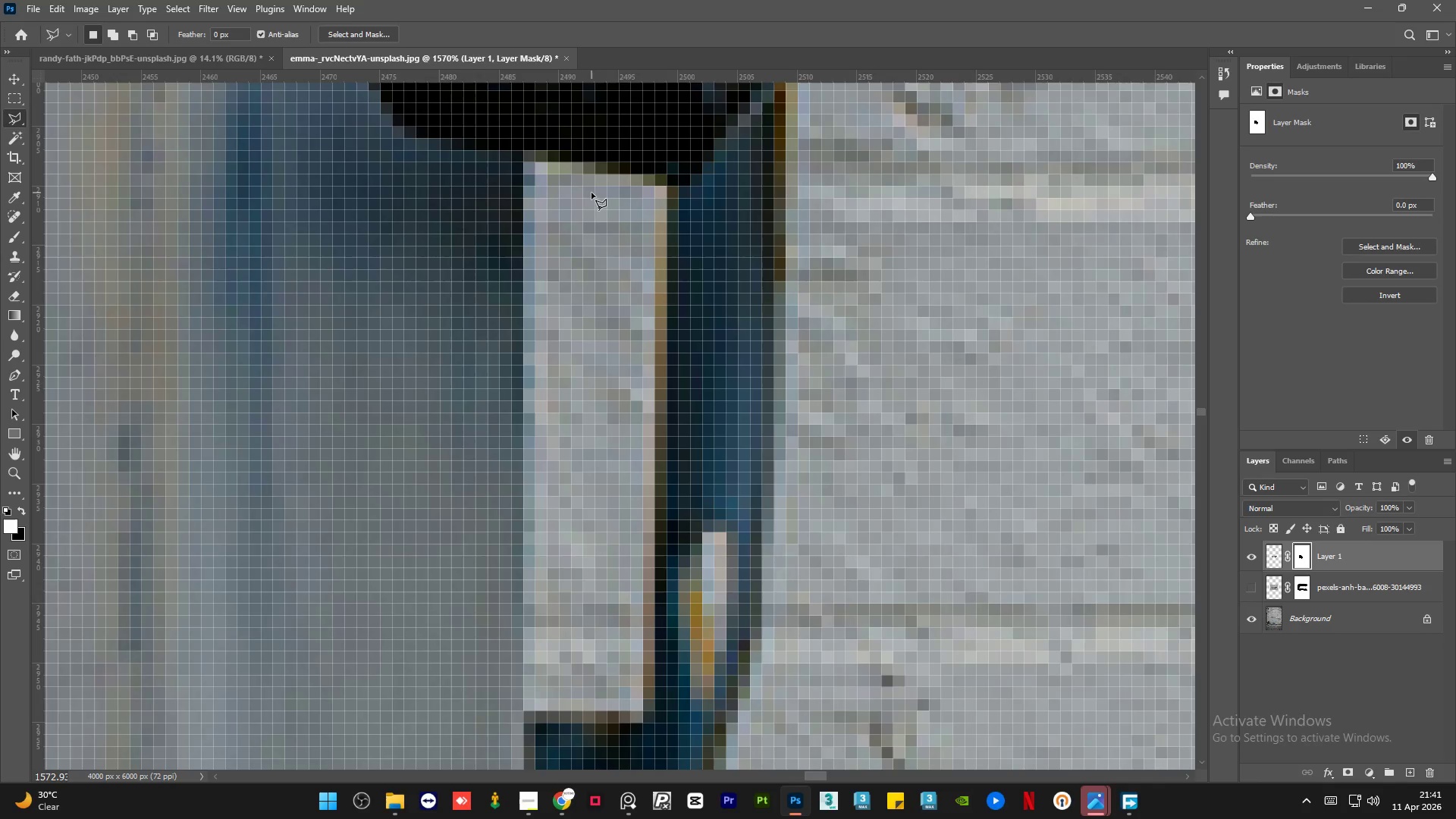 
key(Control+Z)
 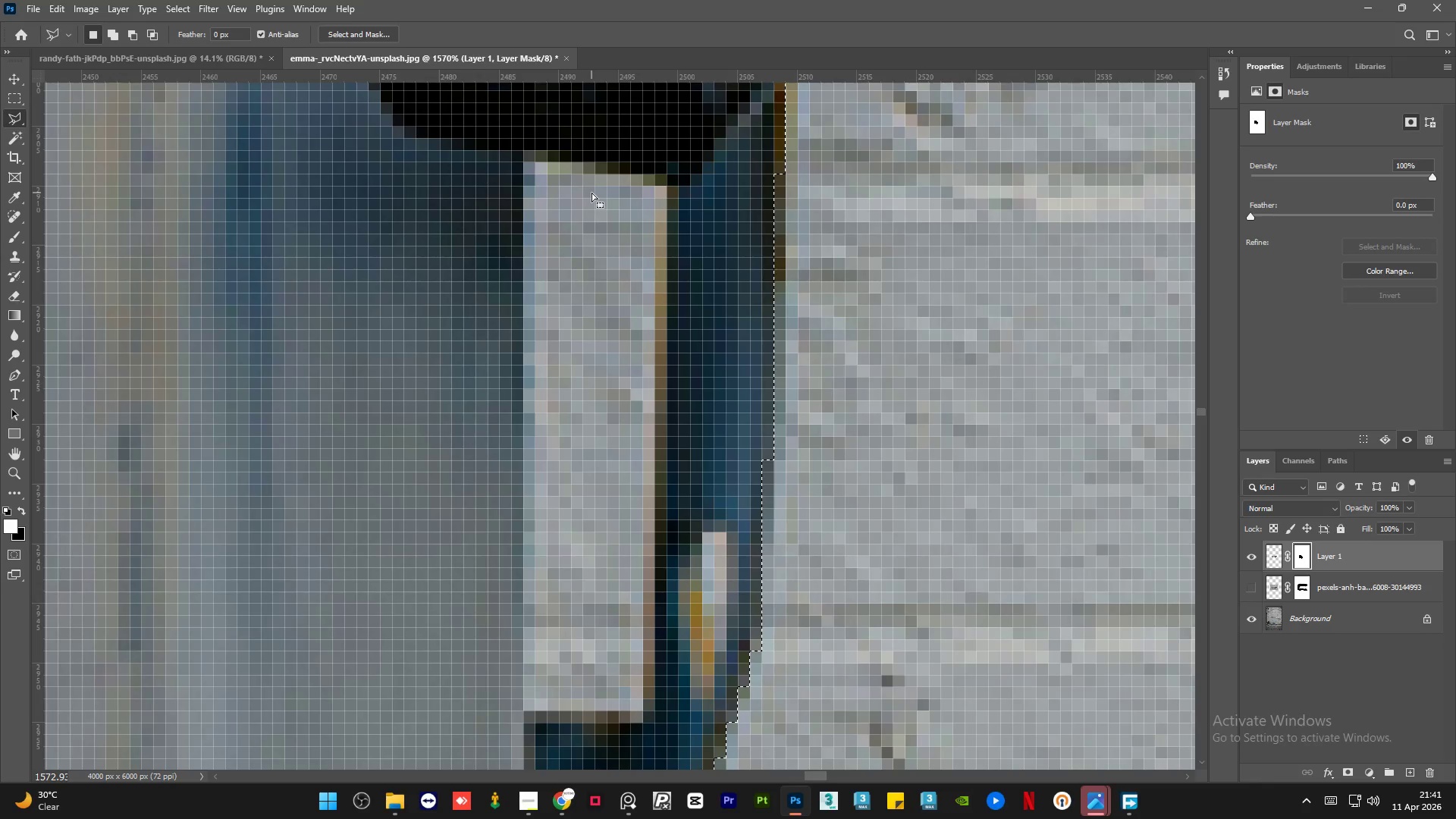 
hold_key(key=AltLeft, duration=1.41)
left_click([521, 153])
 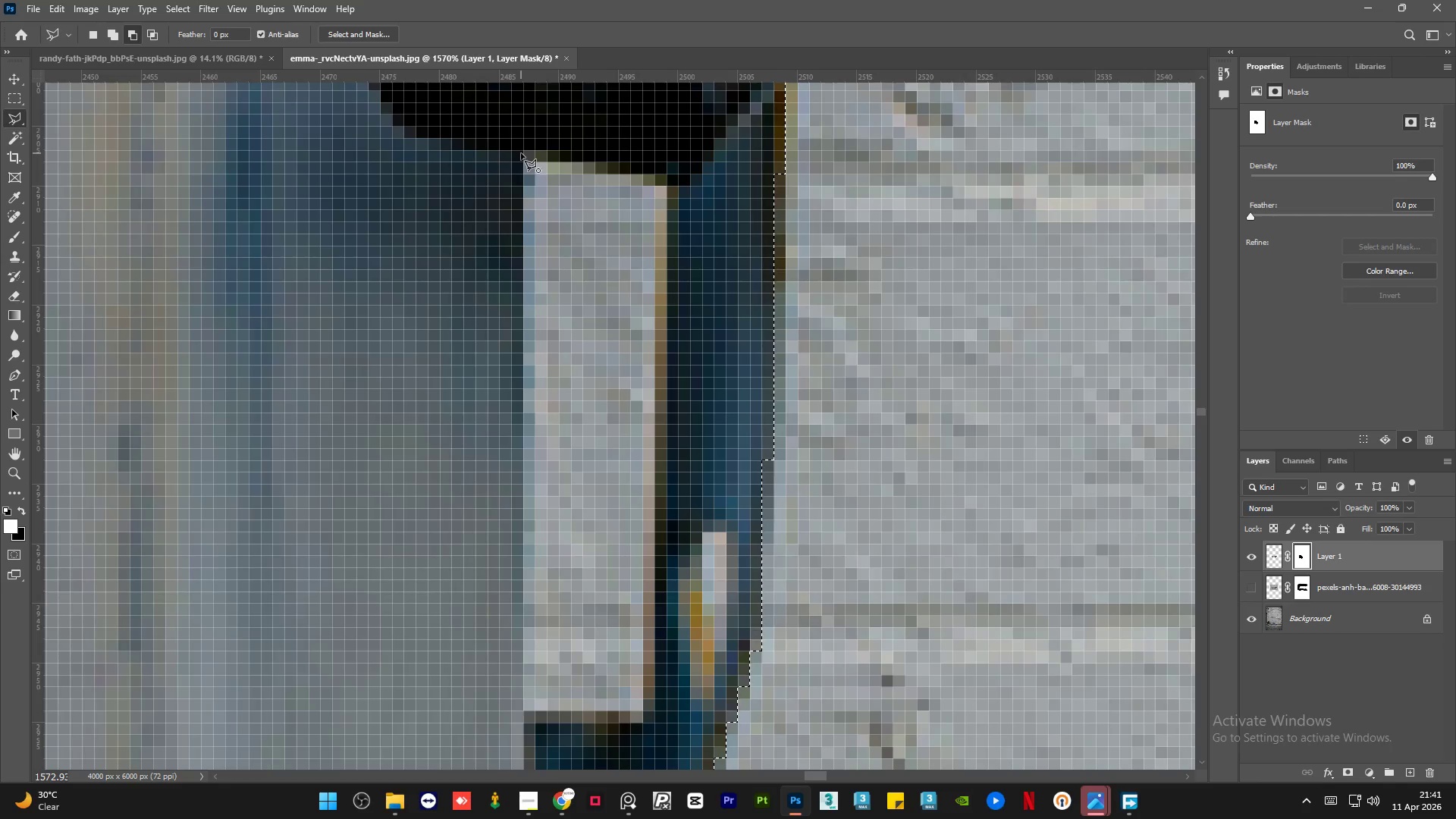 
hold_key(key=AltLeft, duration=7.78)
left_click([666, 180])
 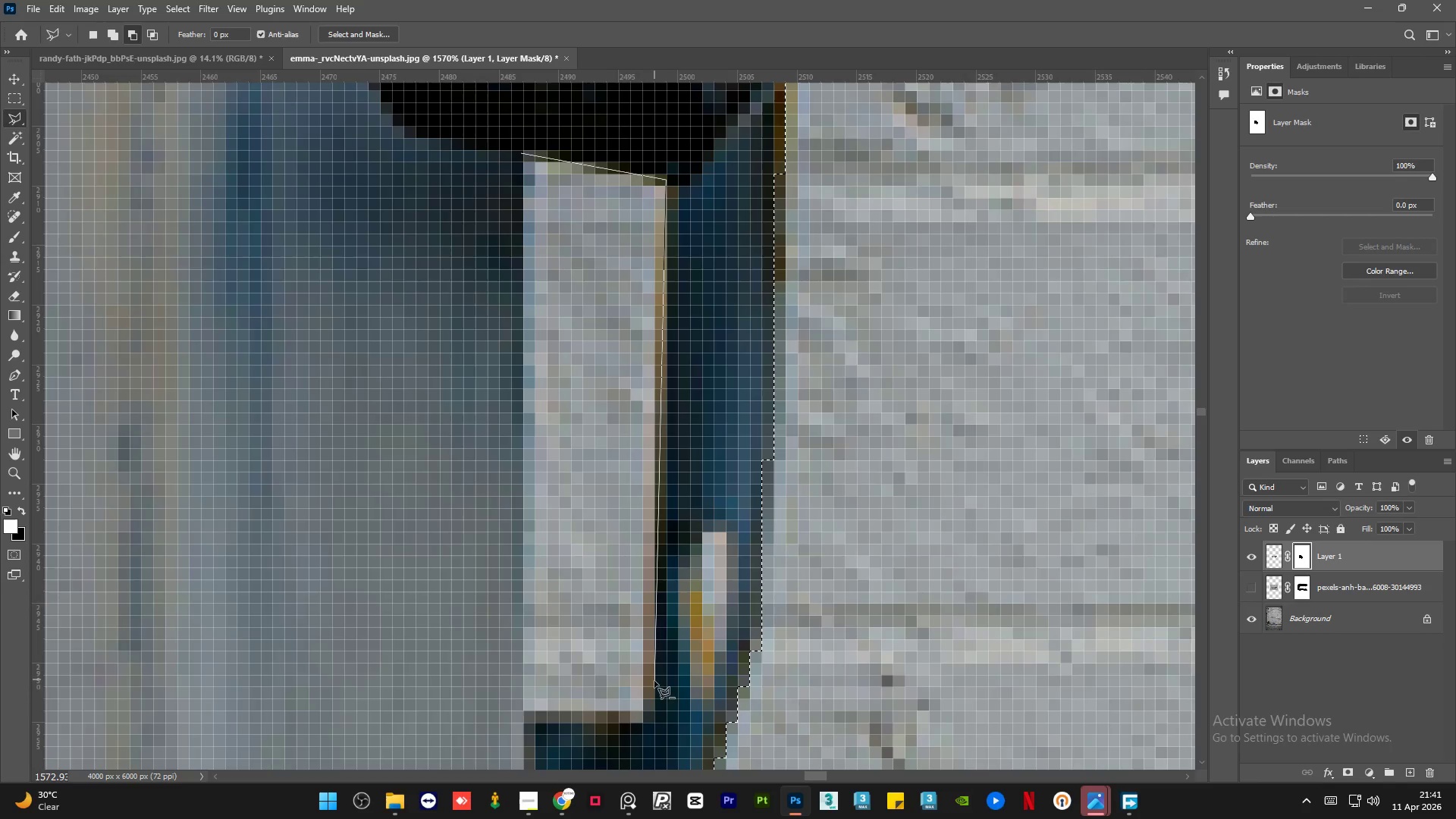 
left_click([654, 696])
 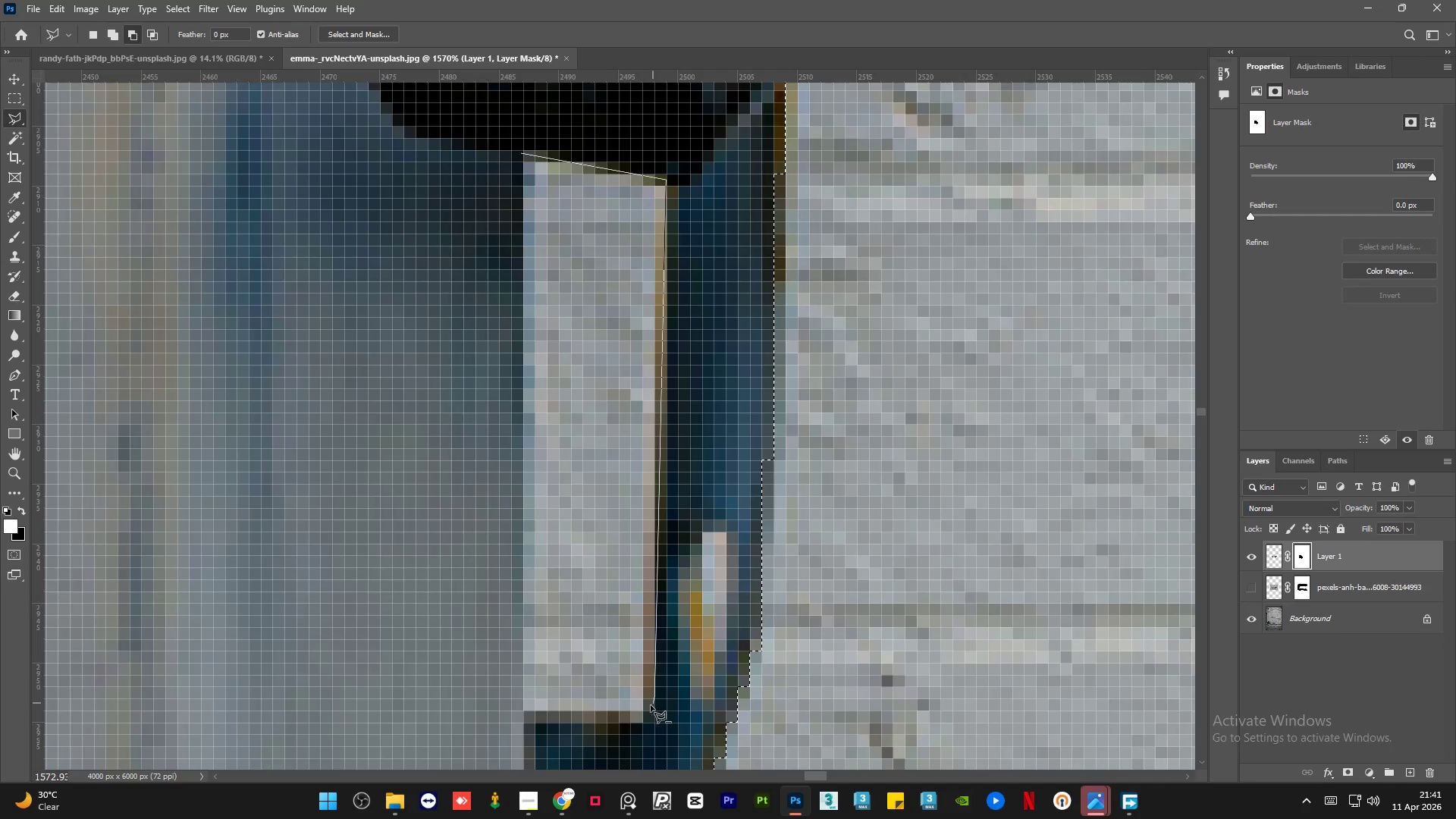 
left_click([650, 706])
 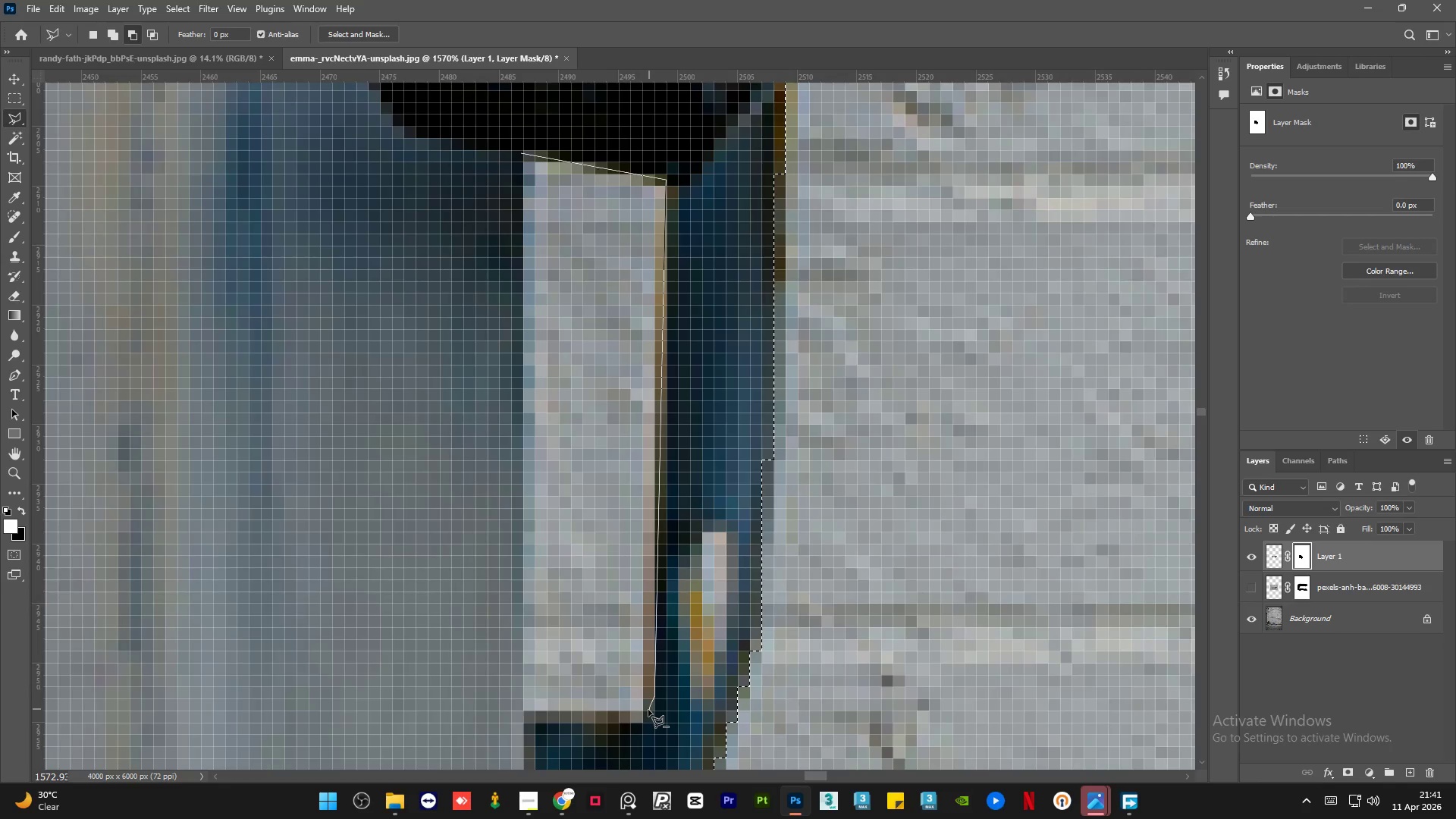 
left_click_drag(start_coordinate=[647, 711], to_coordinate=[639, 714])
 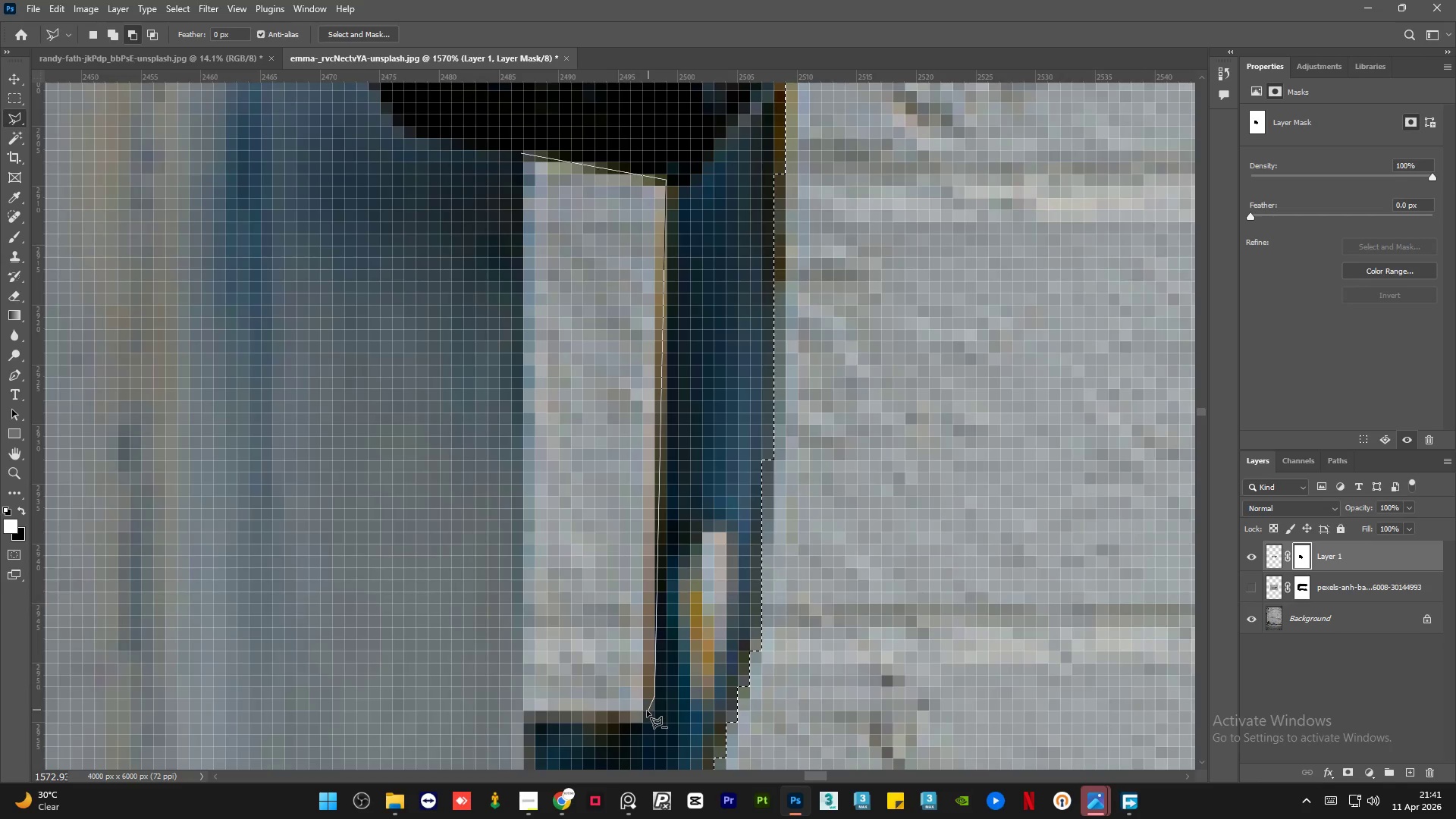 
triple_click([638, 715])
 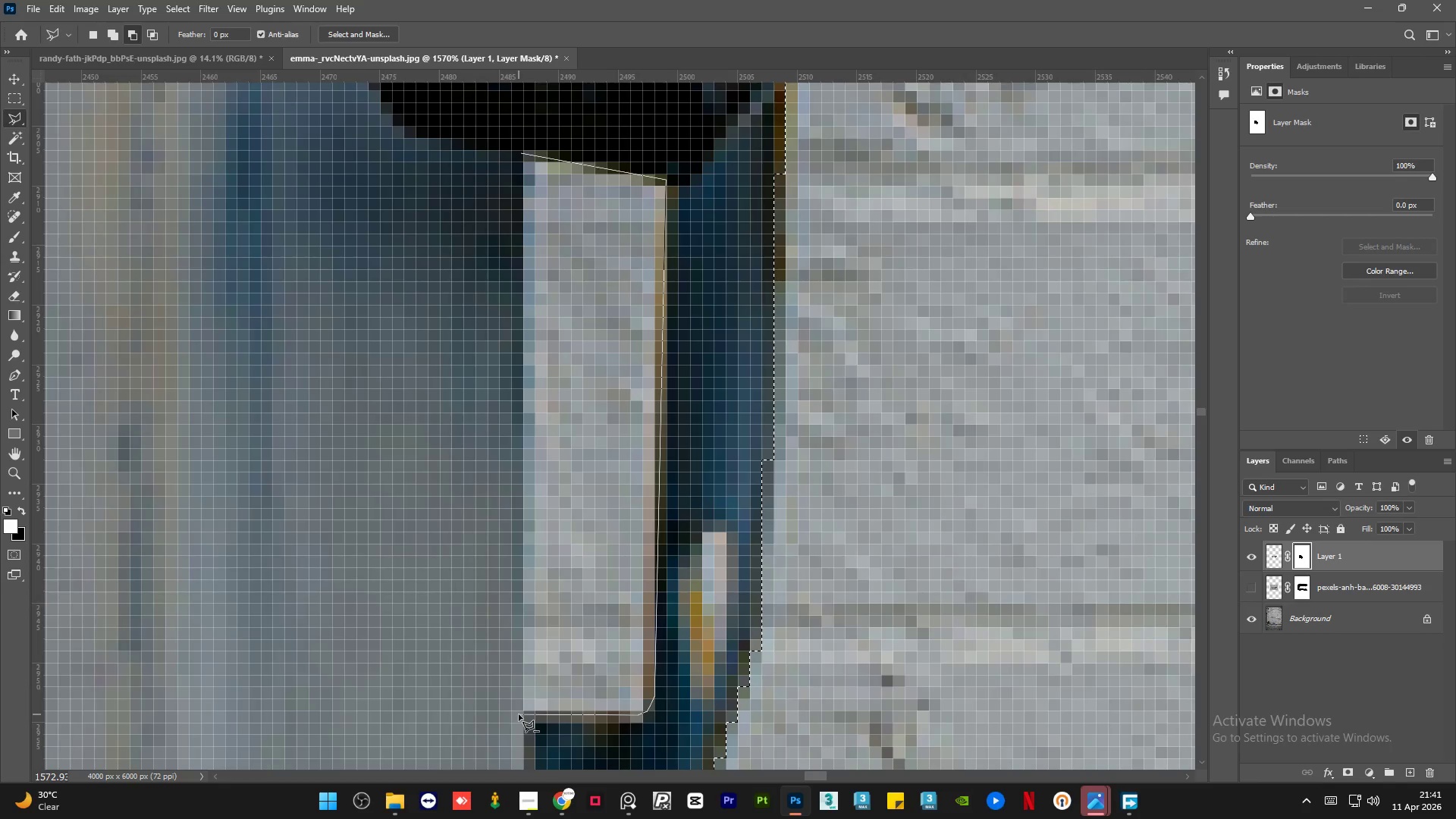 
left_click([522, 712])
 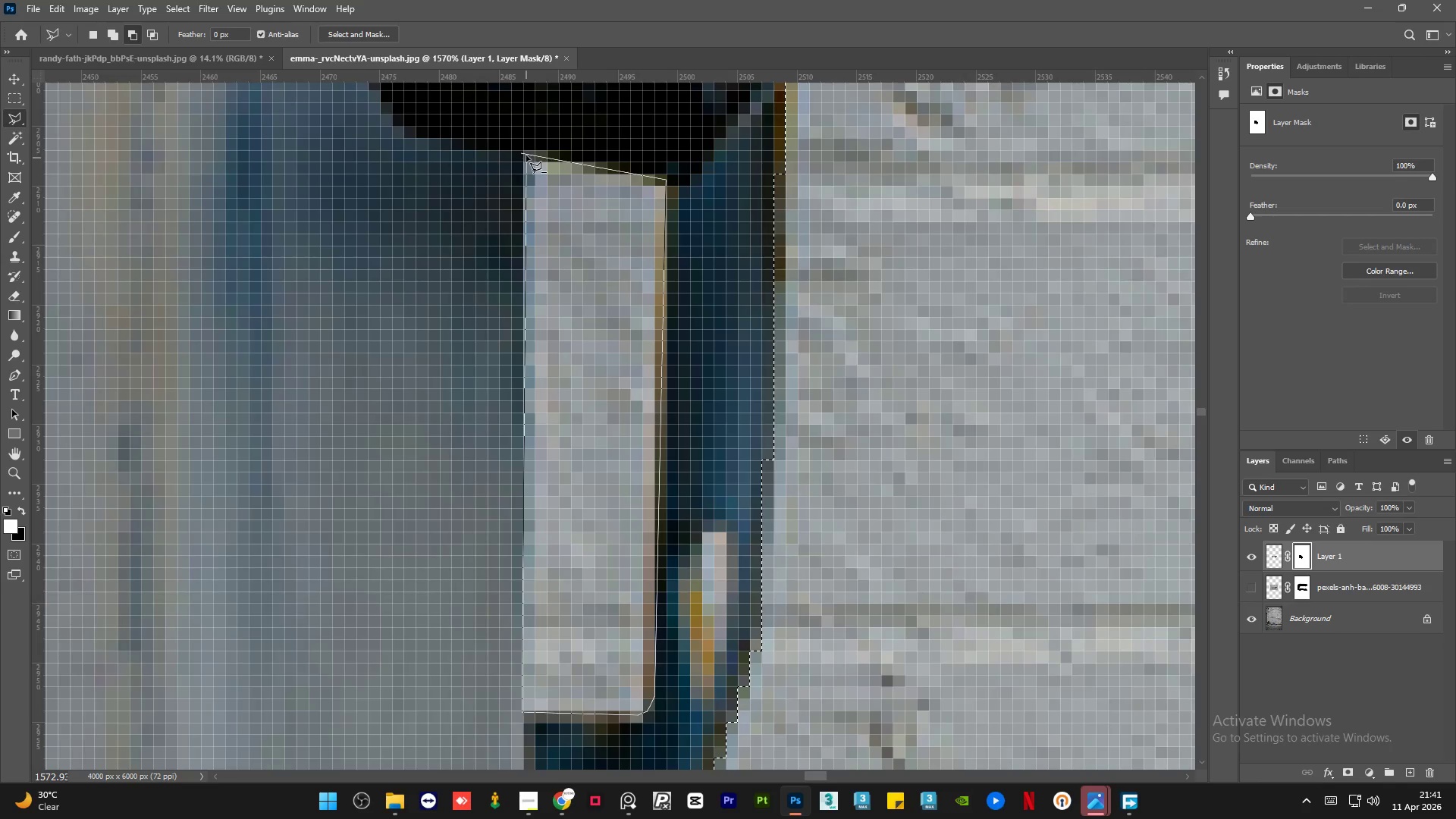 
left_click([522, 151])
 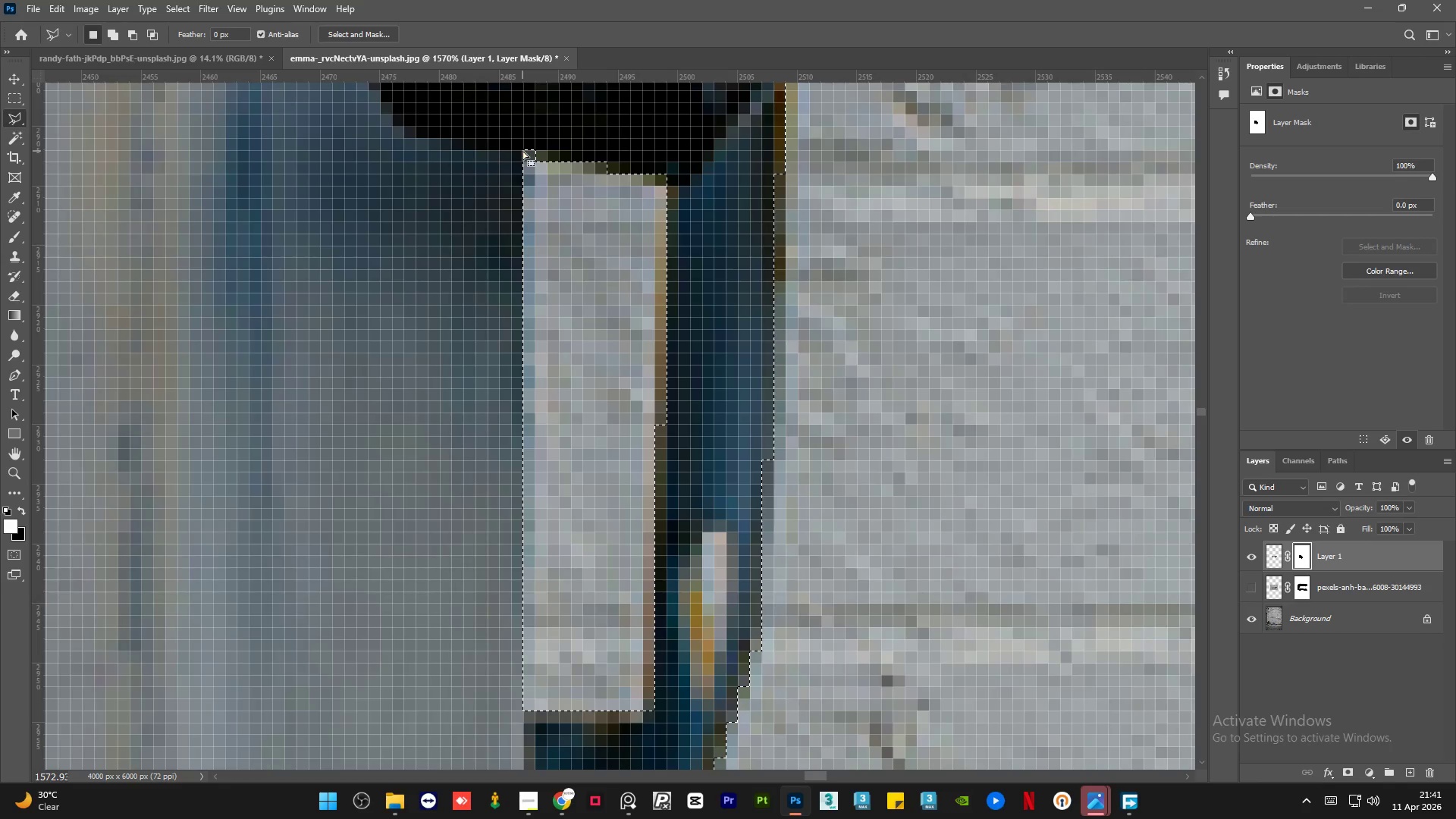 
hold_key(key=AltLeft, duration=1.24)
 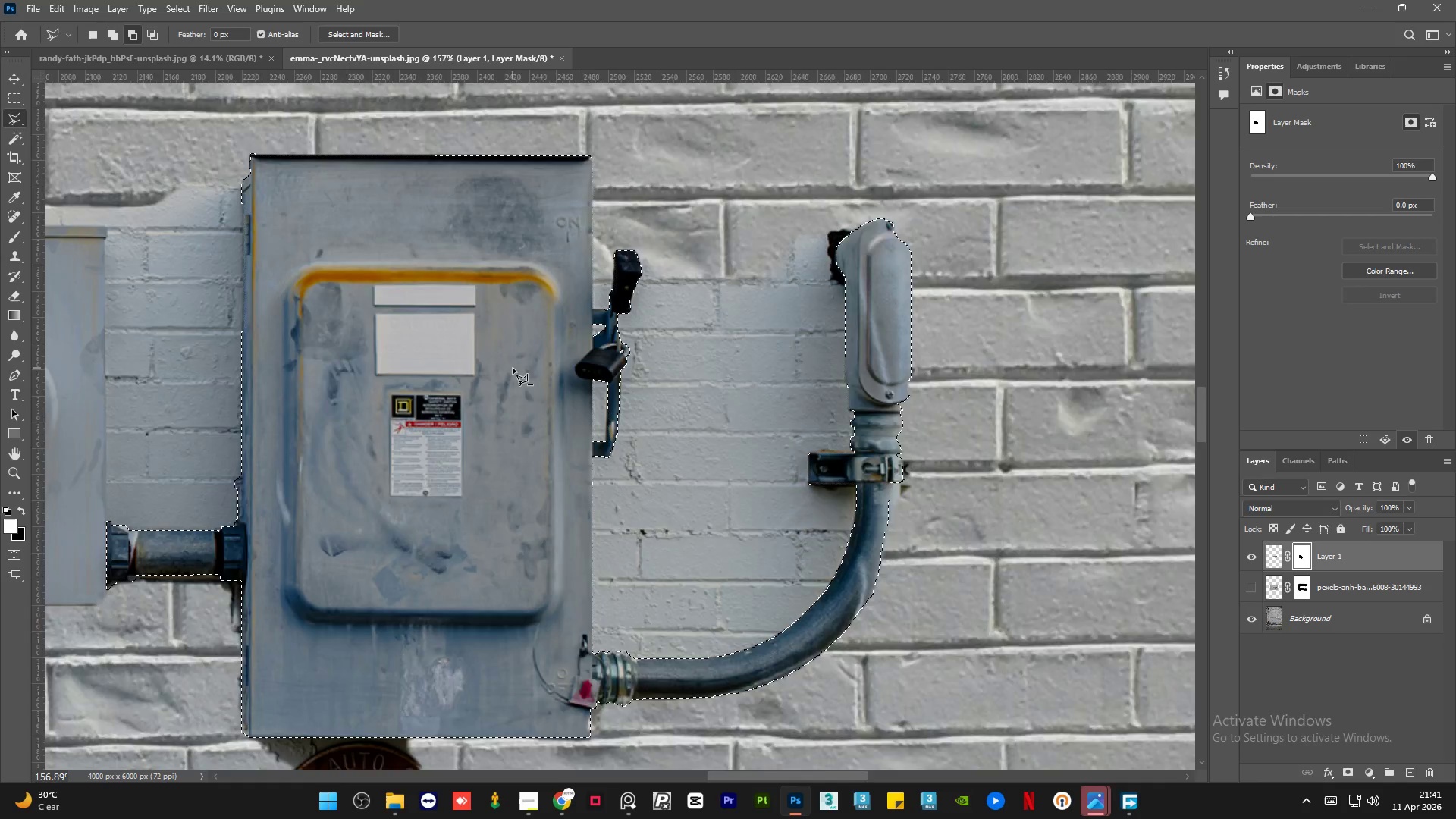 
hold_key(key=AltLeft, duration=1.5)
 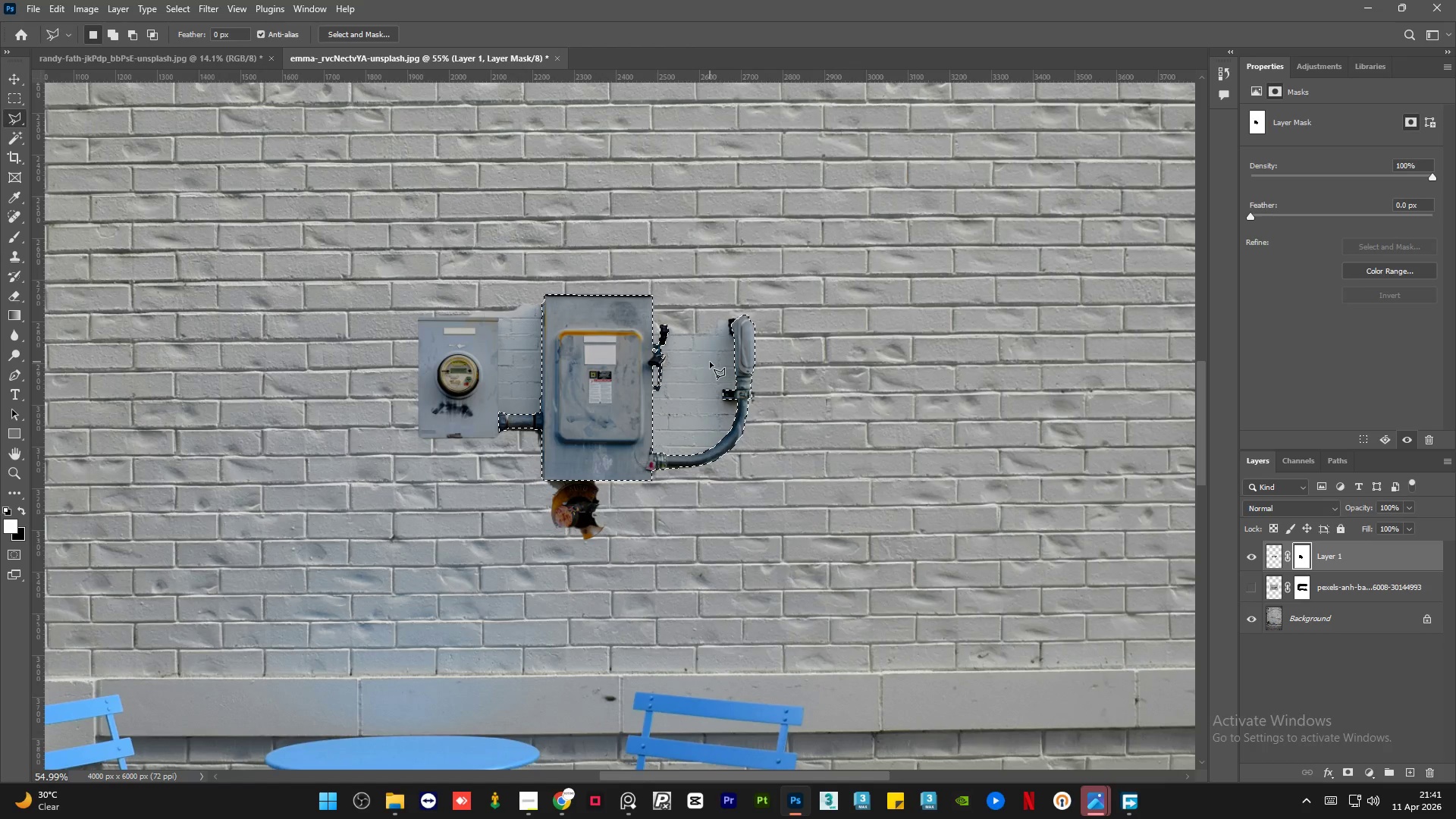 
scroll: coordinate [513, 368], scroll_direction: down, amount: 28.0
 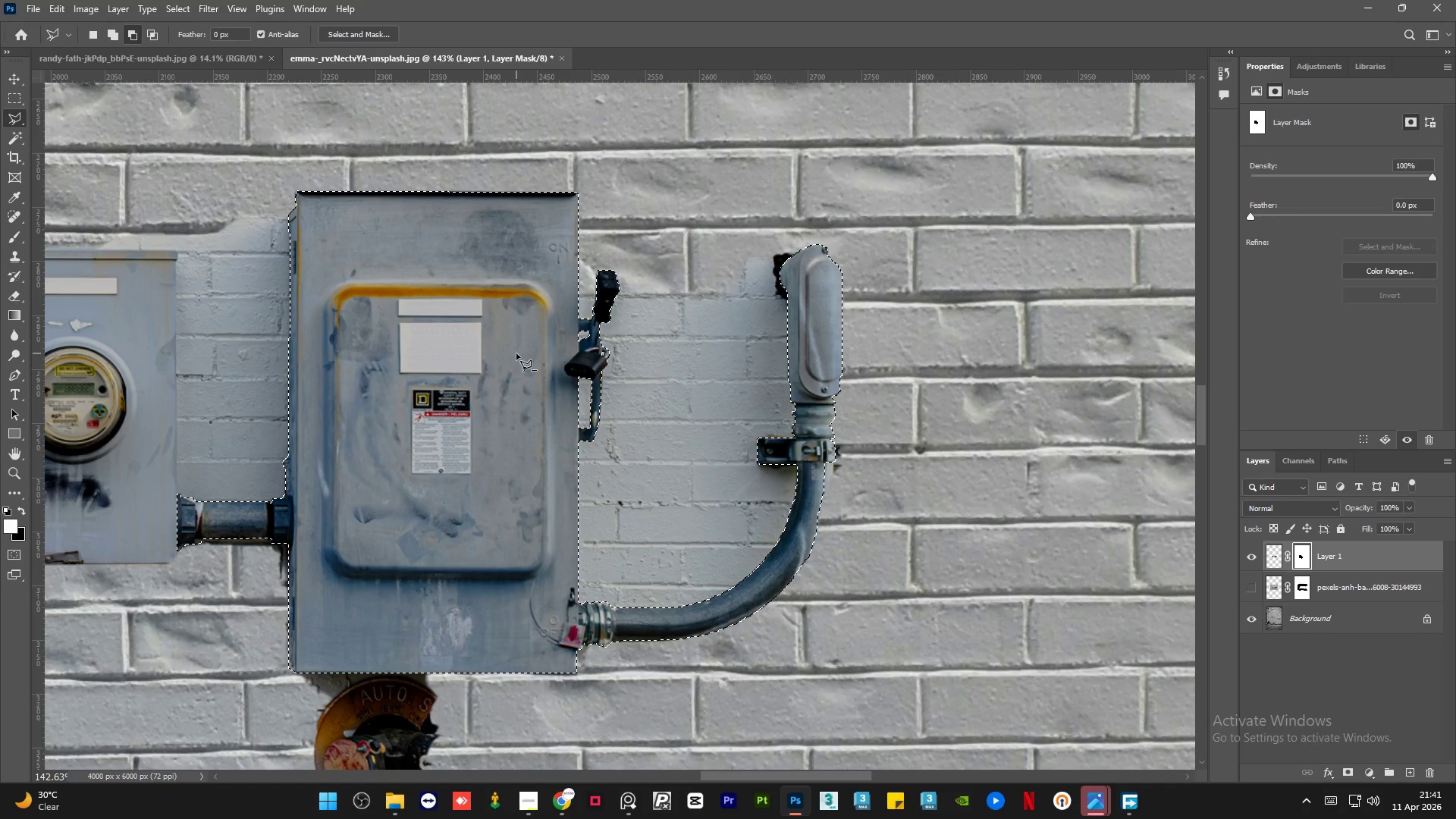 
key(Alt+AltLeft)
 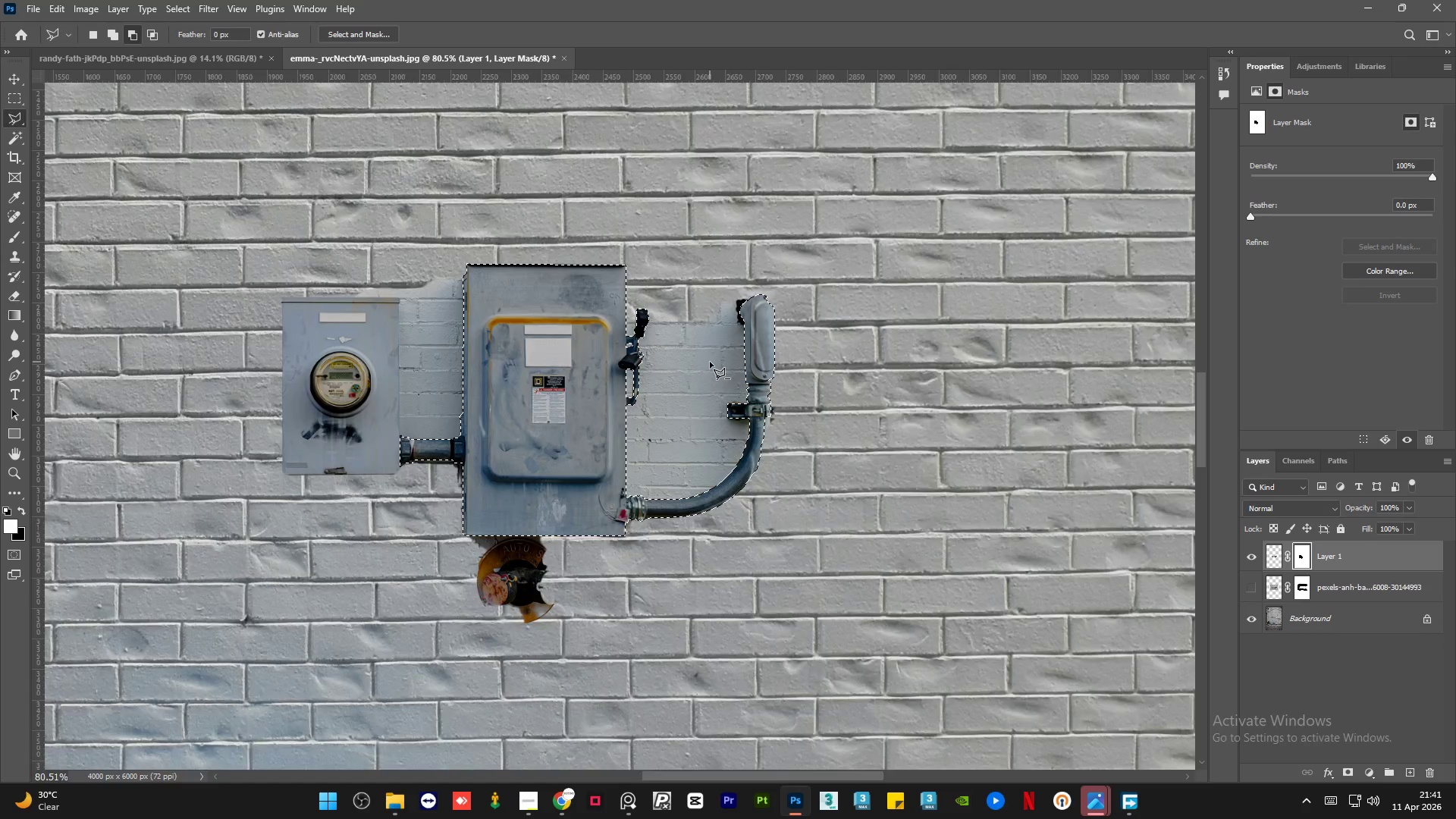 
key(Alt+AltLeft)
 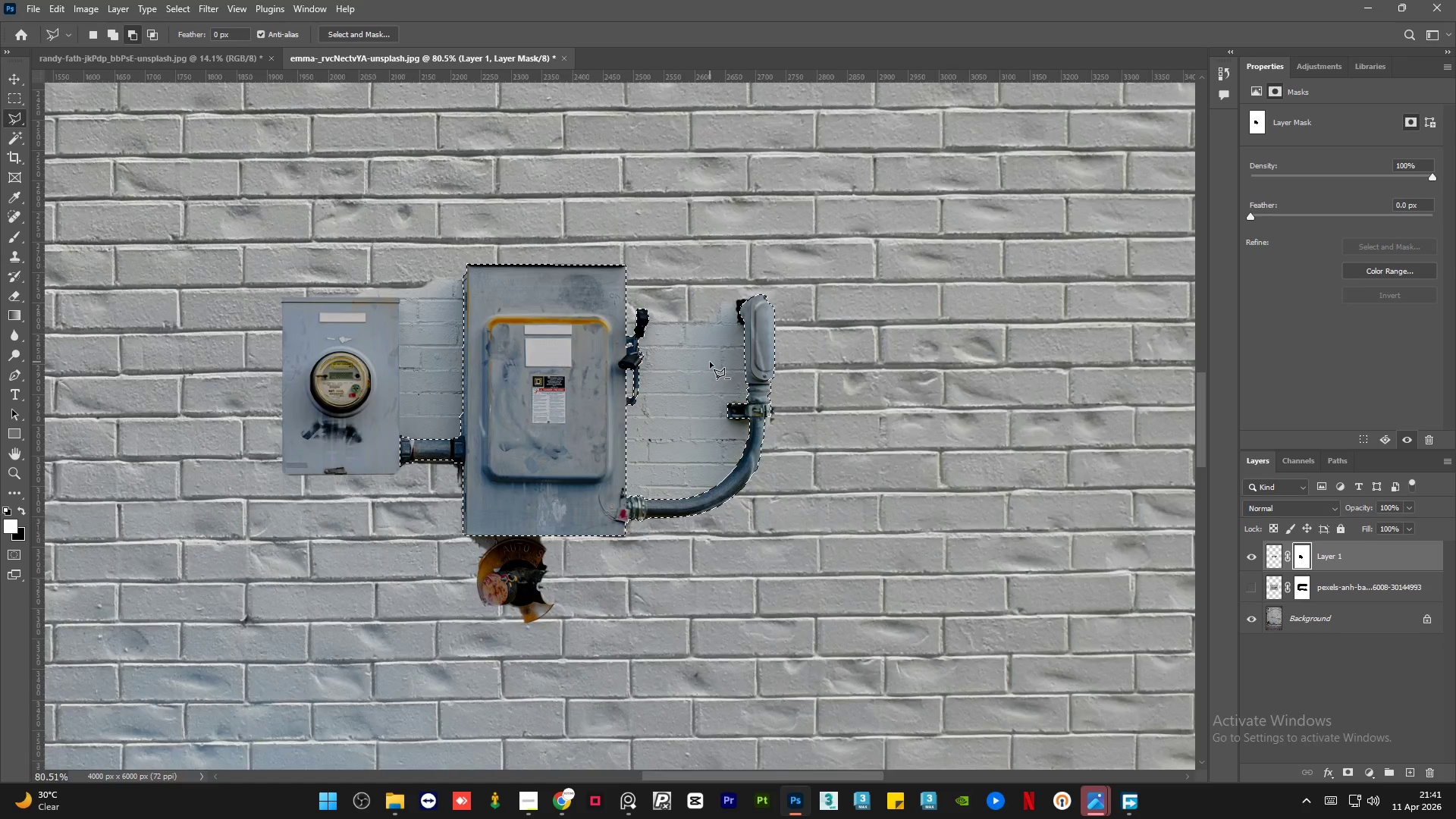 
key(Alt+AltLeft)
 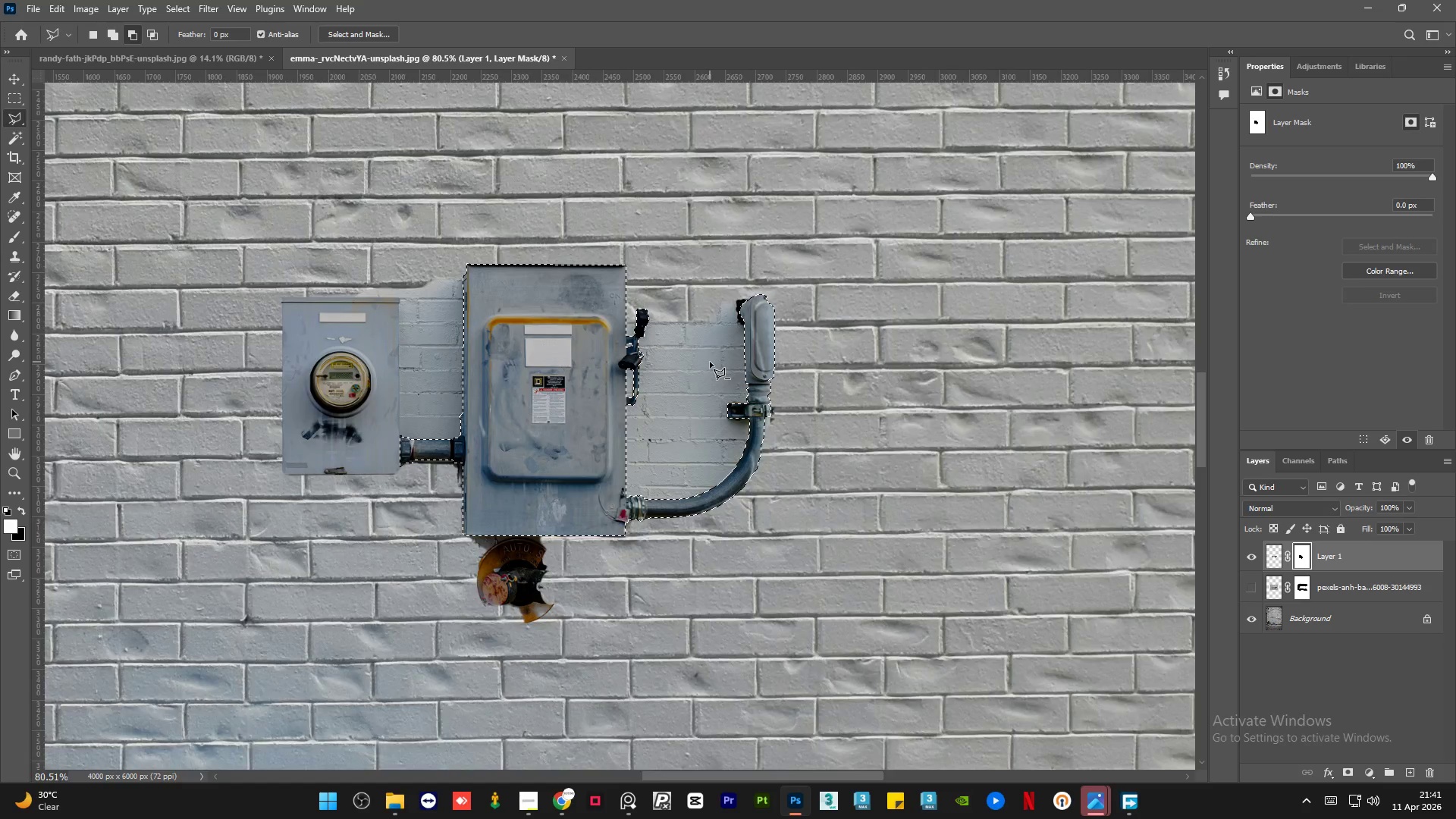 
key(Alt+AltLeft)
 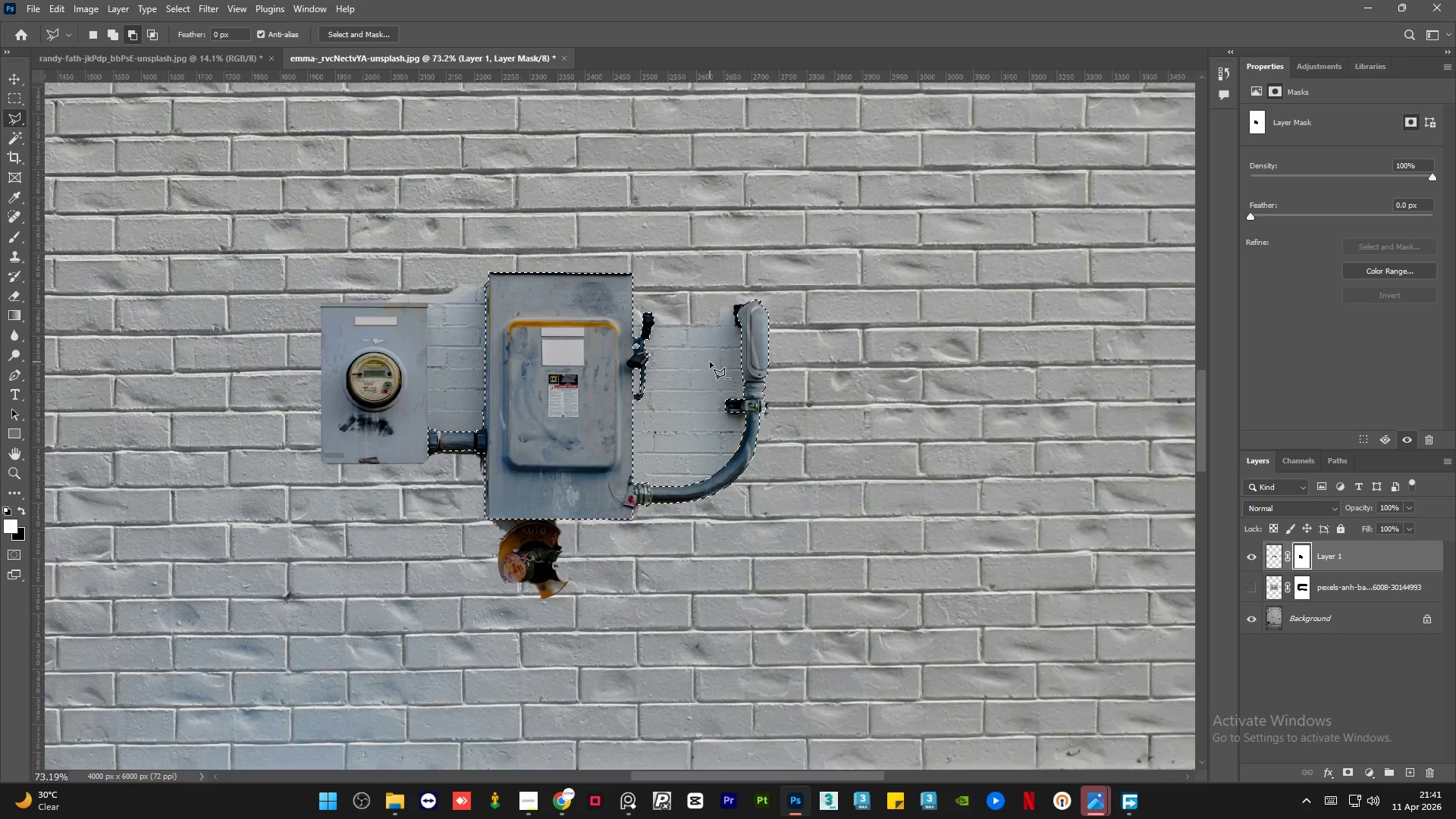 
key(Alt+AltLeft)
 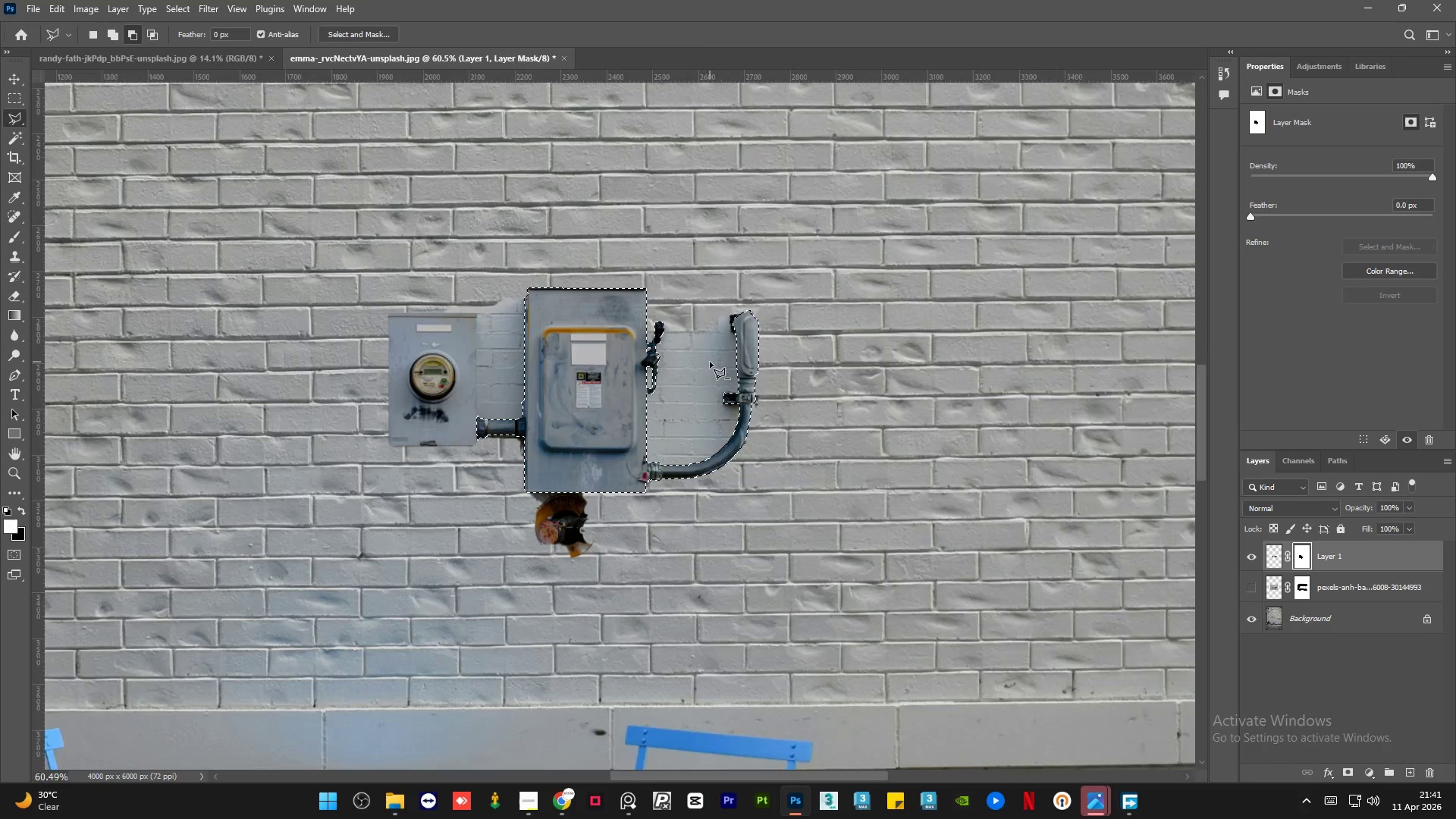 
key(Alt+AltLeft)
 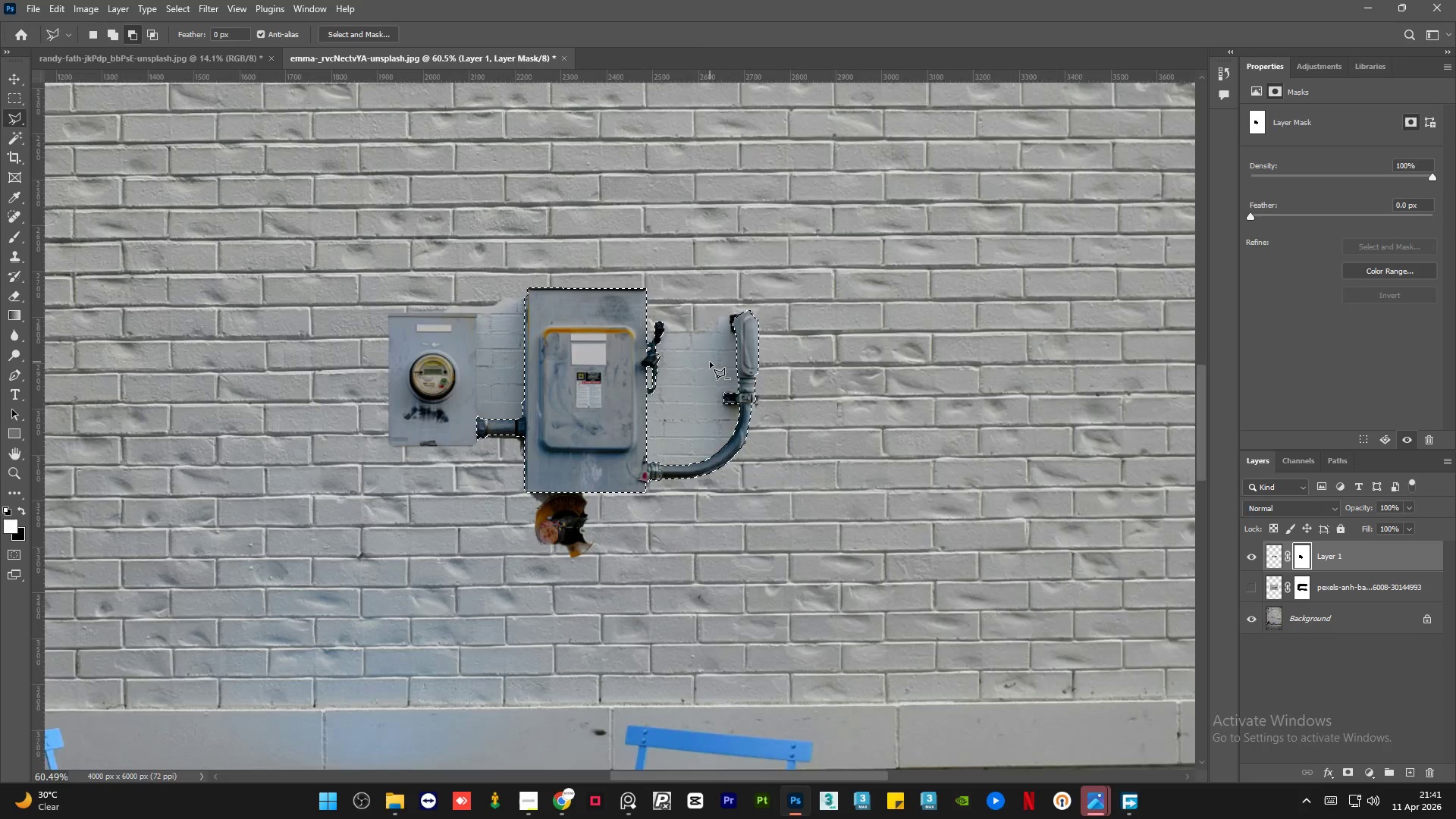 
key(Alt+AltLeft)
 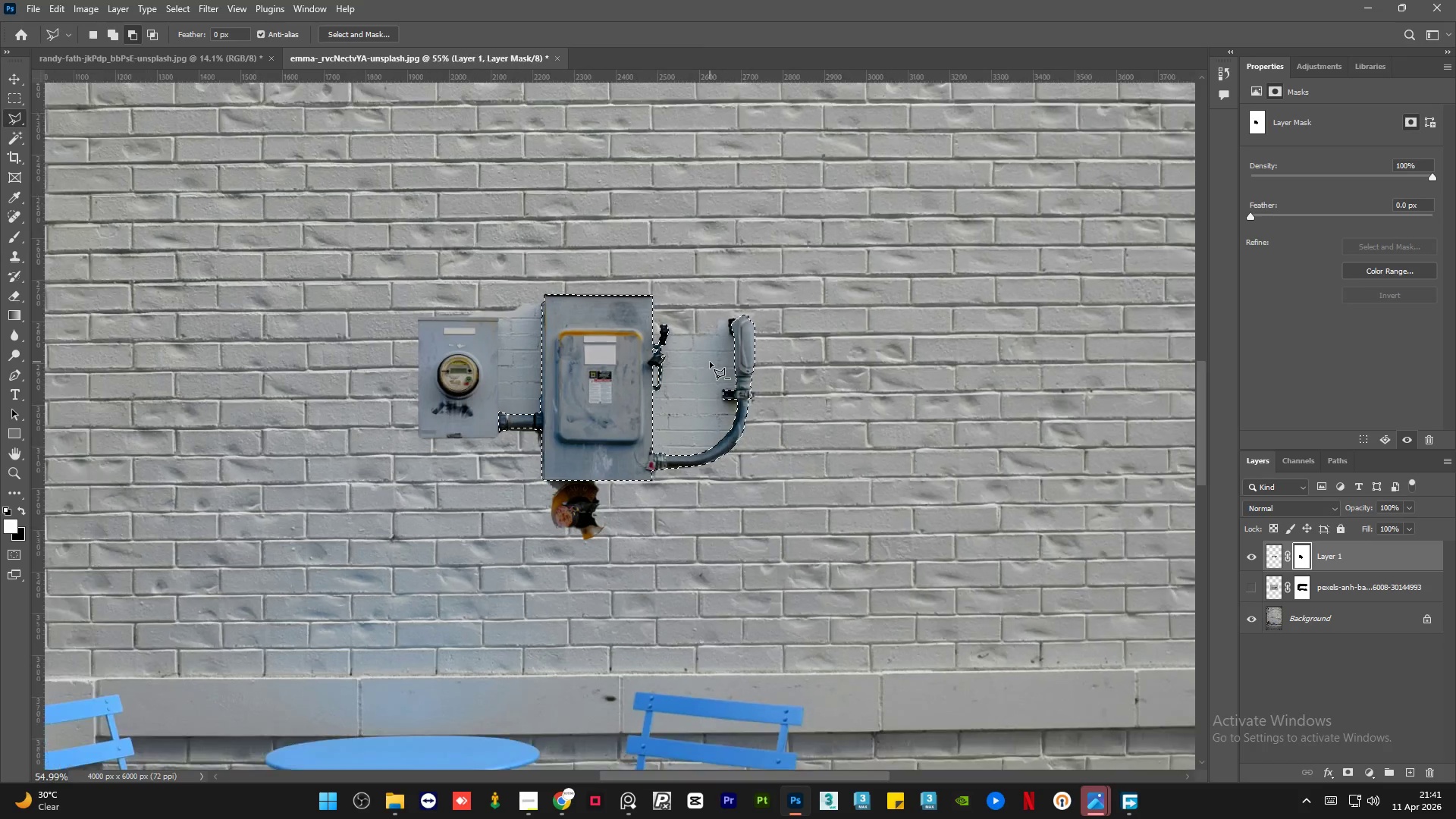 
key(Alt+AltLeft)
 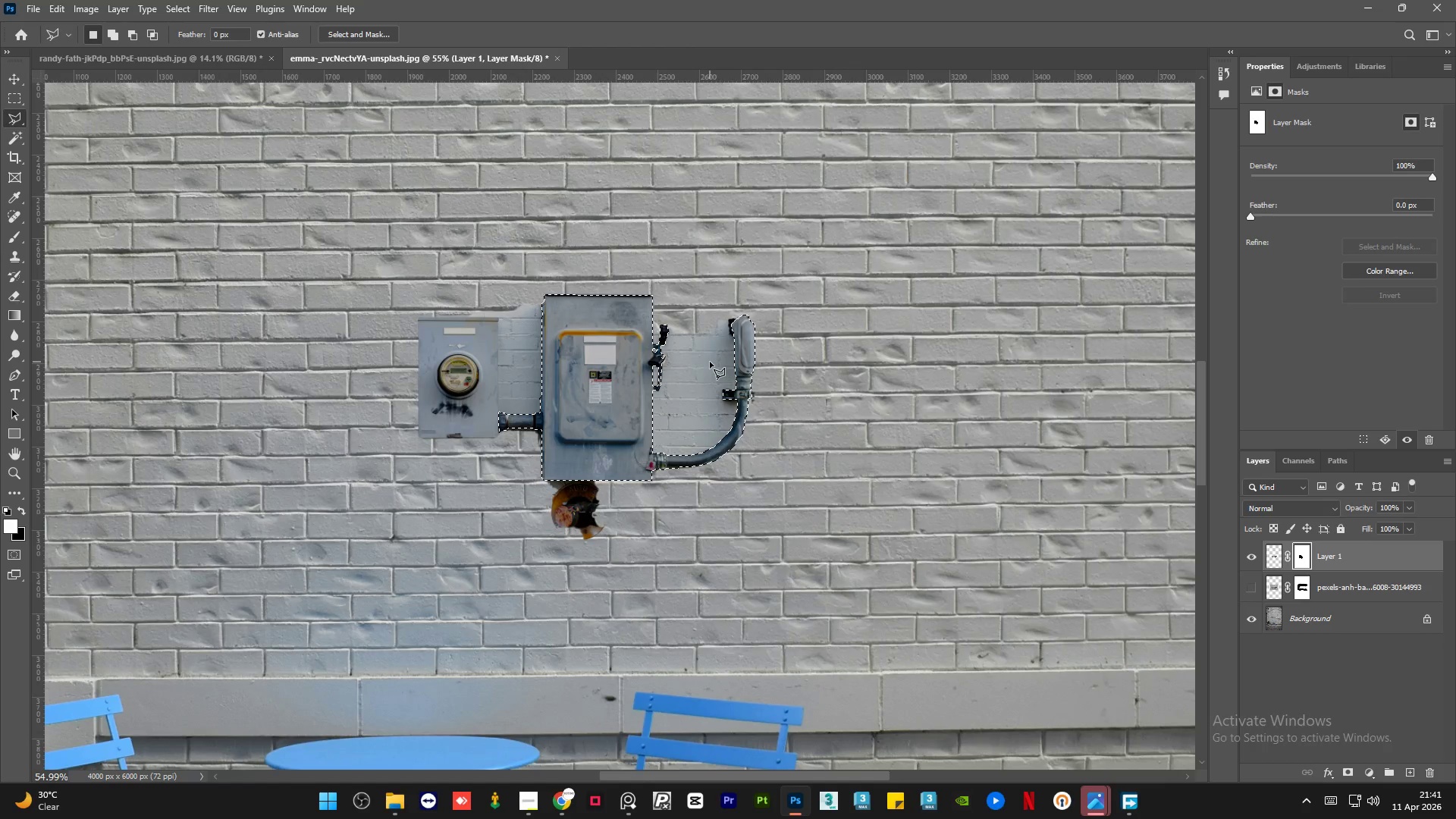 
hold_key(key=AltLeft, duration=1.41)
 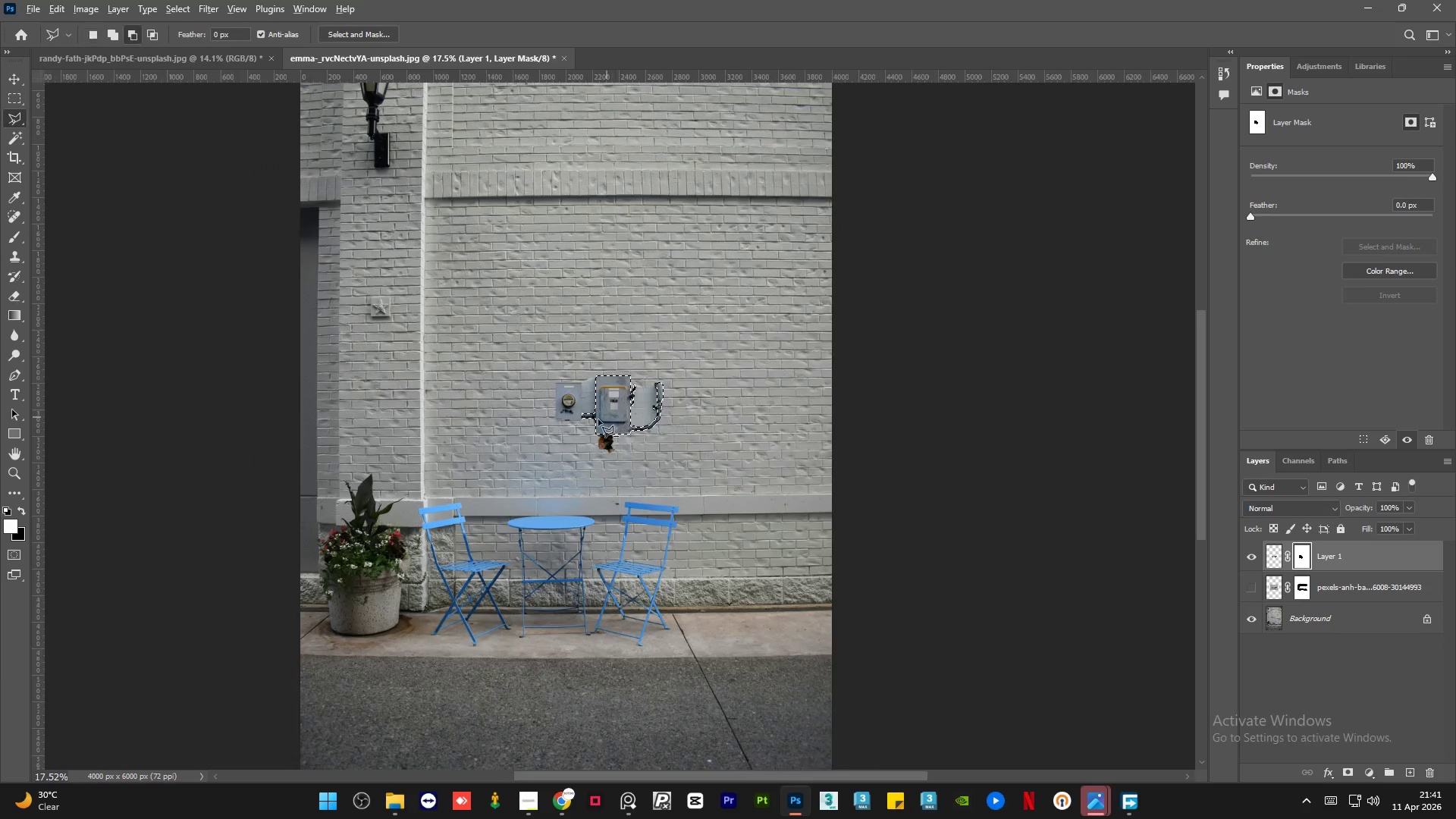 
scroll: coordinate [710, 362], scroll_direction: down, amount: 10.0
 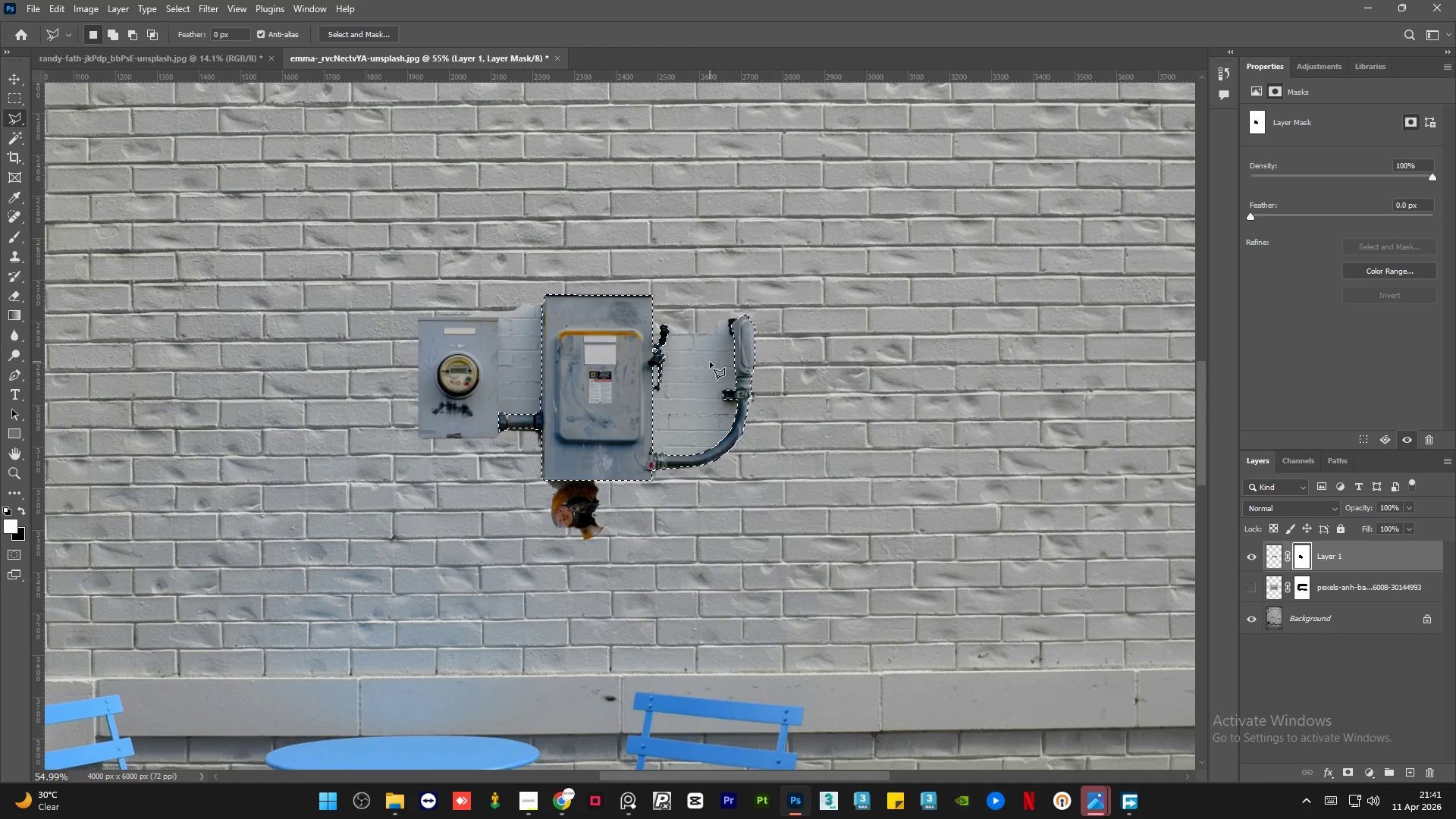 
hold_key(key=AltLeft, duration=0.39)
 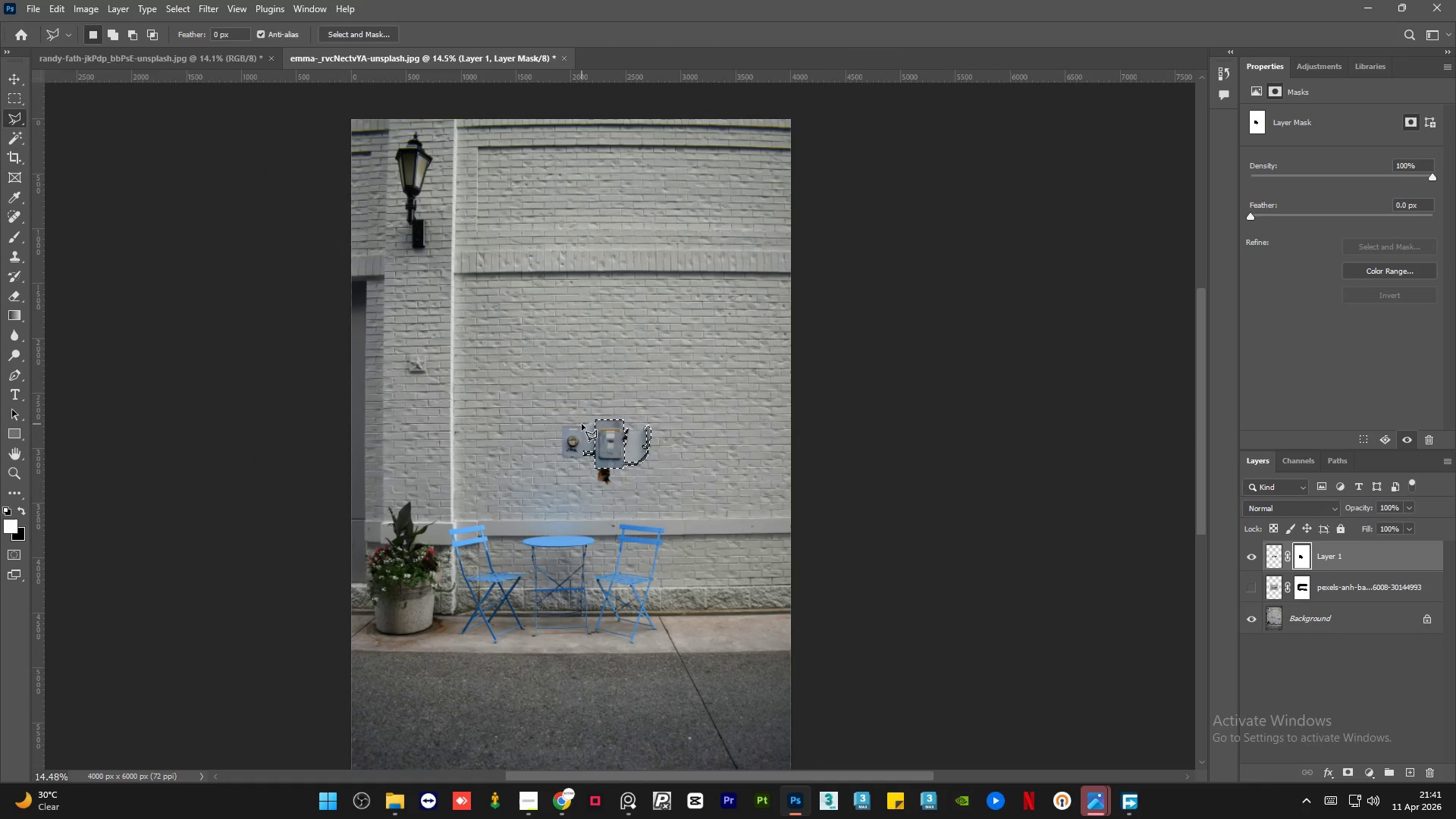 
scroll: coordinate [613, 417], scroll_direction: down, amount: 12.0
 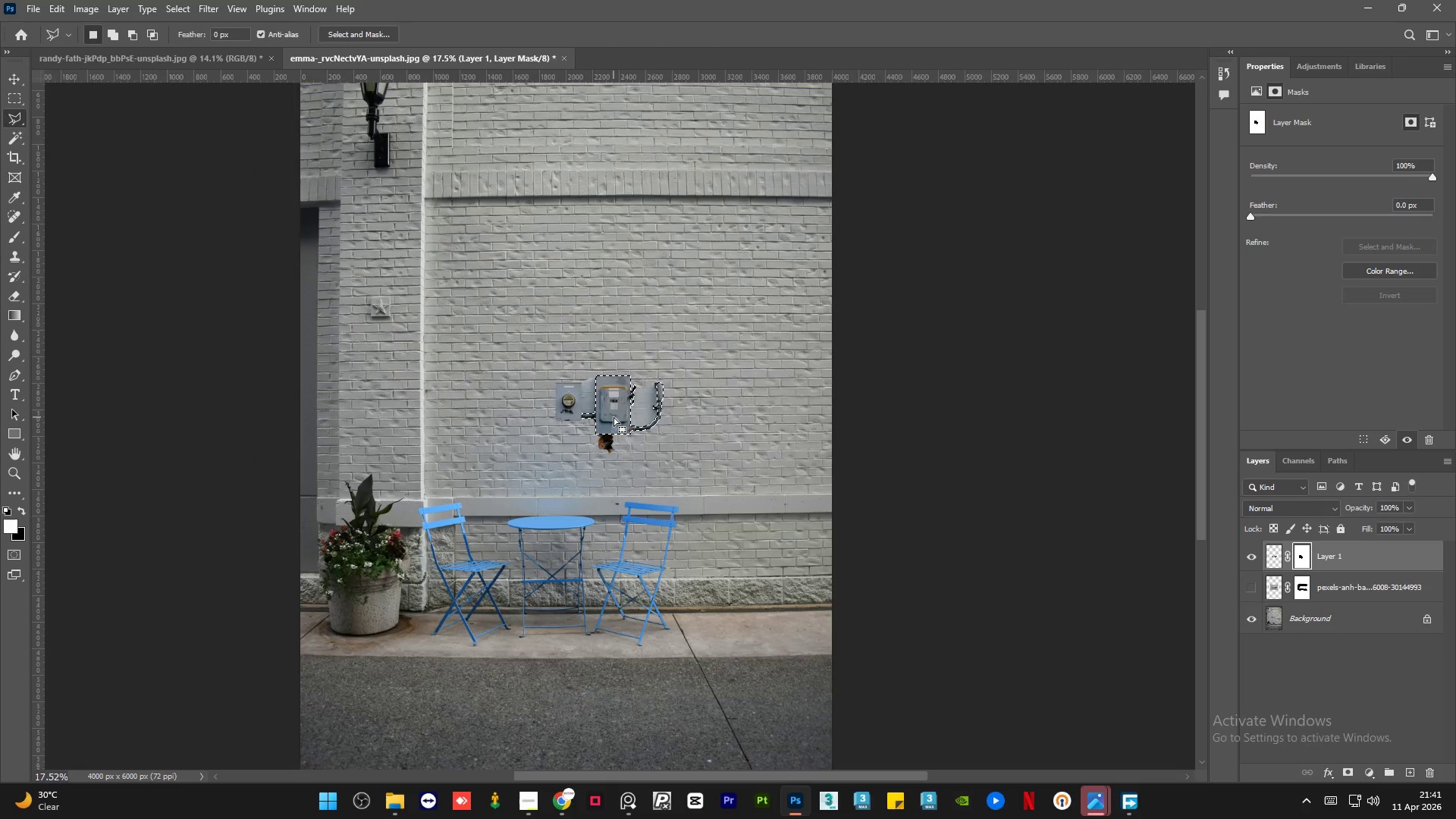 
scroll: coordinate [582, 424], scroll_direction: none, amount: 0.0
 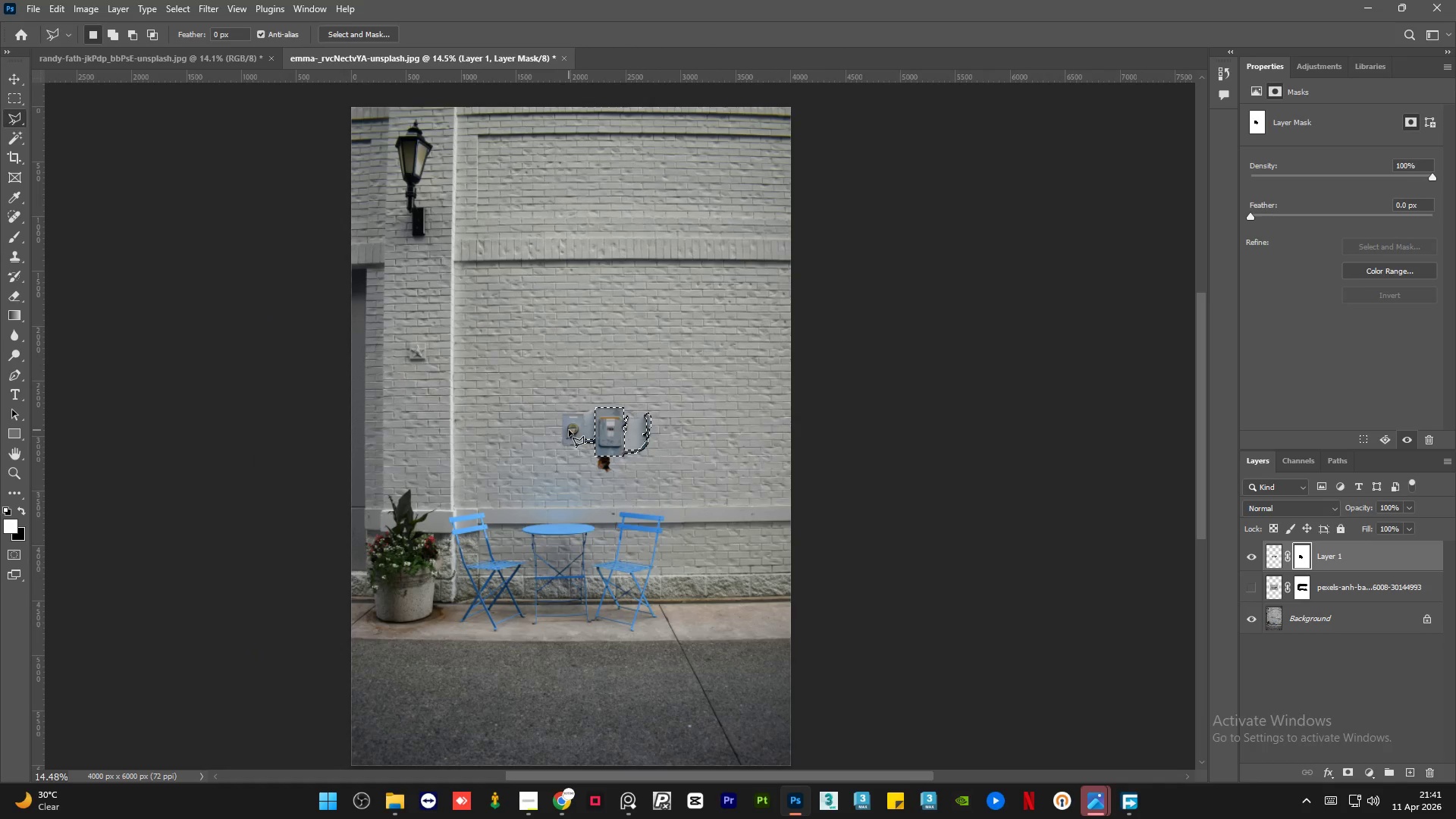 
scroll: coordinate [569, 429], scroll_direction: down, amount: 1.0
 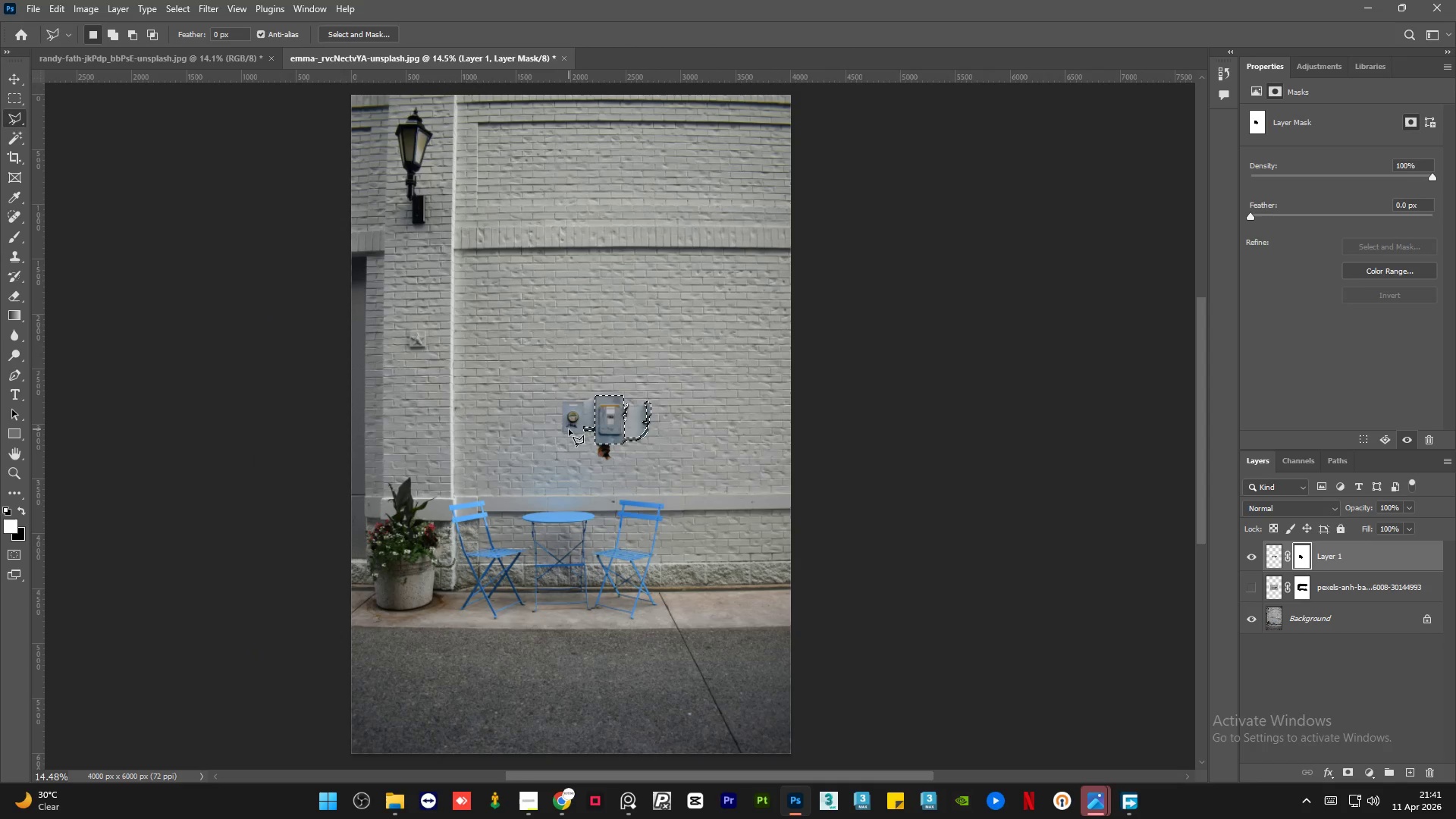 
hold_key(key=AltLeft, duration=1.5)
 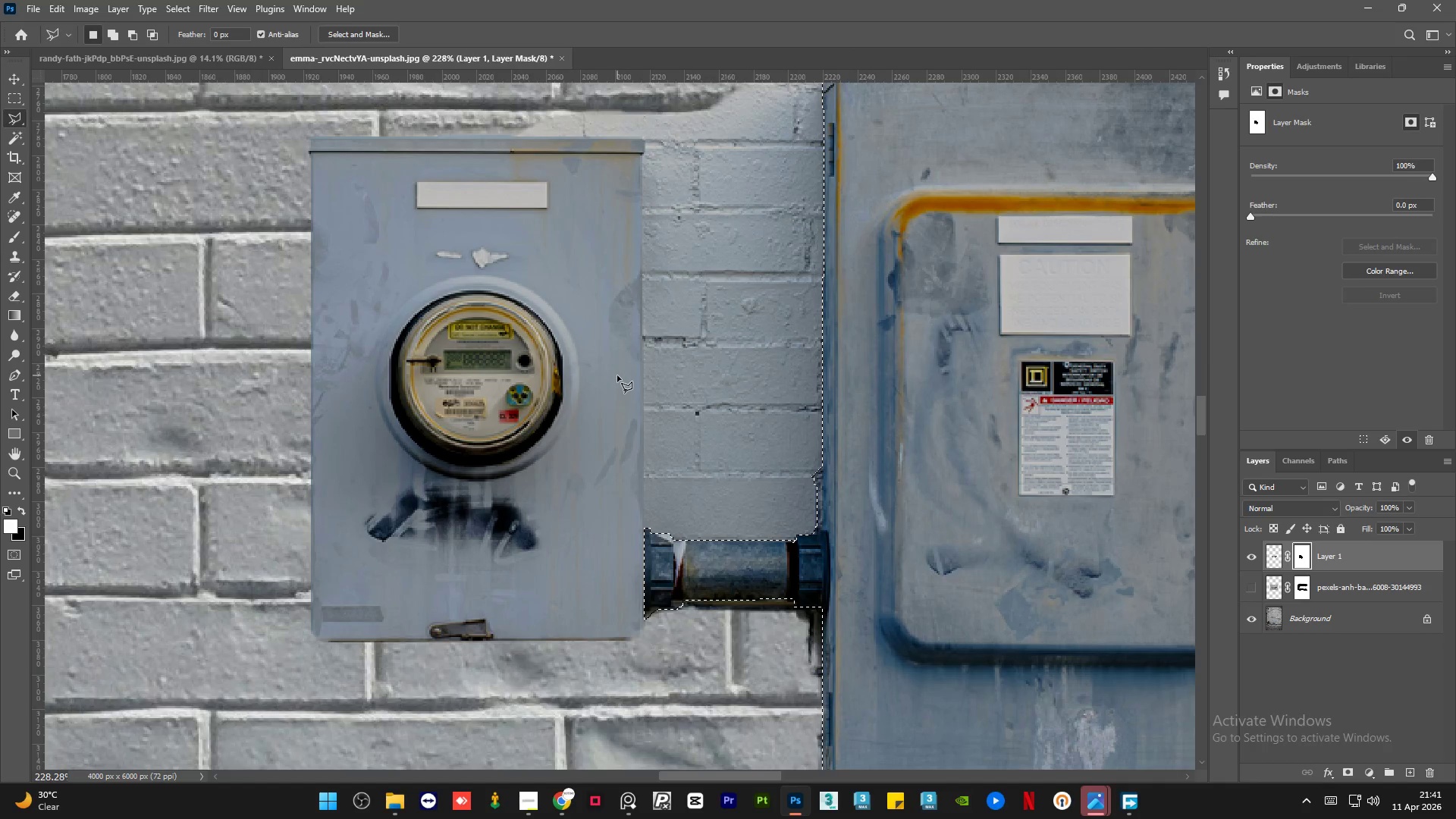 
key(Alt+AltLeft)
 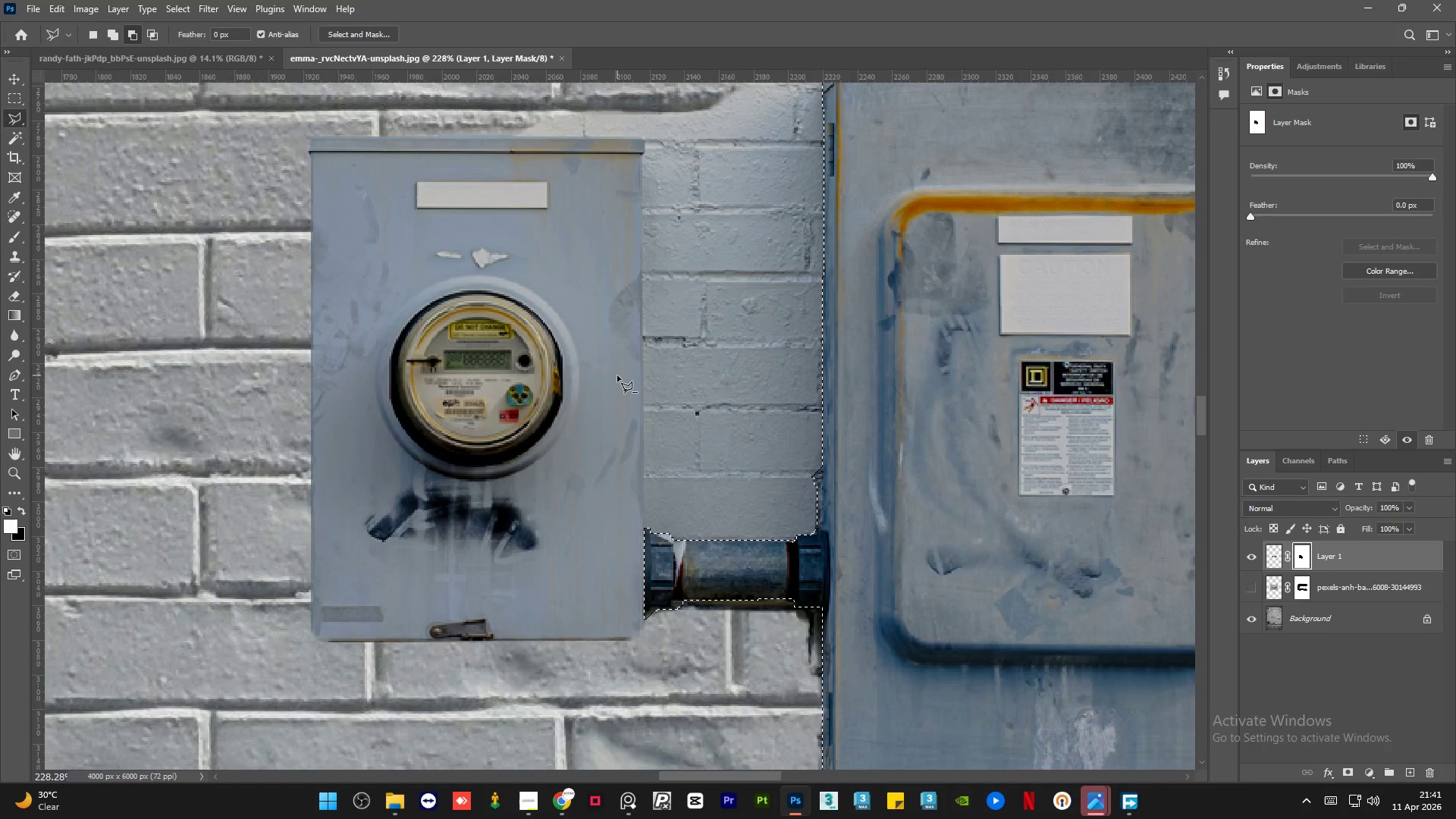 
key(Alt+AltLeft)
 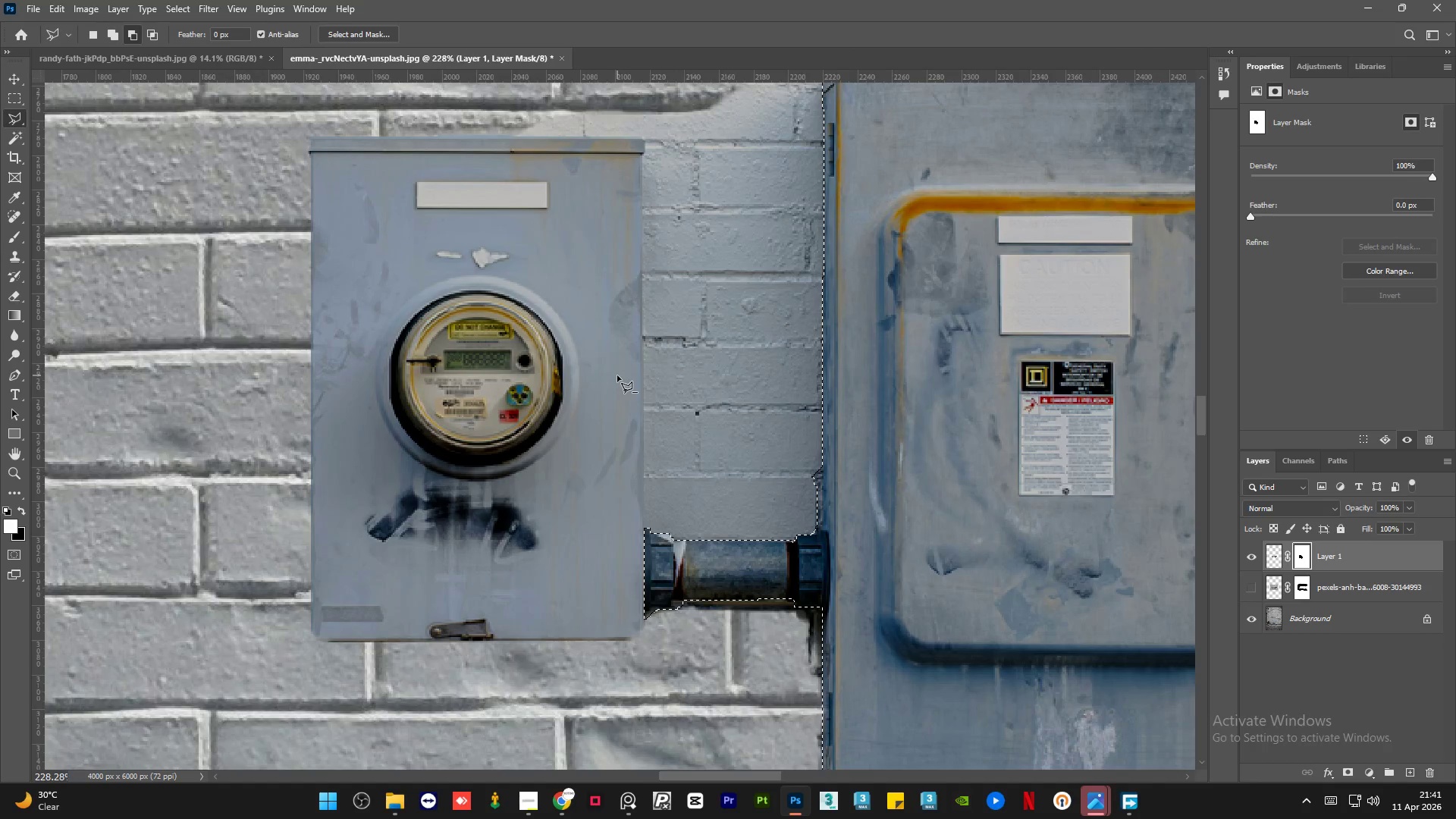 
key(Alt+AltLeft)
 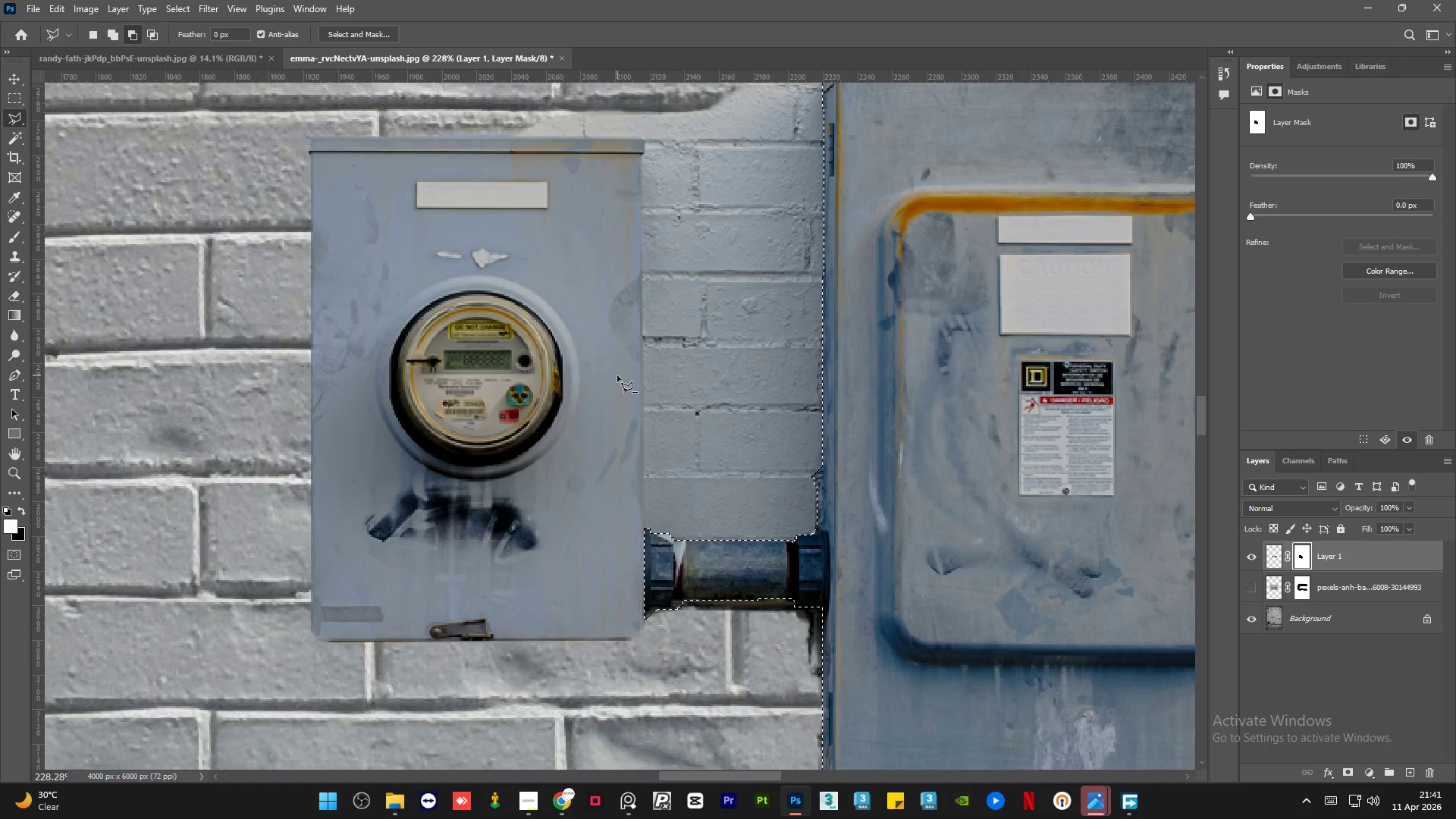 
key(Alt+AltLeft)
 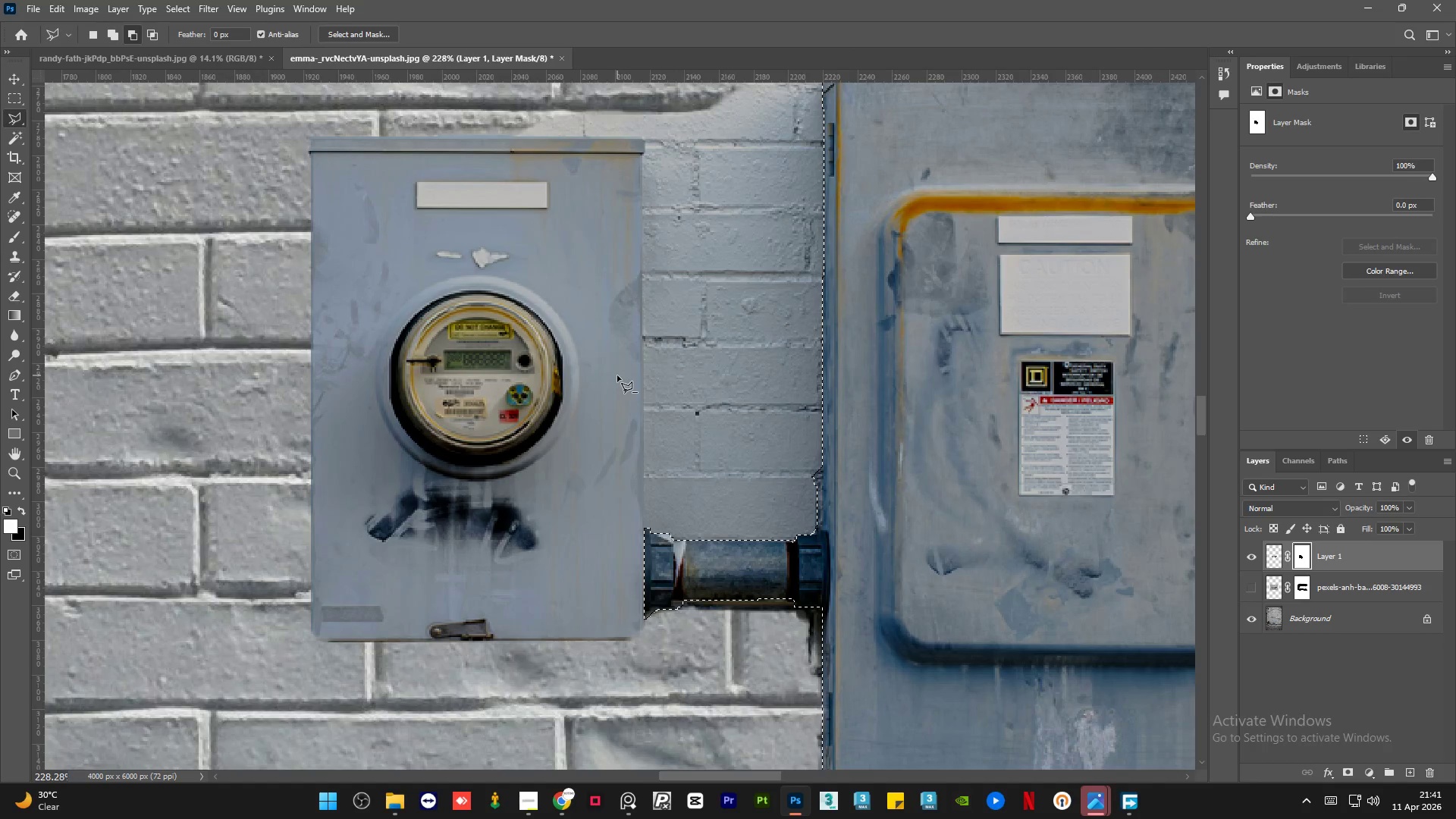 
key(Alt+AltLeft)
 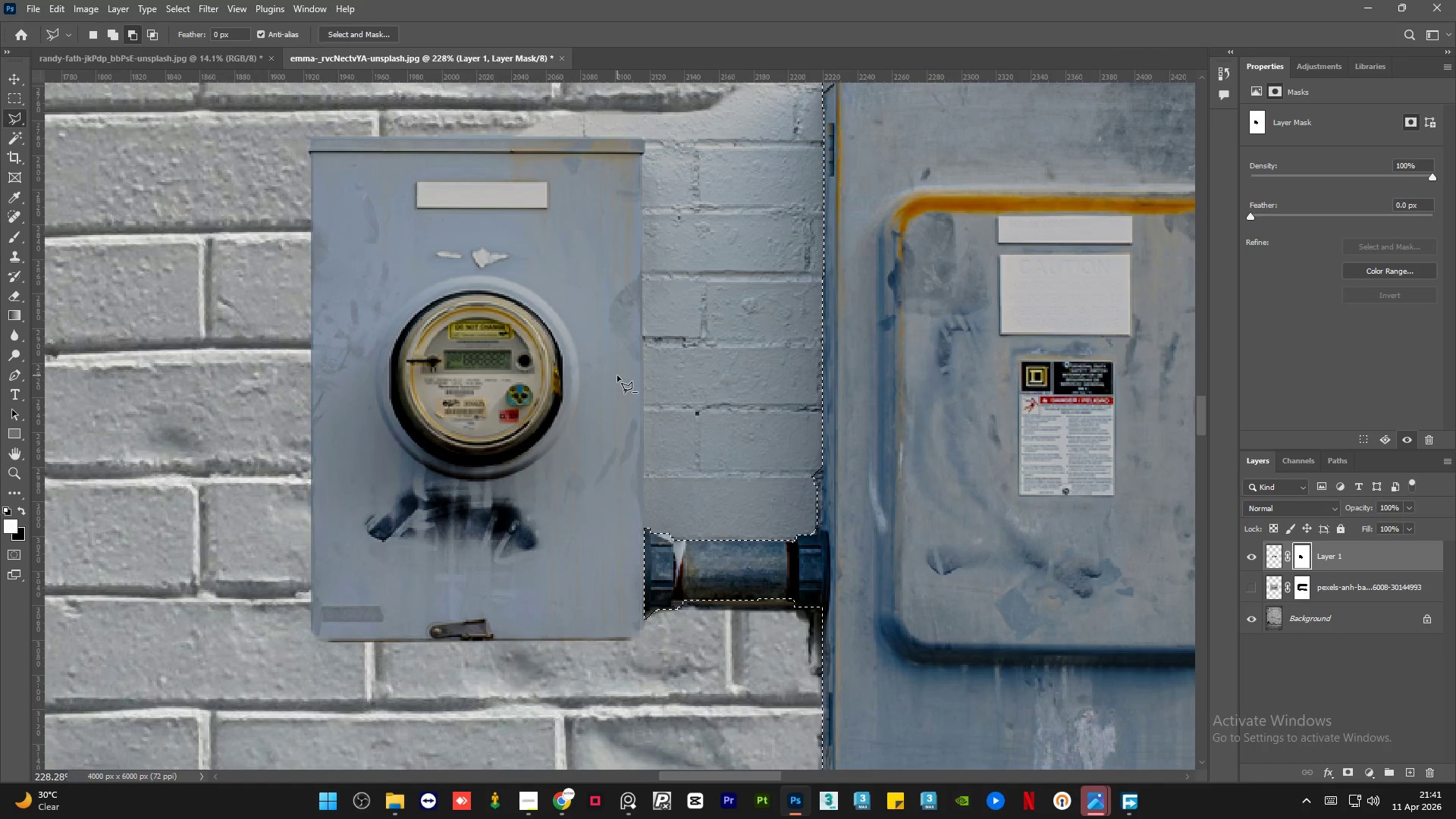 
key(Alt+AltLeft)
 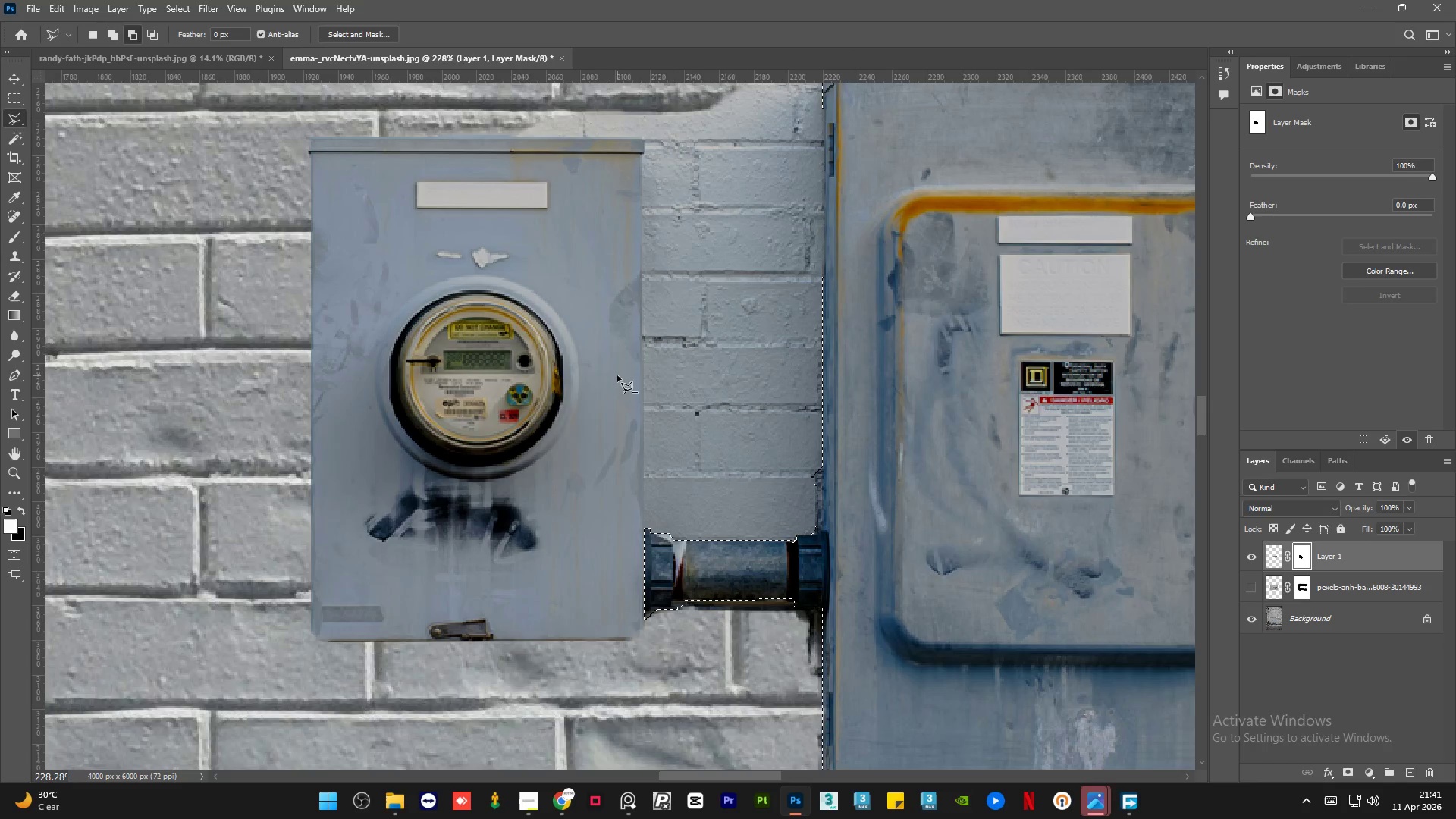 
key(Alt+AltLeft)
 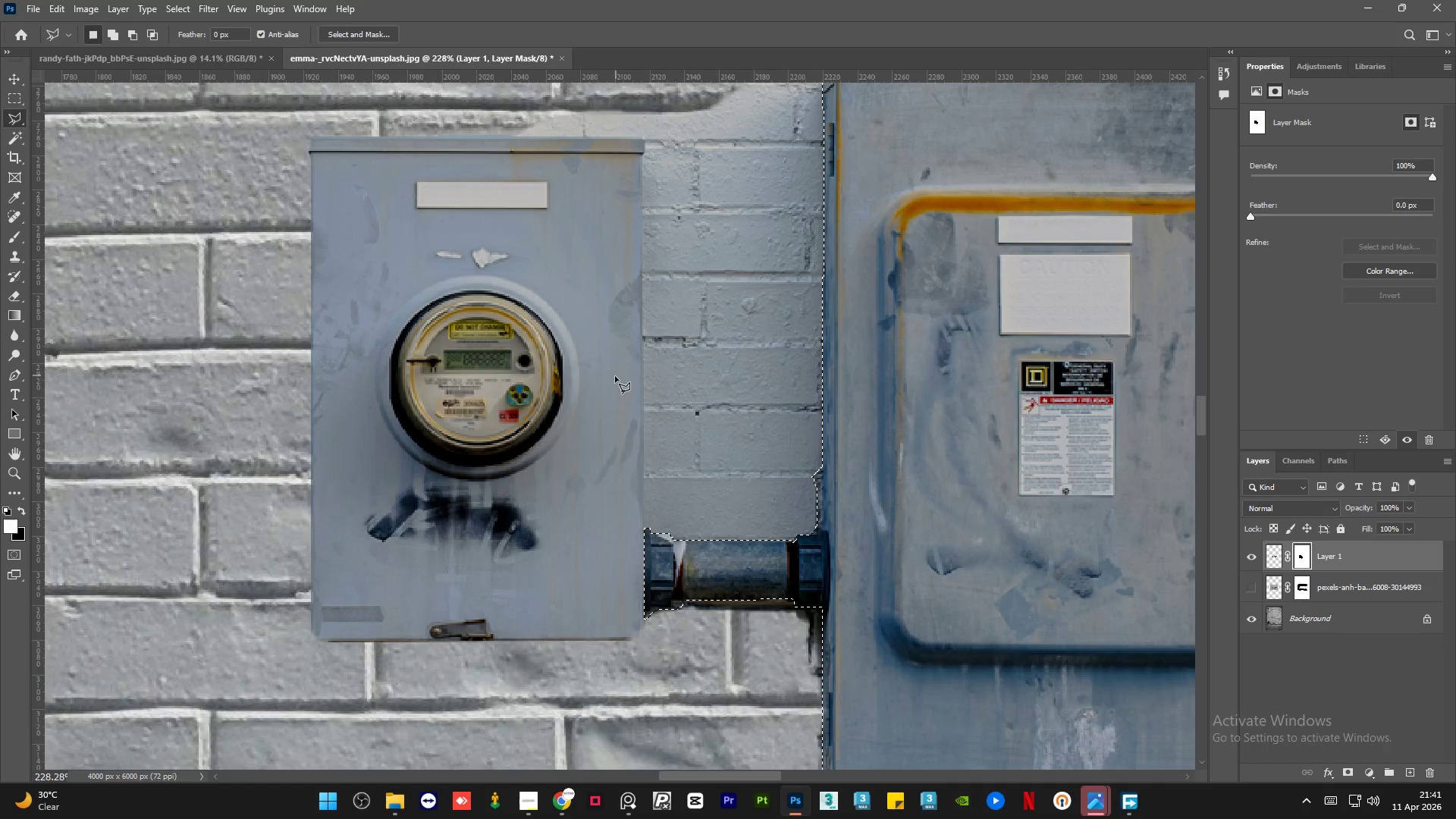 
scroll: coordinate [612, 378], scroll_direction: up, amount: 32.0
 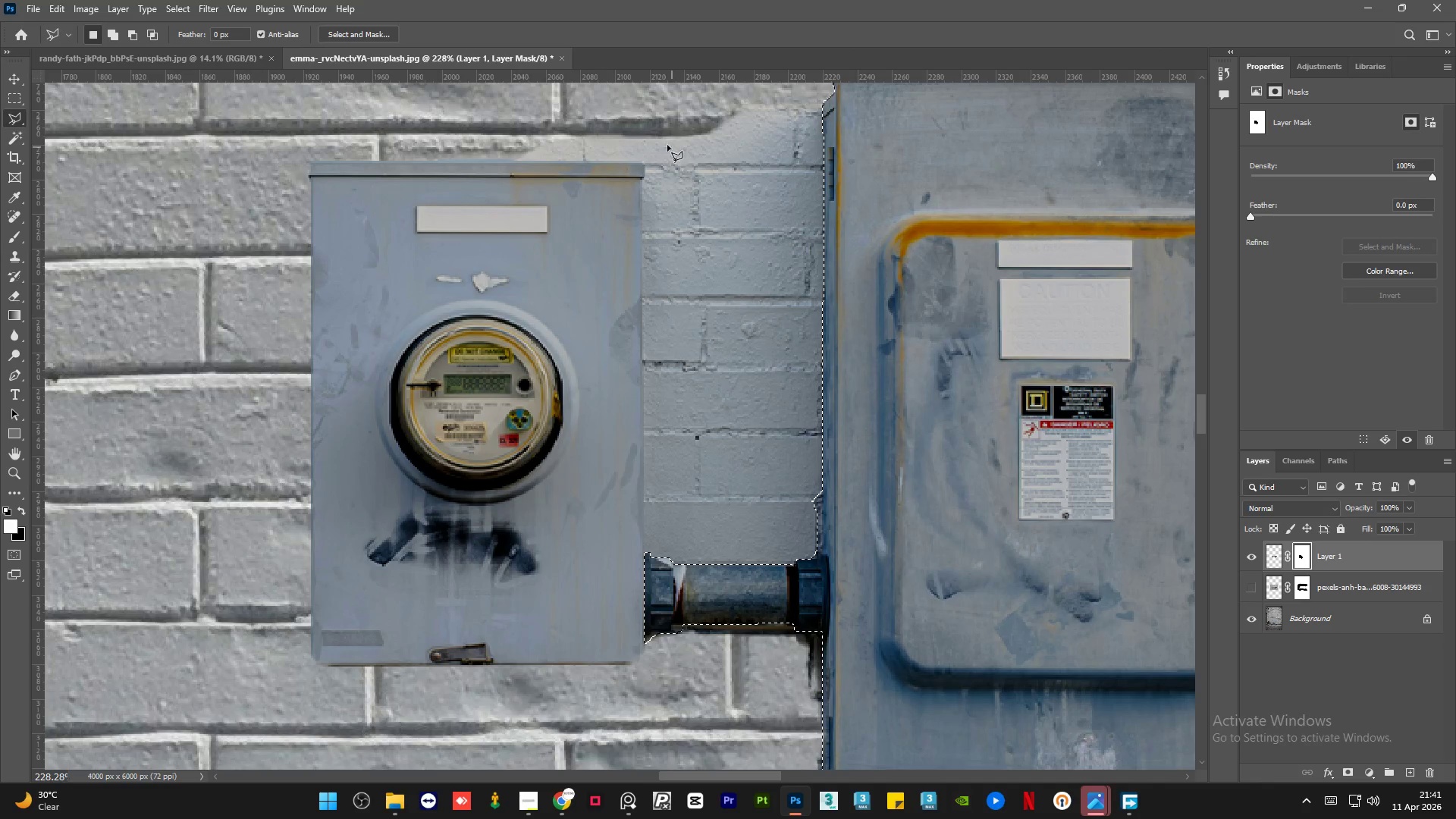 
hold_key(key=AltLeft, duration=1.2)
 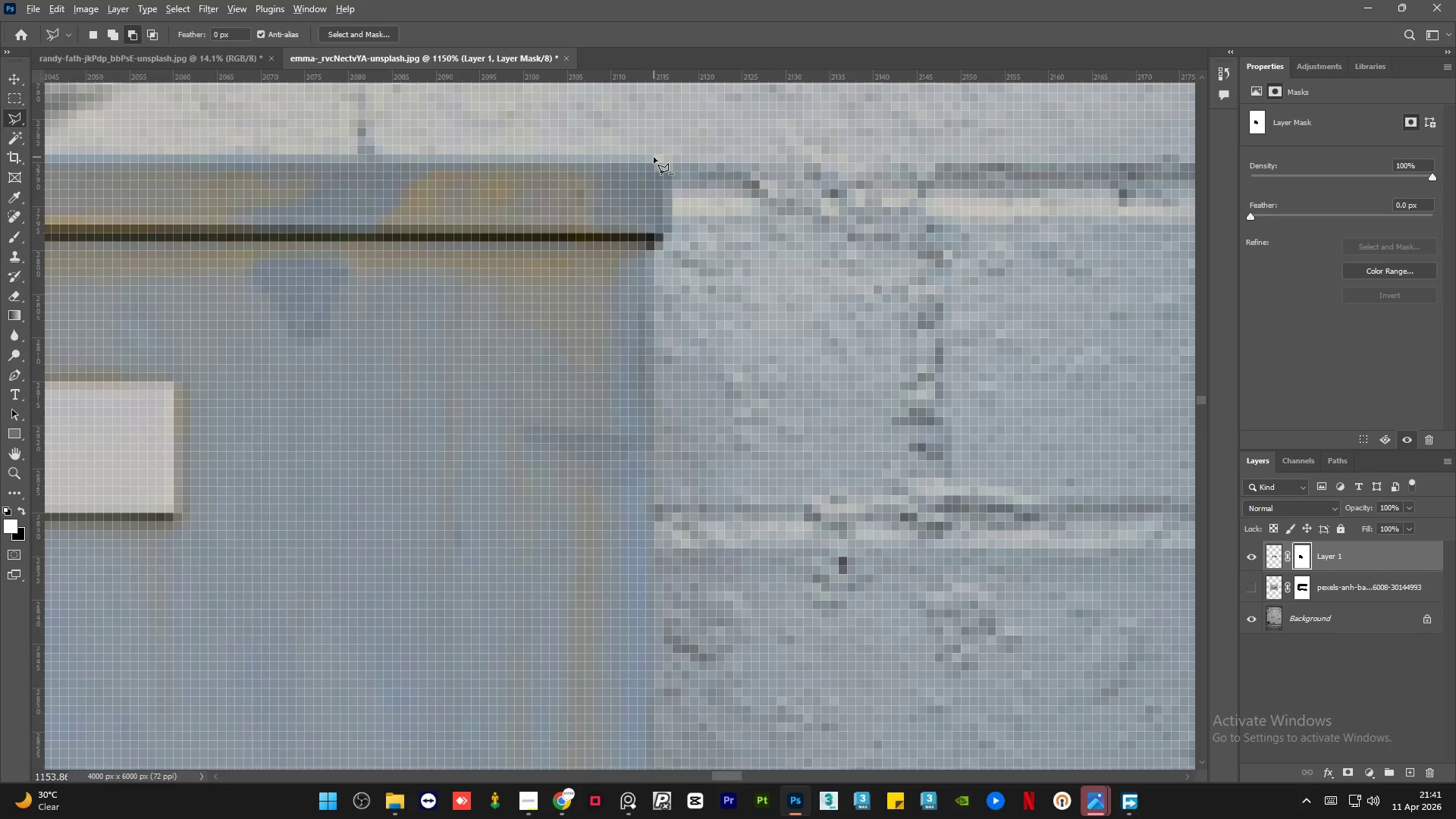 
hold_key(key=AltLeft, duration=0.83)
 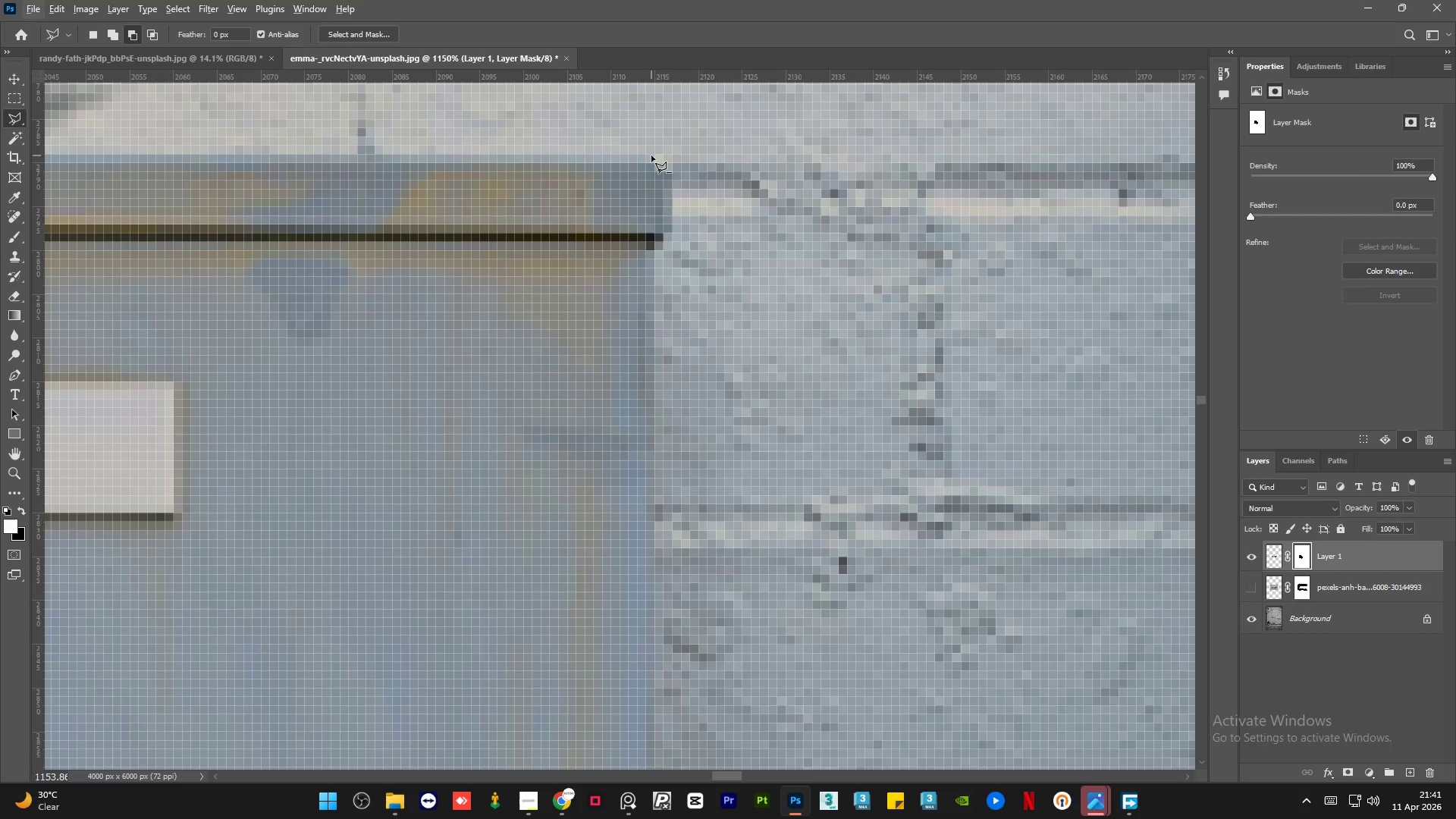 
scroll: coordinate [651, 160], scroll_direction: up, amount: 17.0
 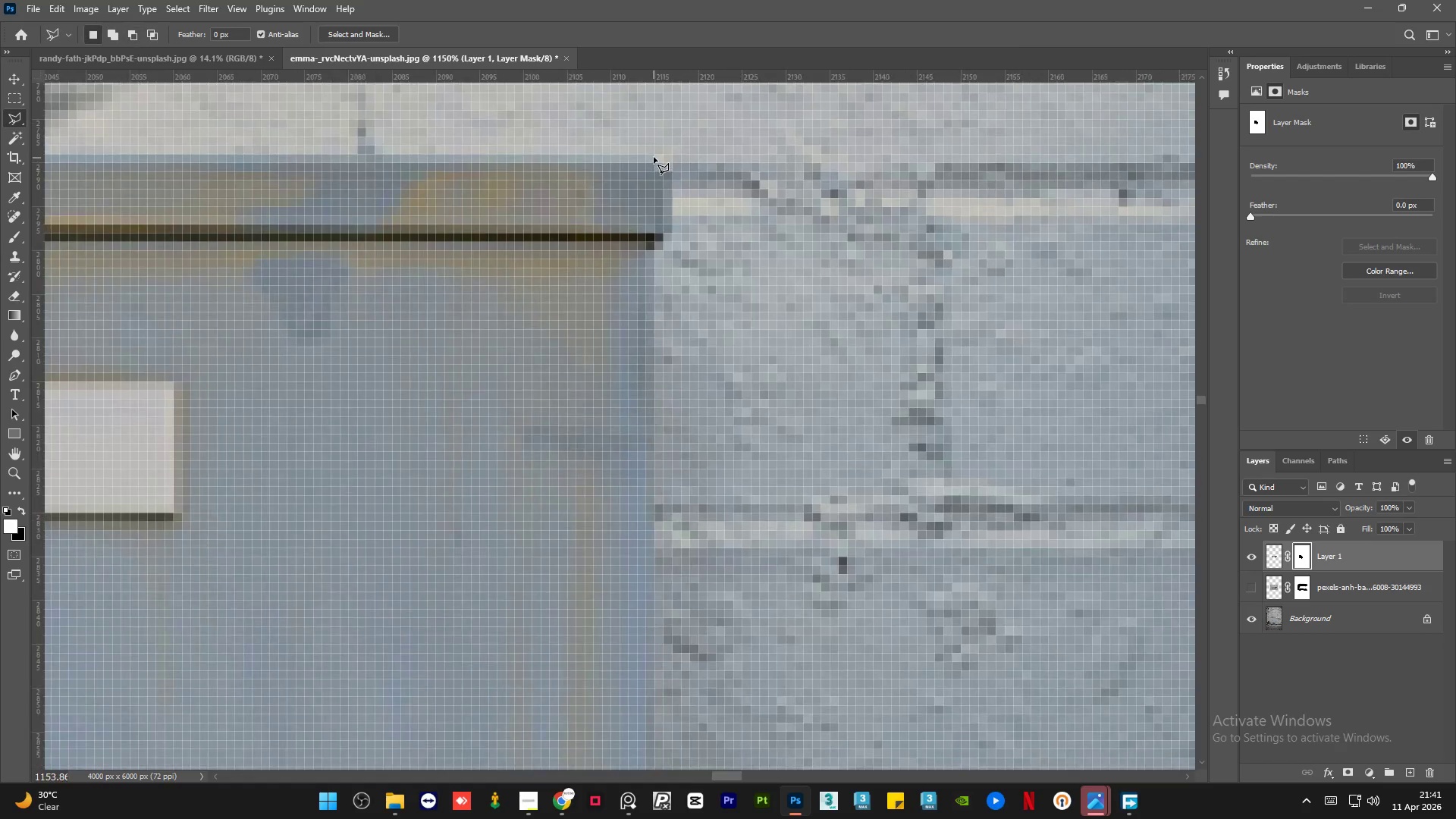 
hold_key(key=ShiftLeft, duration=0.59)
left_click([651, 155])
 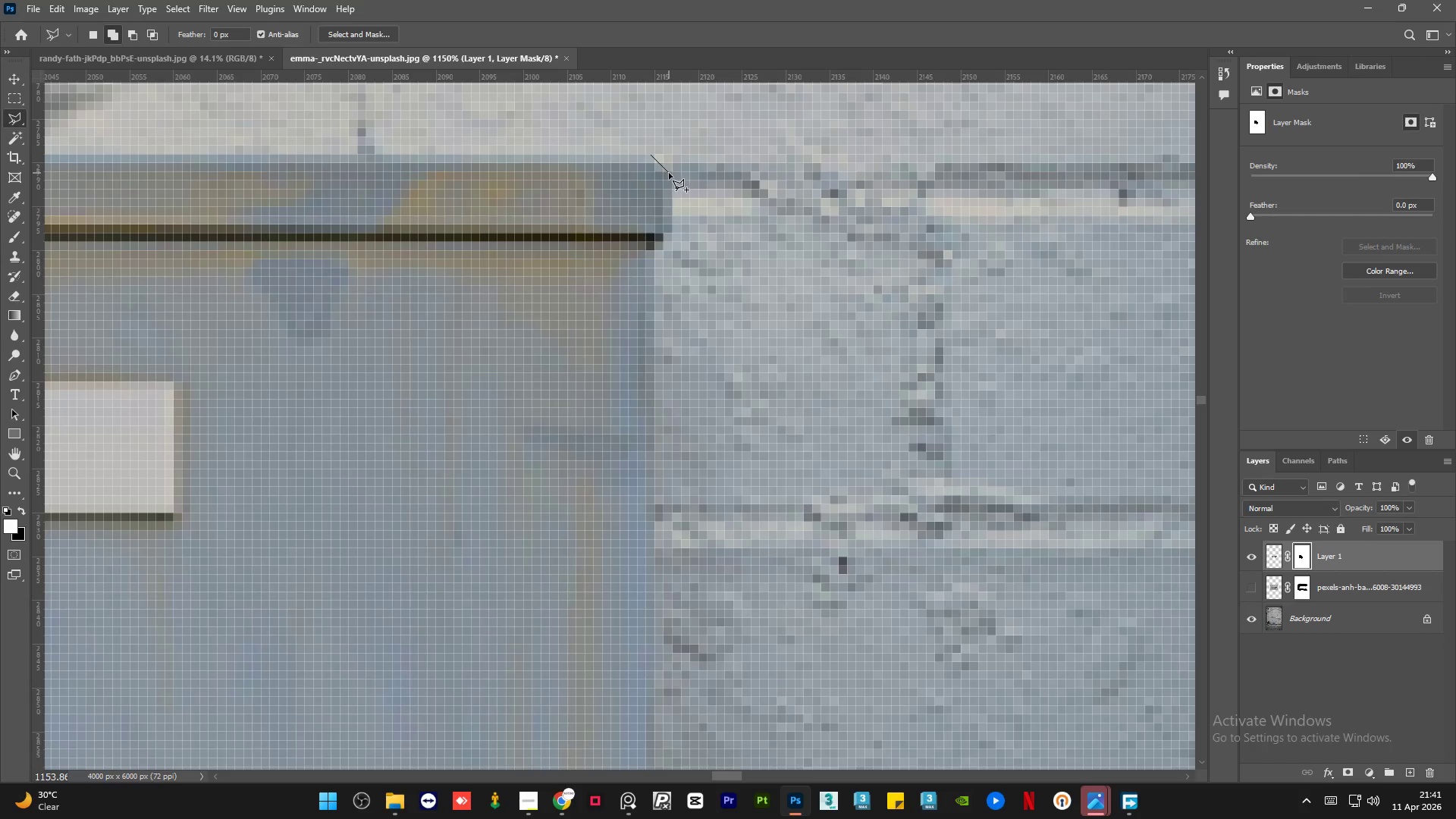 
left_click([669, 173])
 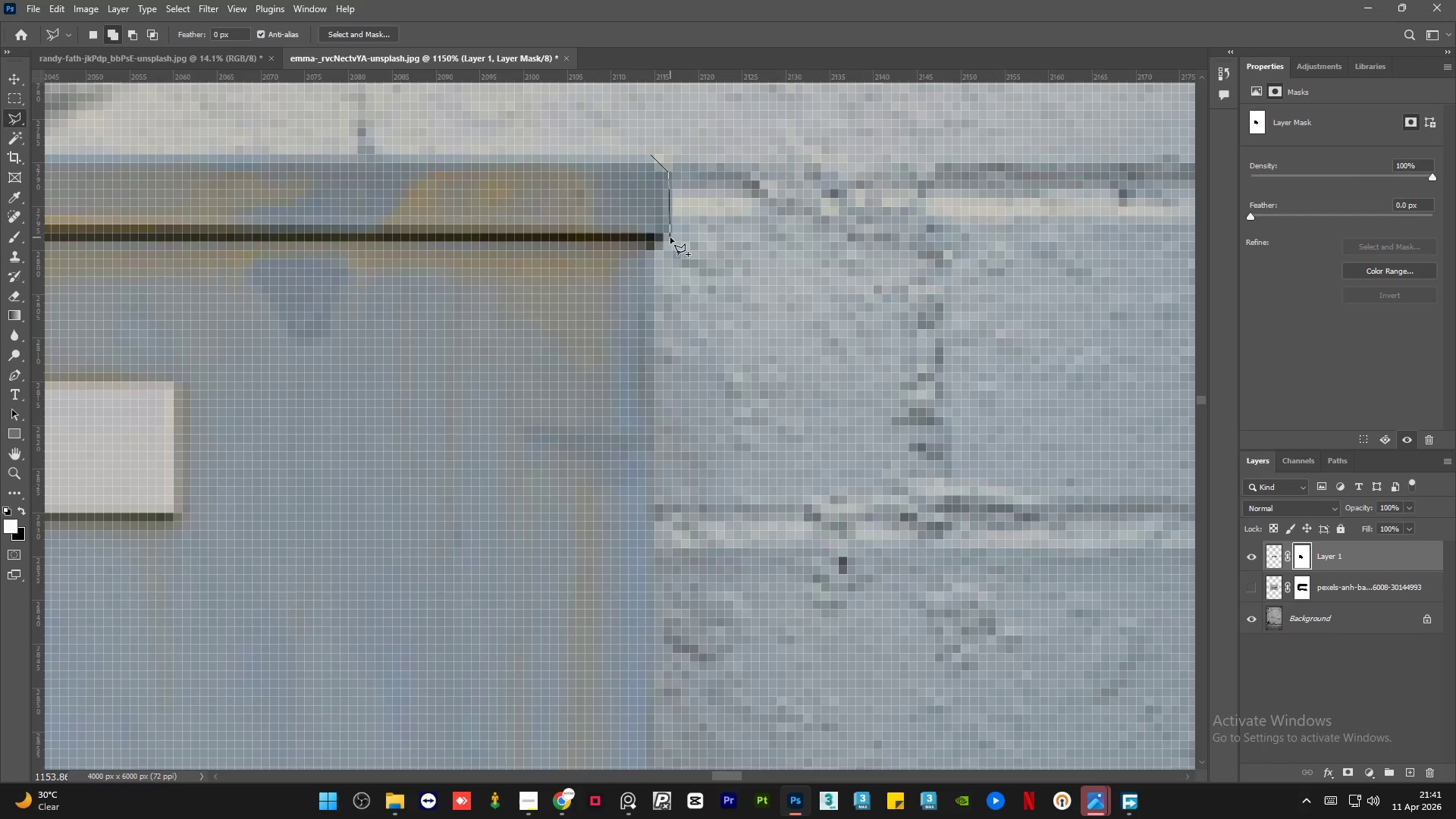 
left_click([670, 237])
 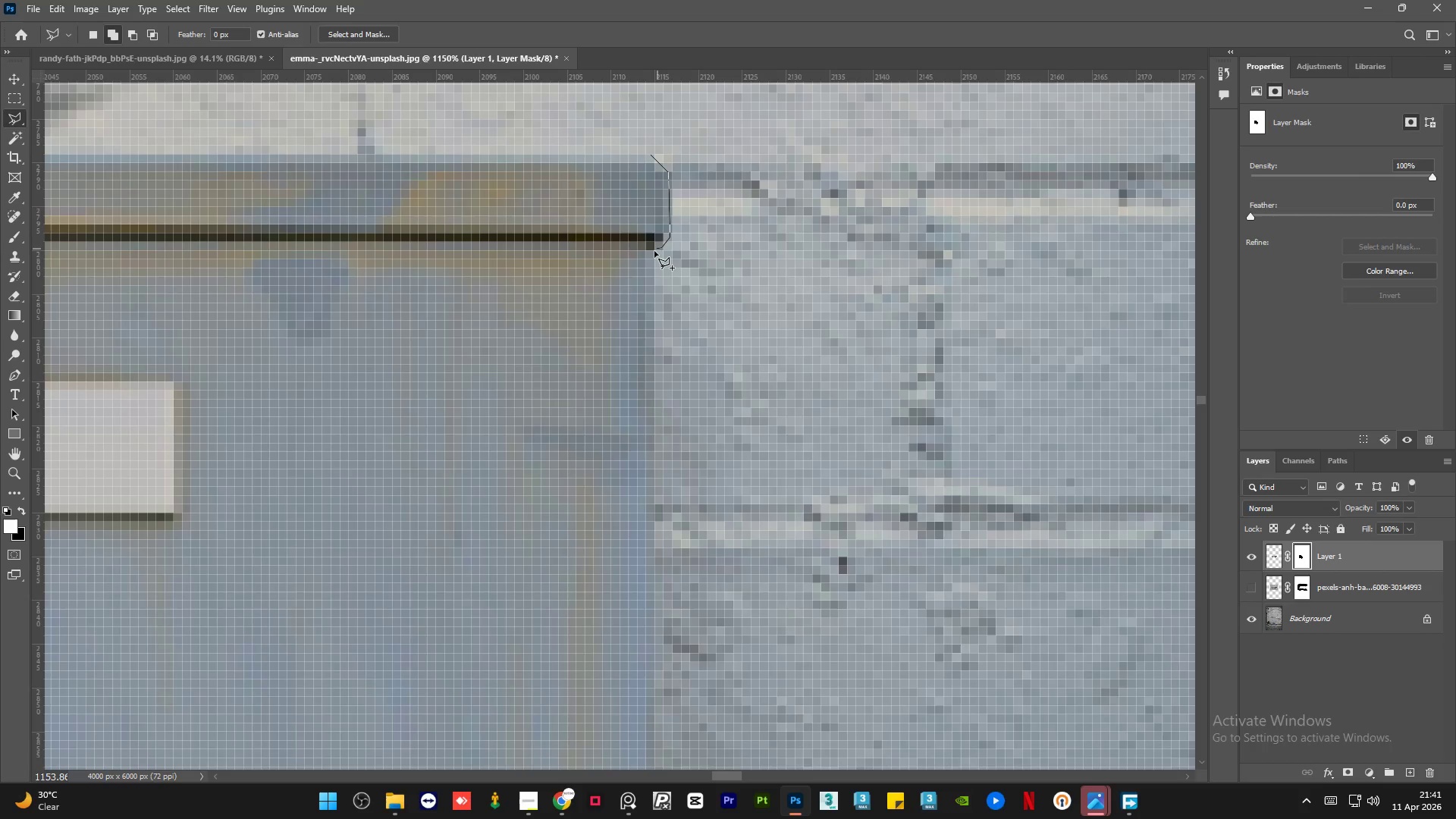 
double_click([654, 251])
 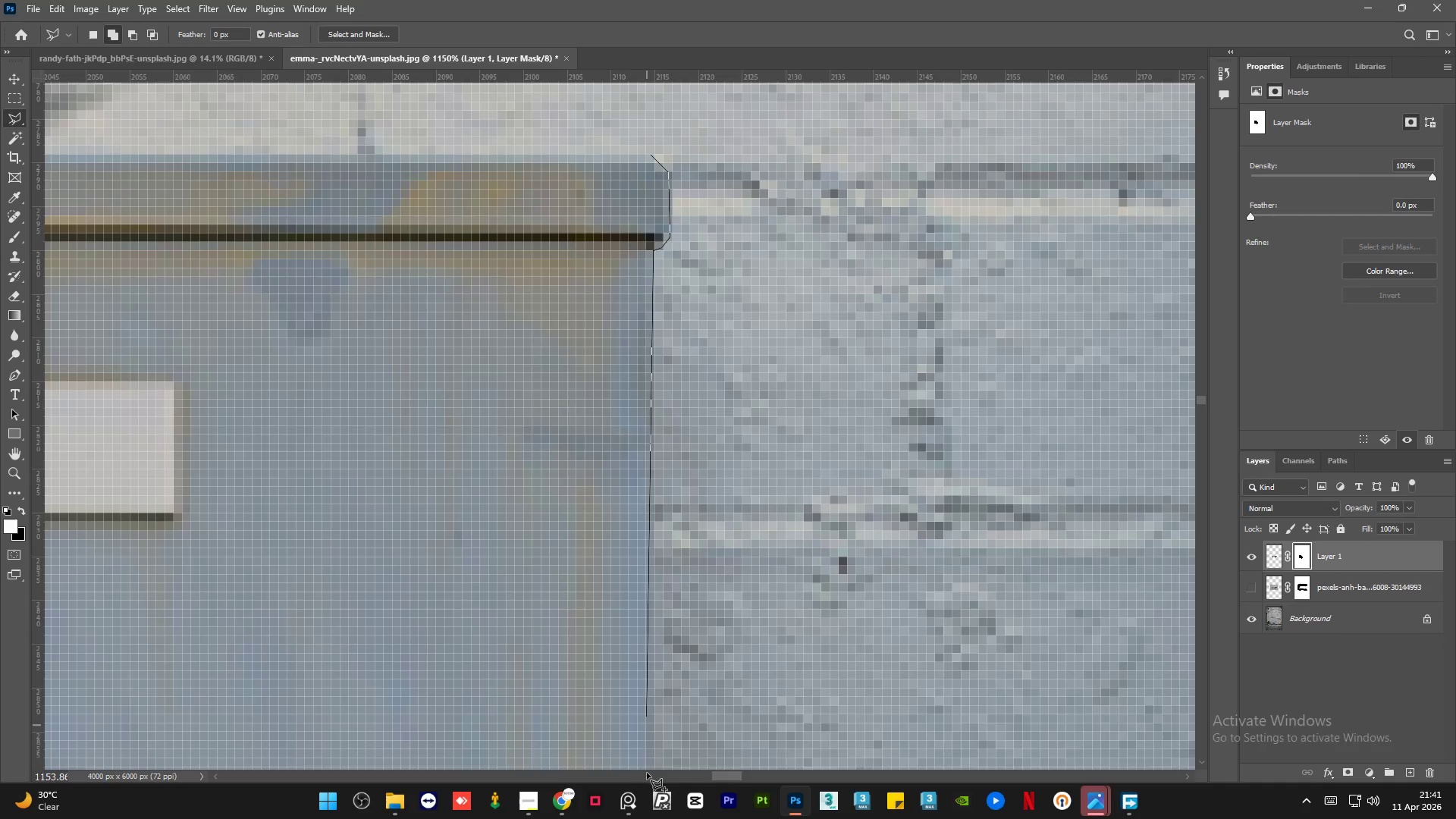 
mouse_move([634, 795])
 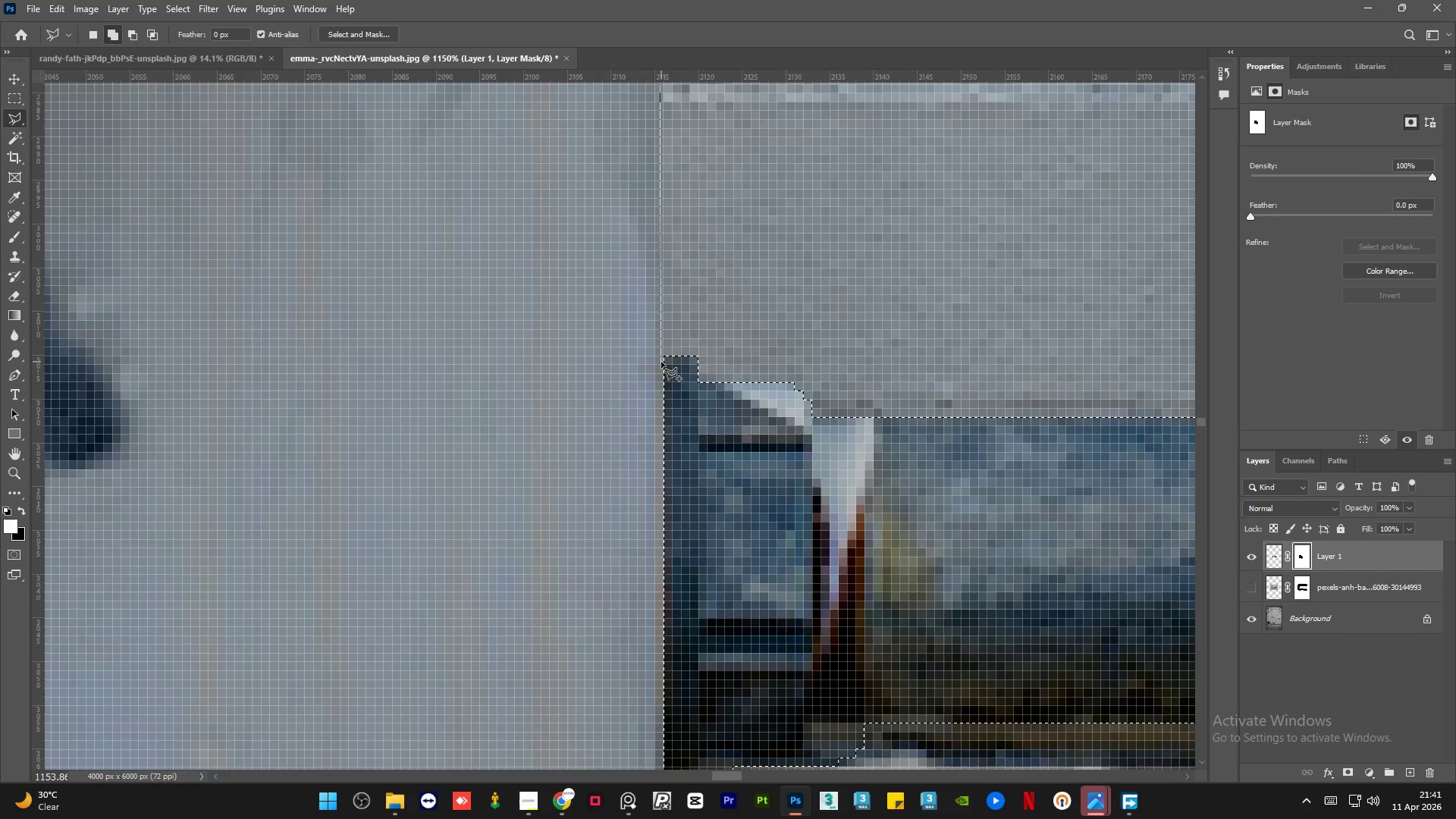 
left_click([661, 360])
 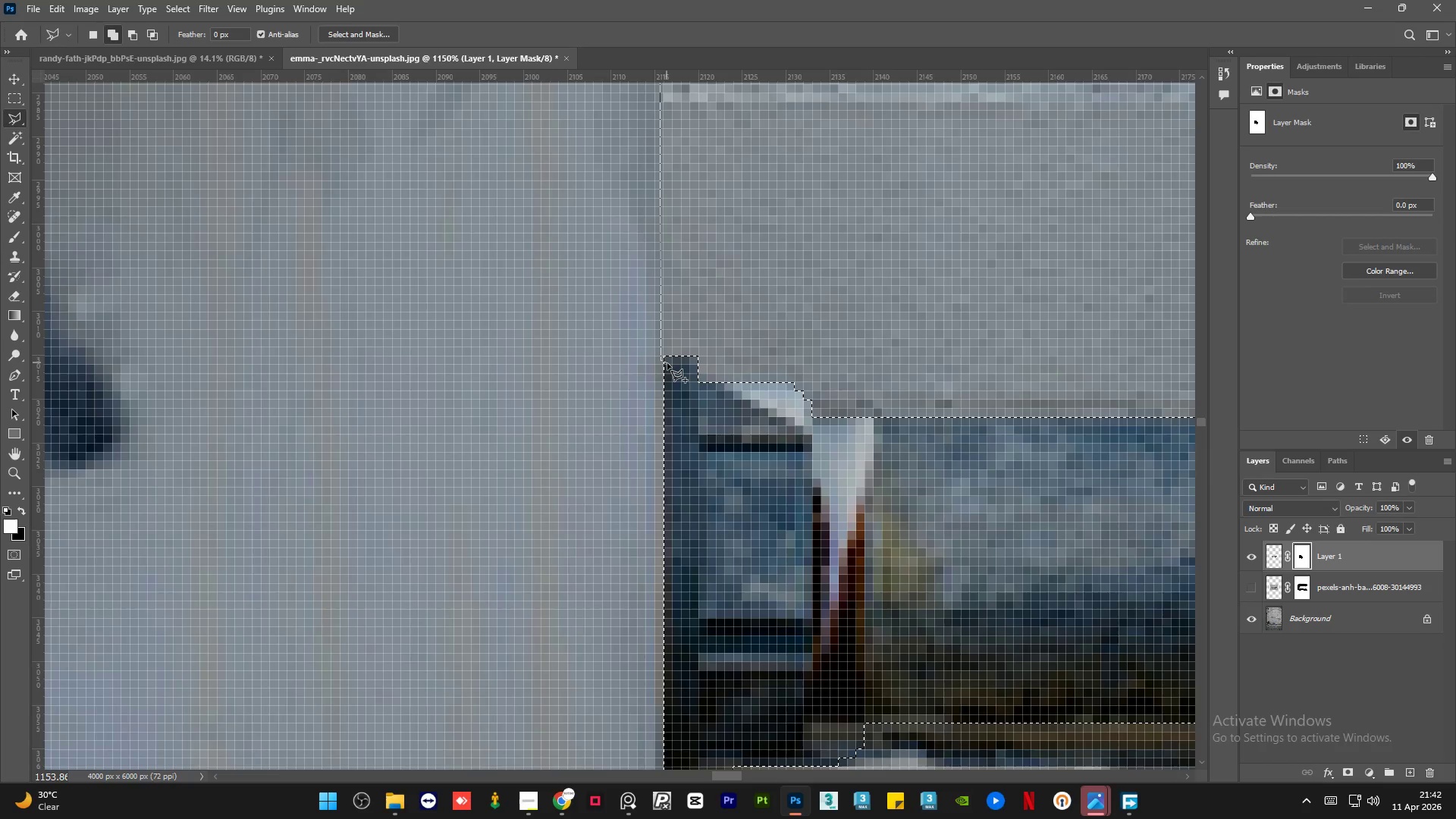 
left_click([667, 363])
 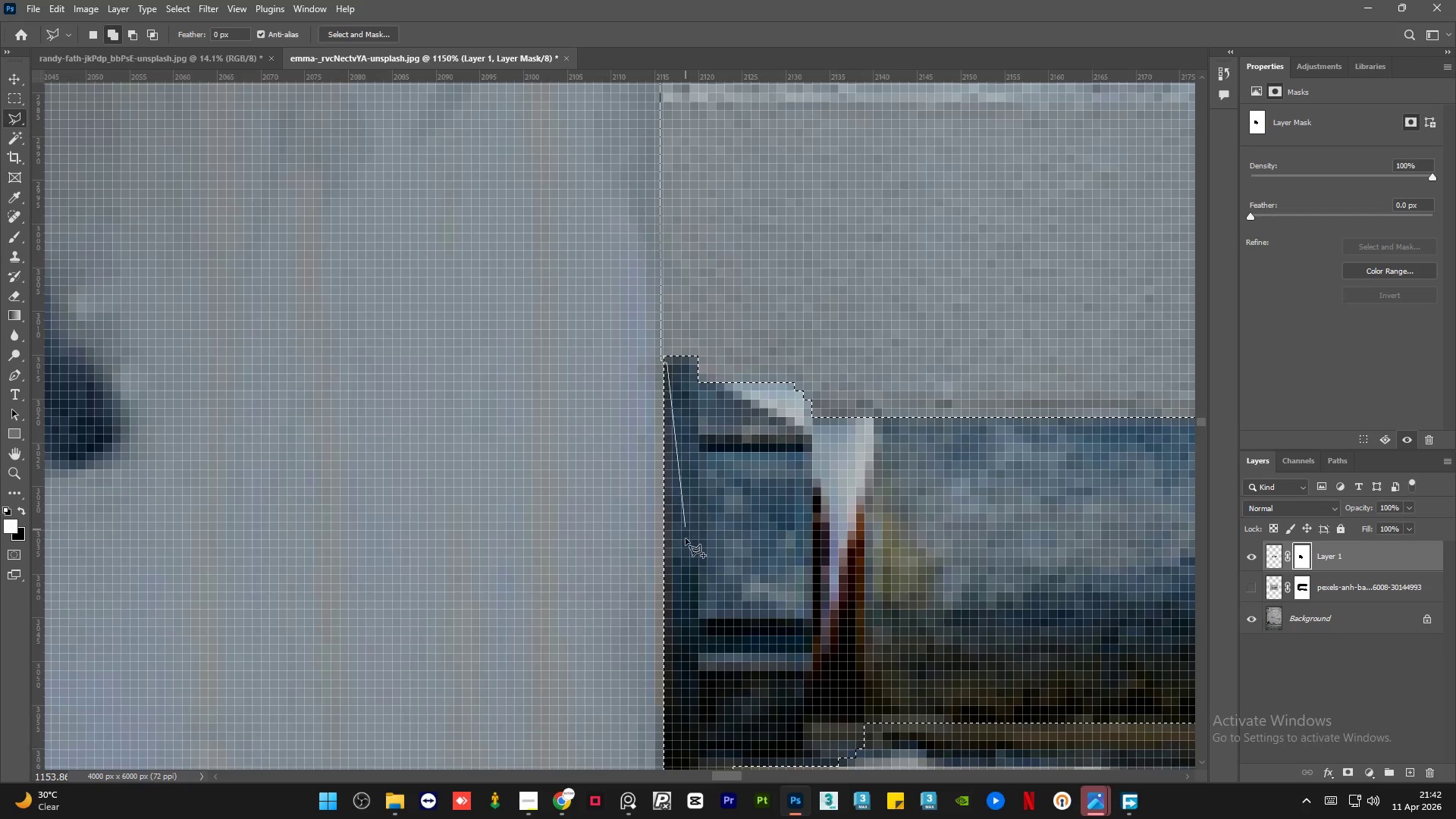 
left_click([686, 541])
 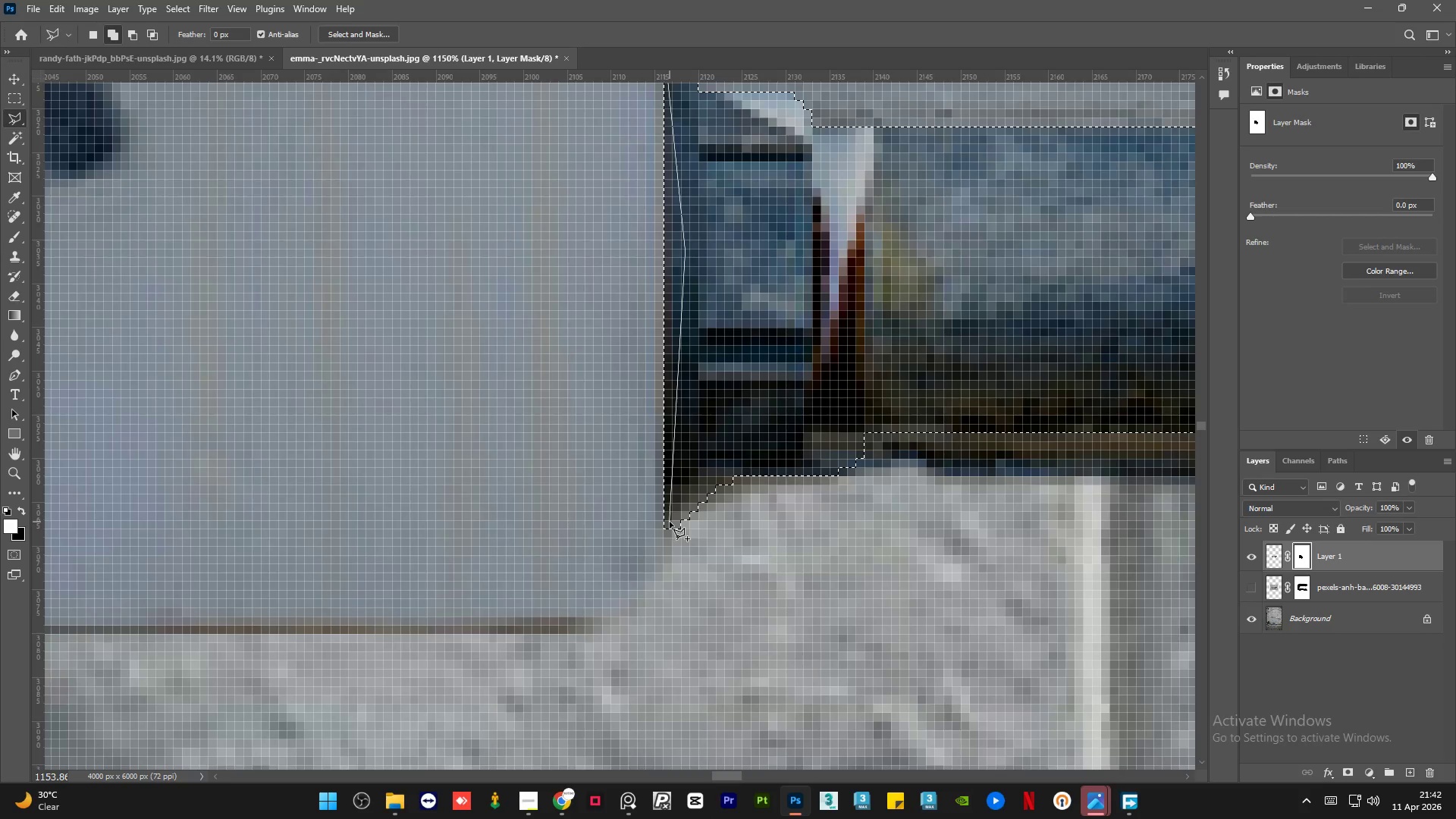 
left_click([670, 525])
 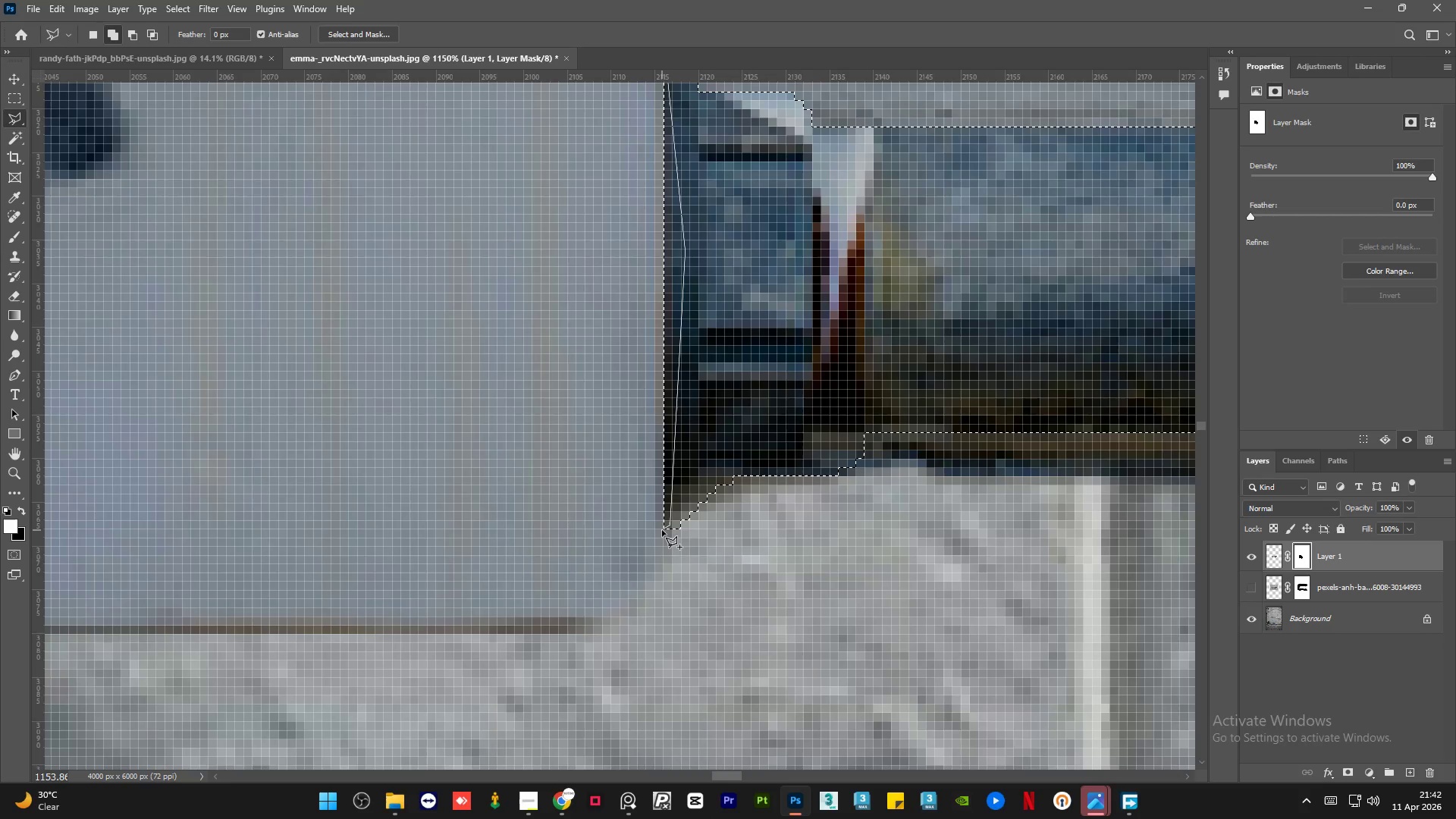 
left_click([662, 530])
 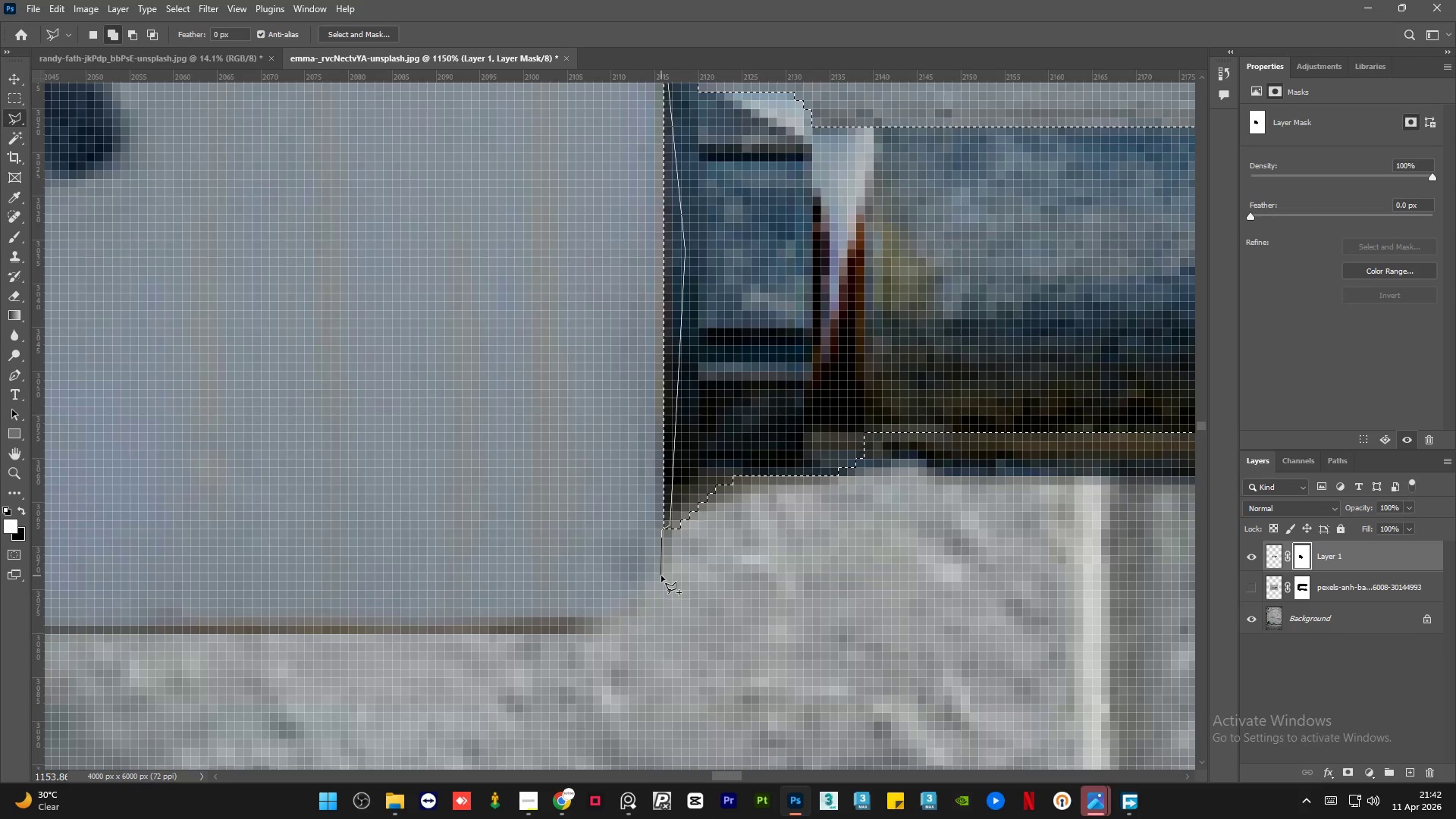 
left_click([661, 578])
 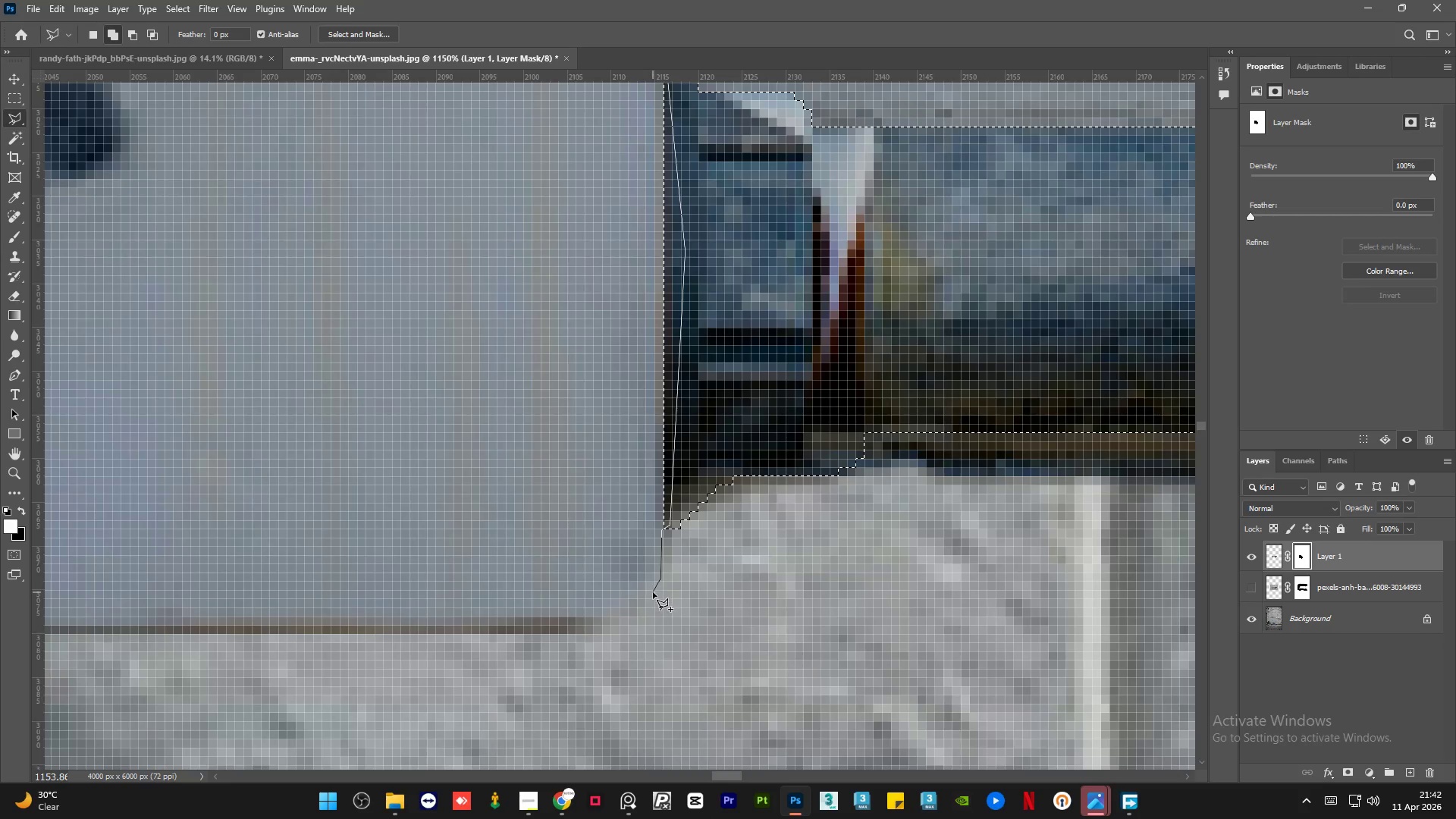 
left_click([652, 592])
 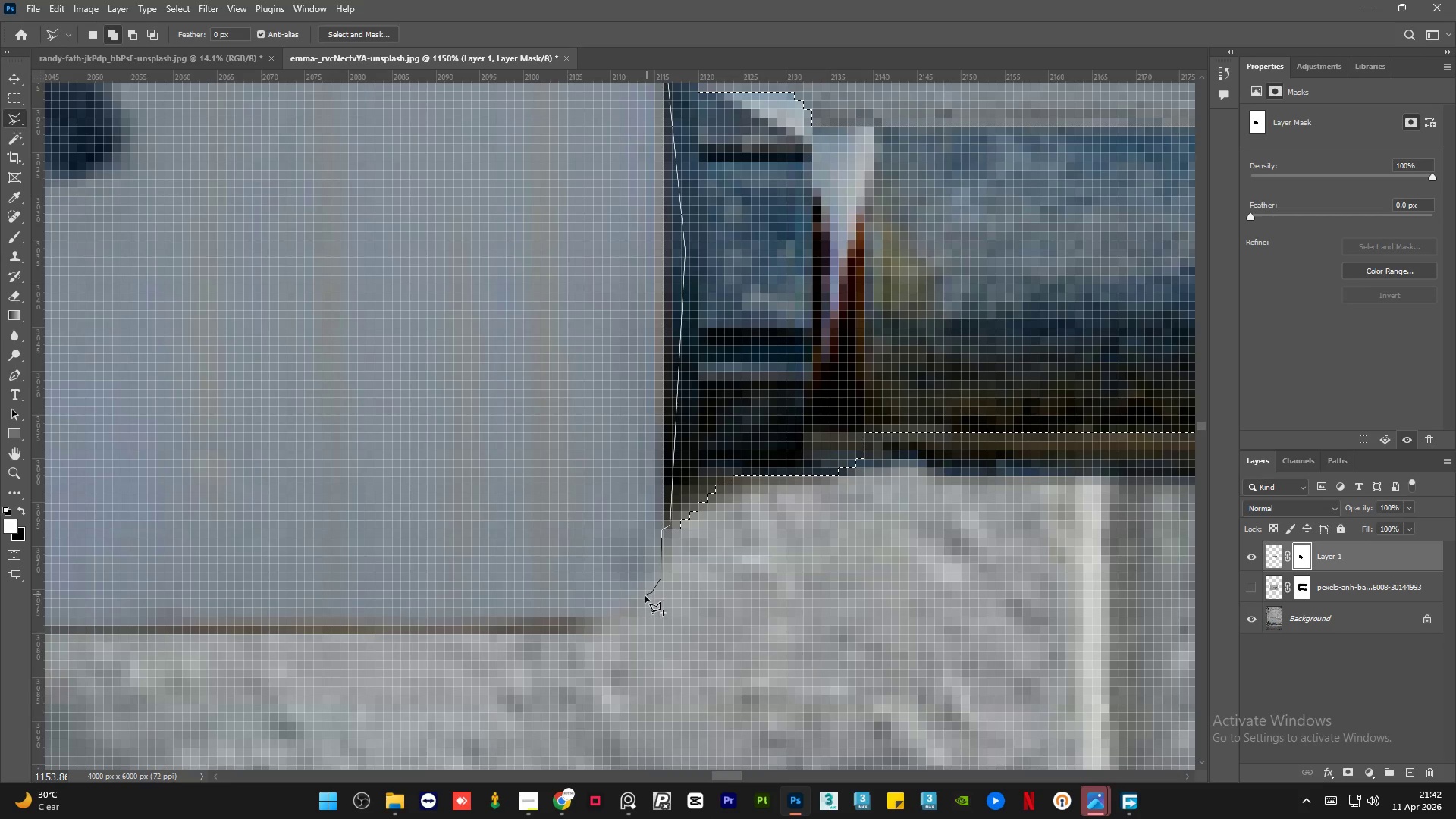 
left_click_drag(start_coordinate=[643, 598], to_coordinate=[638, 601])
 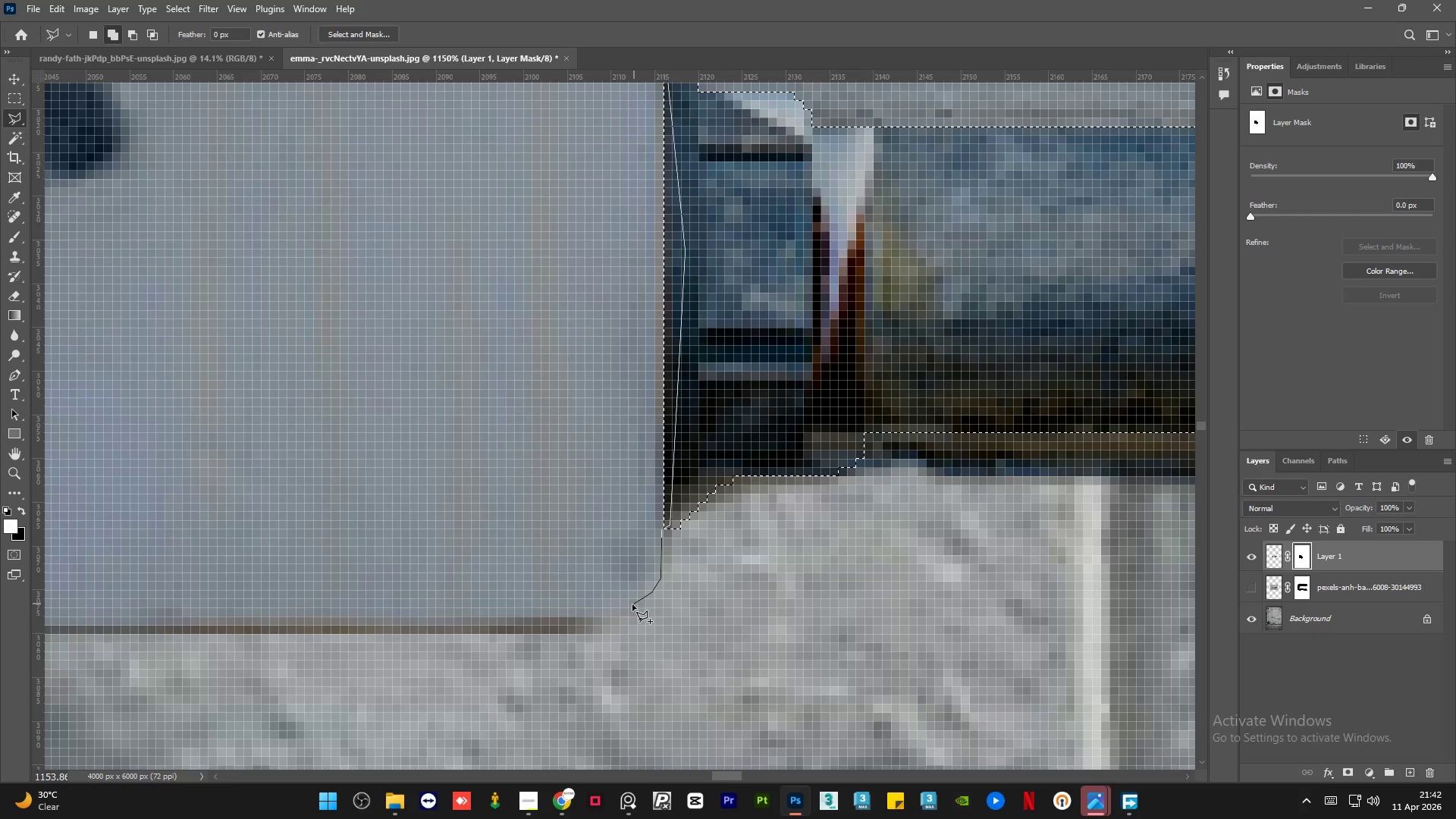 
triple_click([632, 604])
 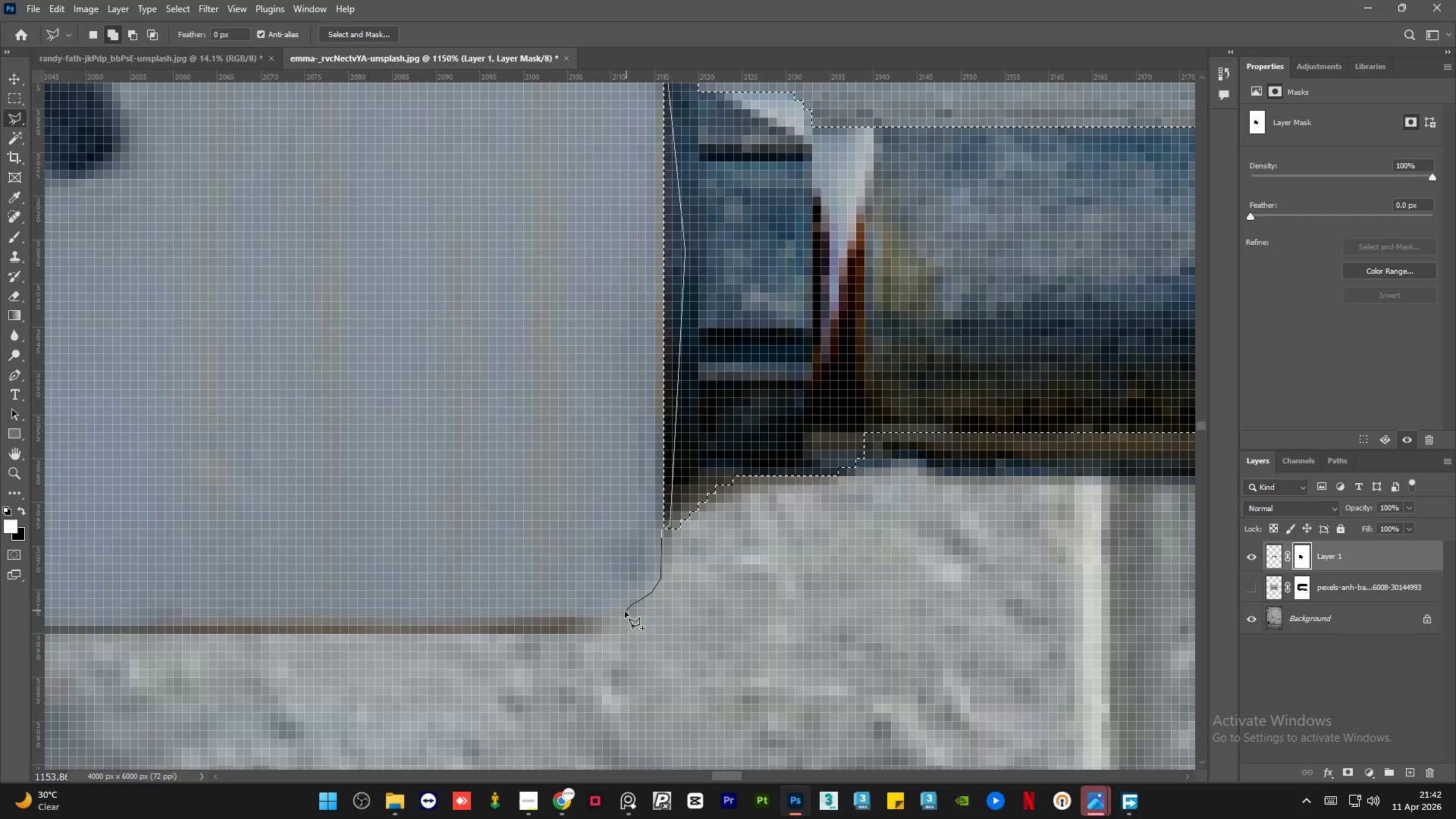 
left_click_drag(start_coordinate=[624, 612], to_coordinate=[618, 615])
 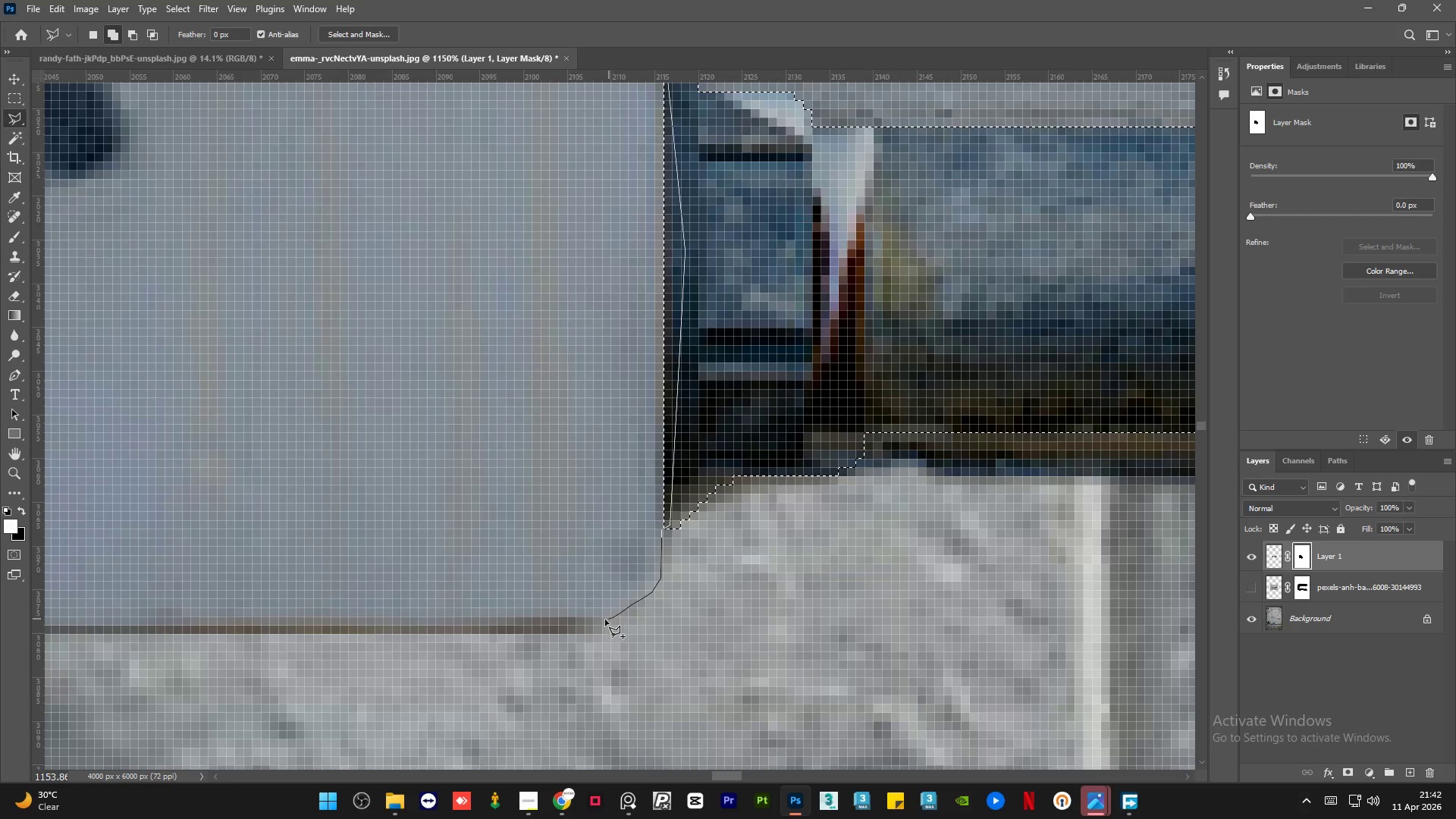 
left_click_drag(start_coordinate=[603, 620], to_coordinate=[595, 623])
 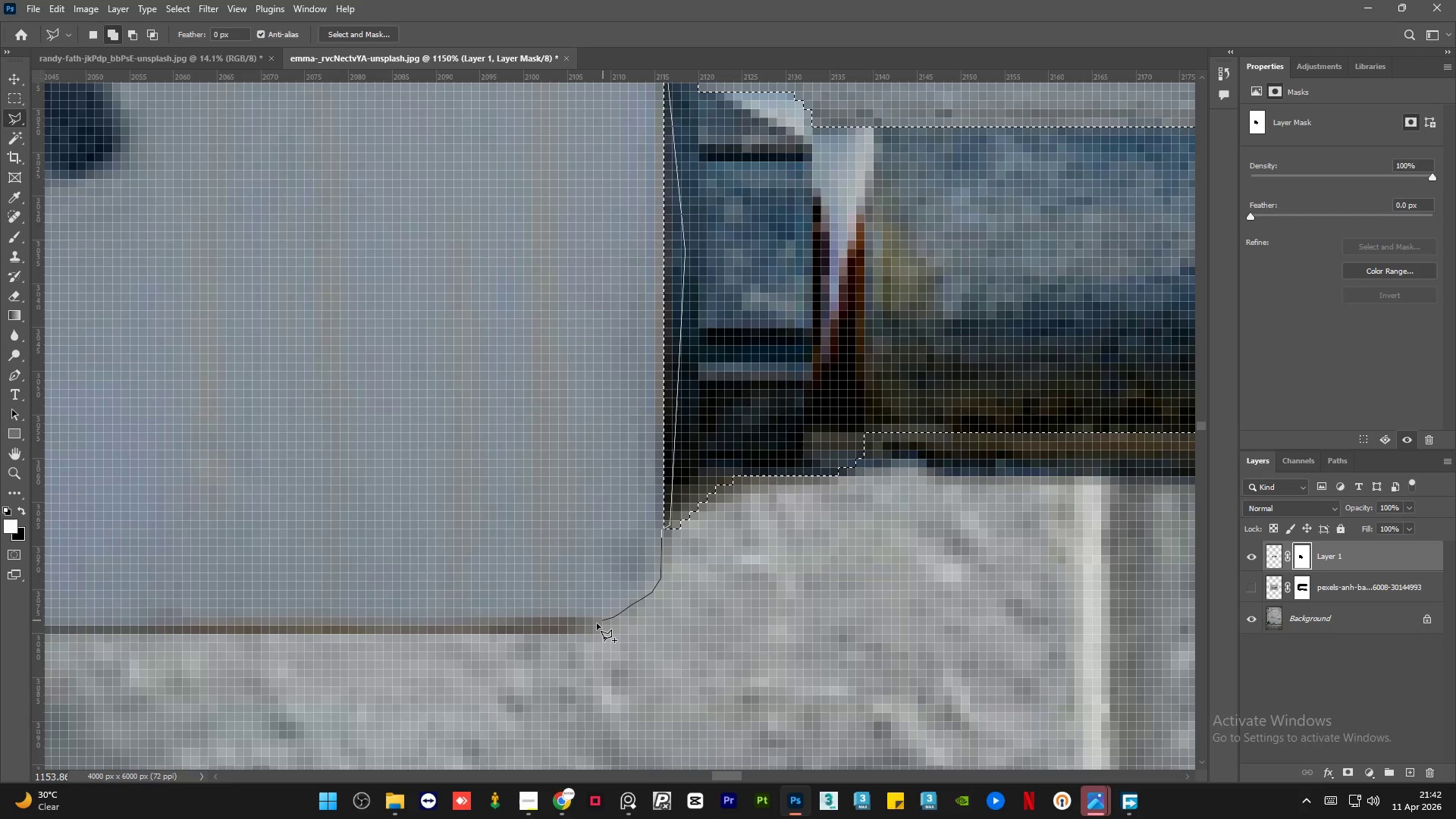 
left_click_drag(start_coordinate=[590, 626], to_coordinate=[586, 628])
 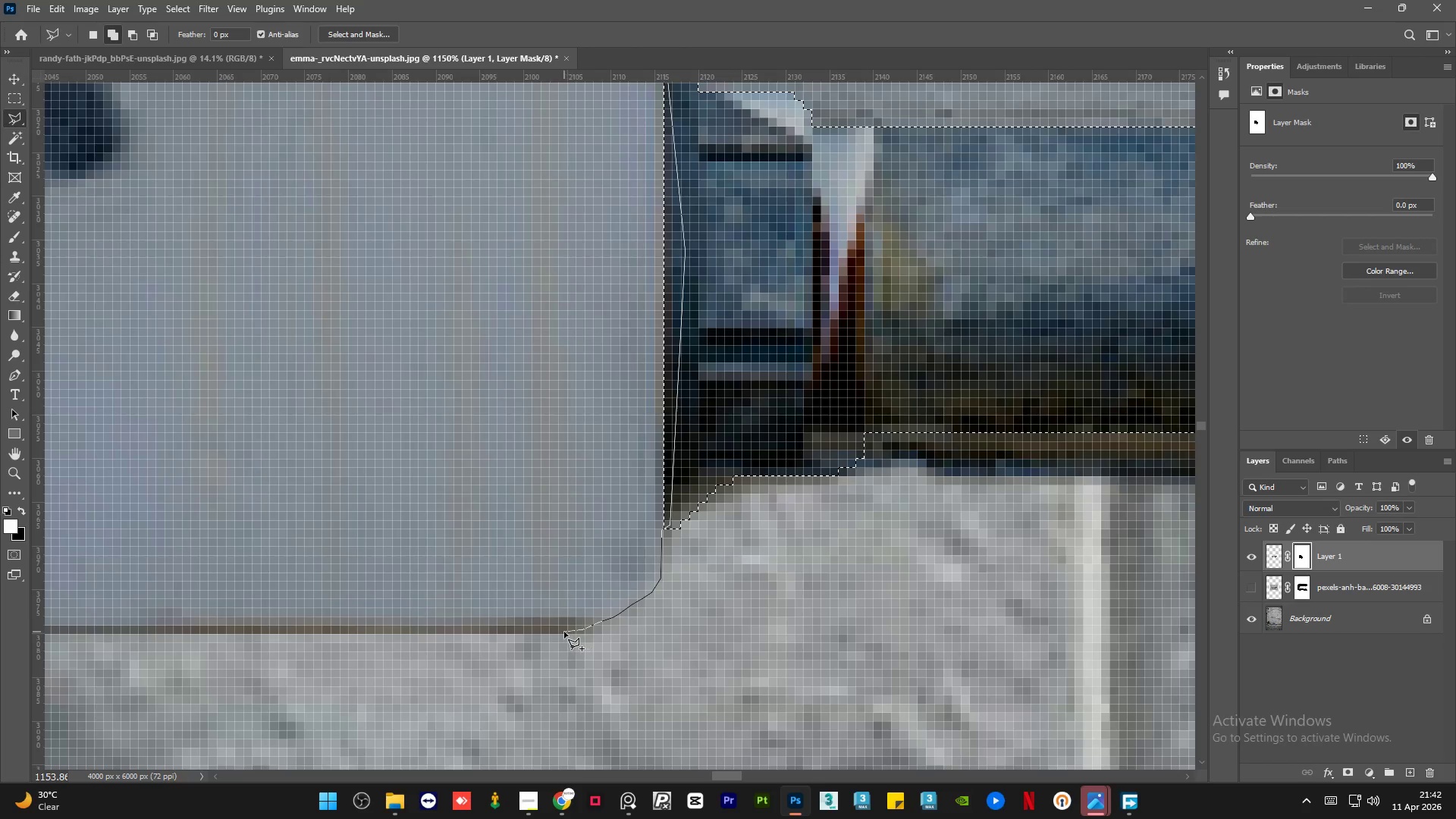 
left_click([557, 633])
 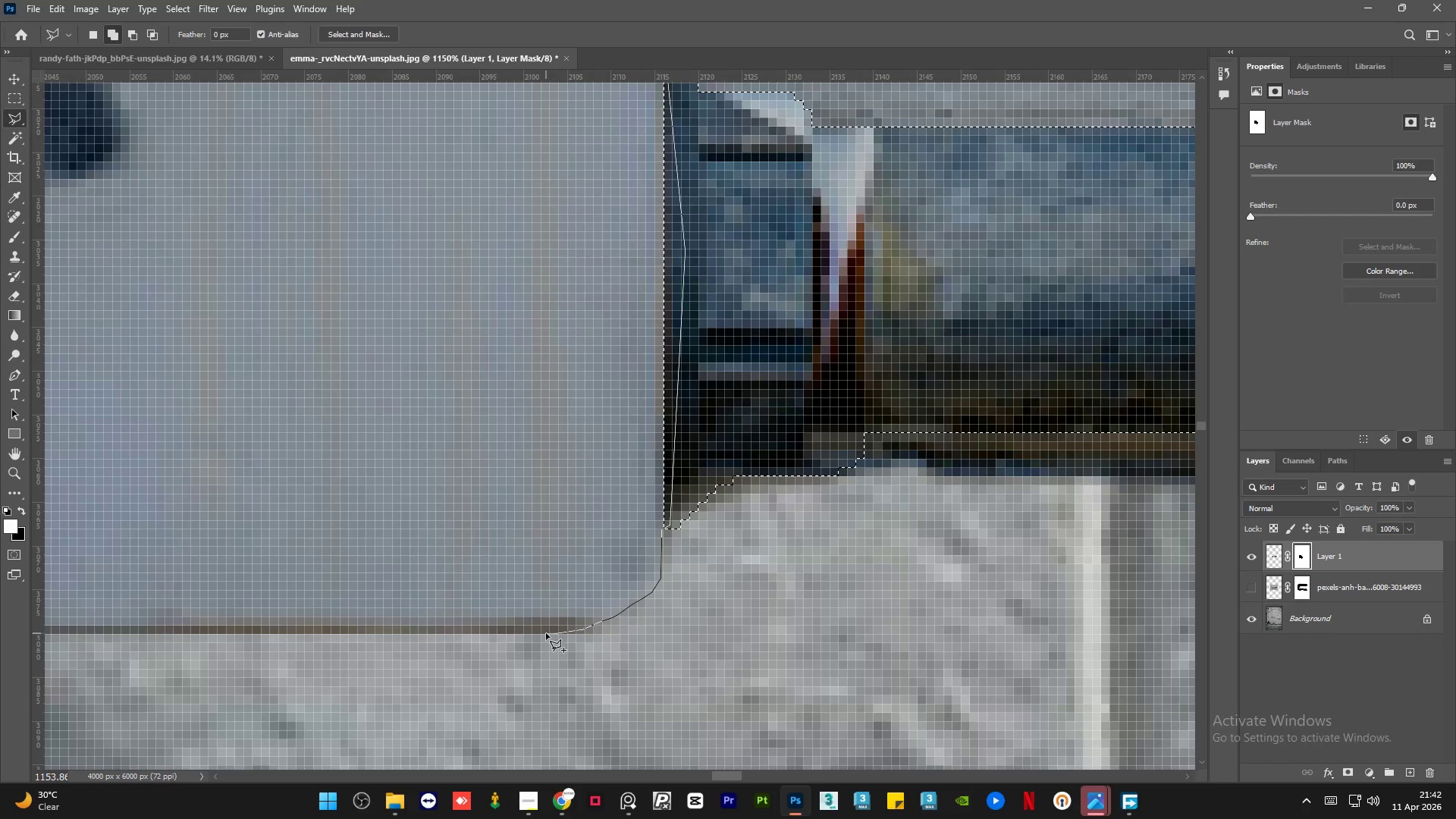 
hold_key(key=AltLeft, duration=0.84)
 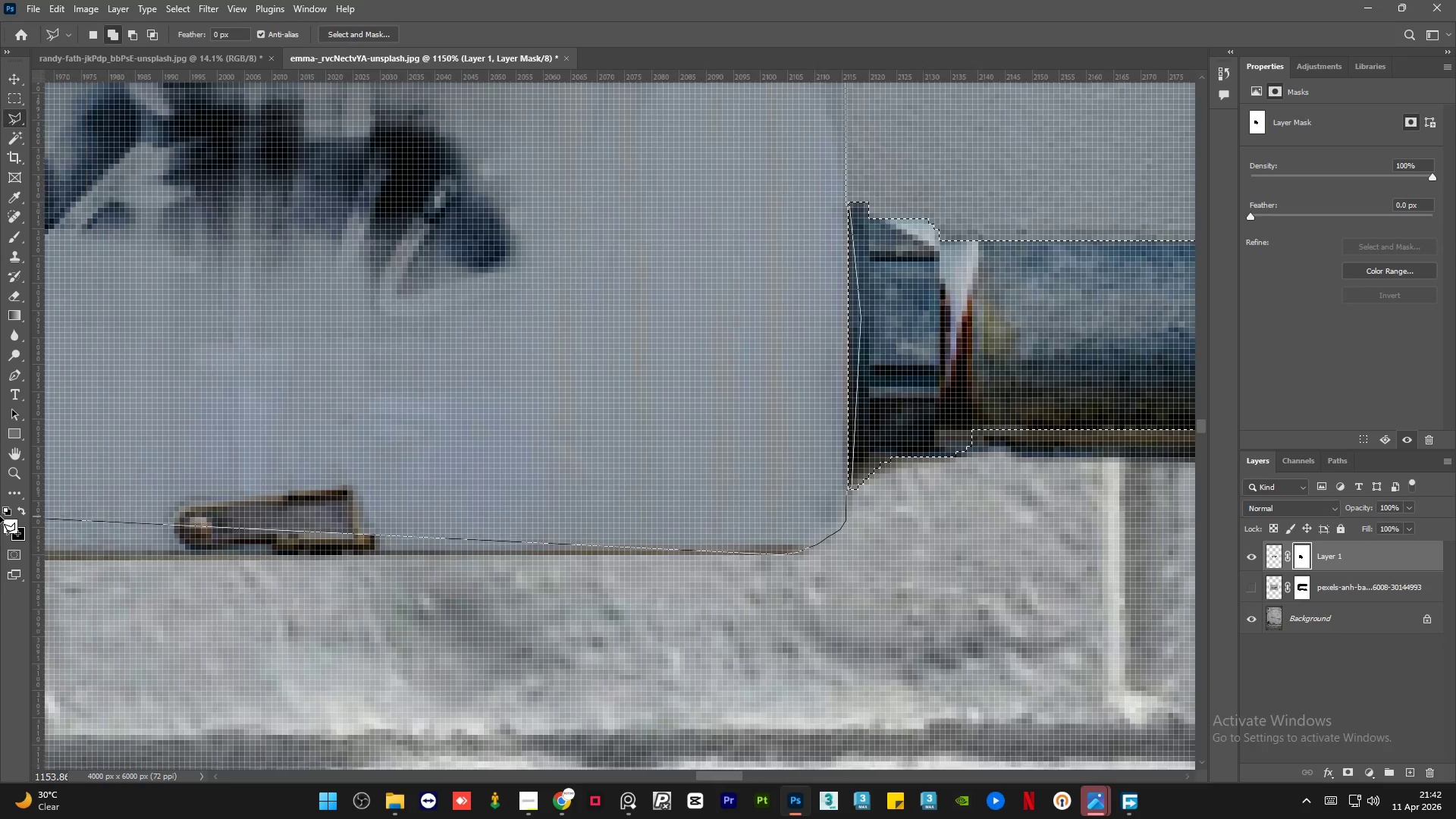 
hold_key(key=AltLeft, duration=20.95)
 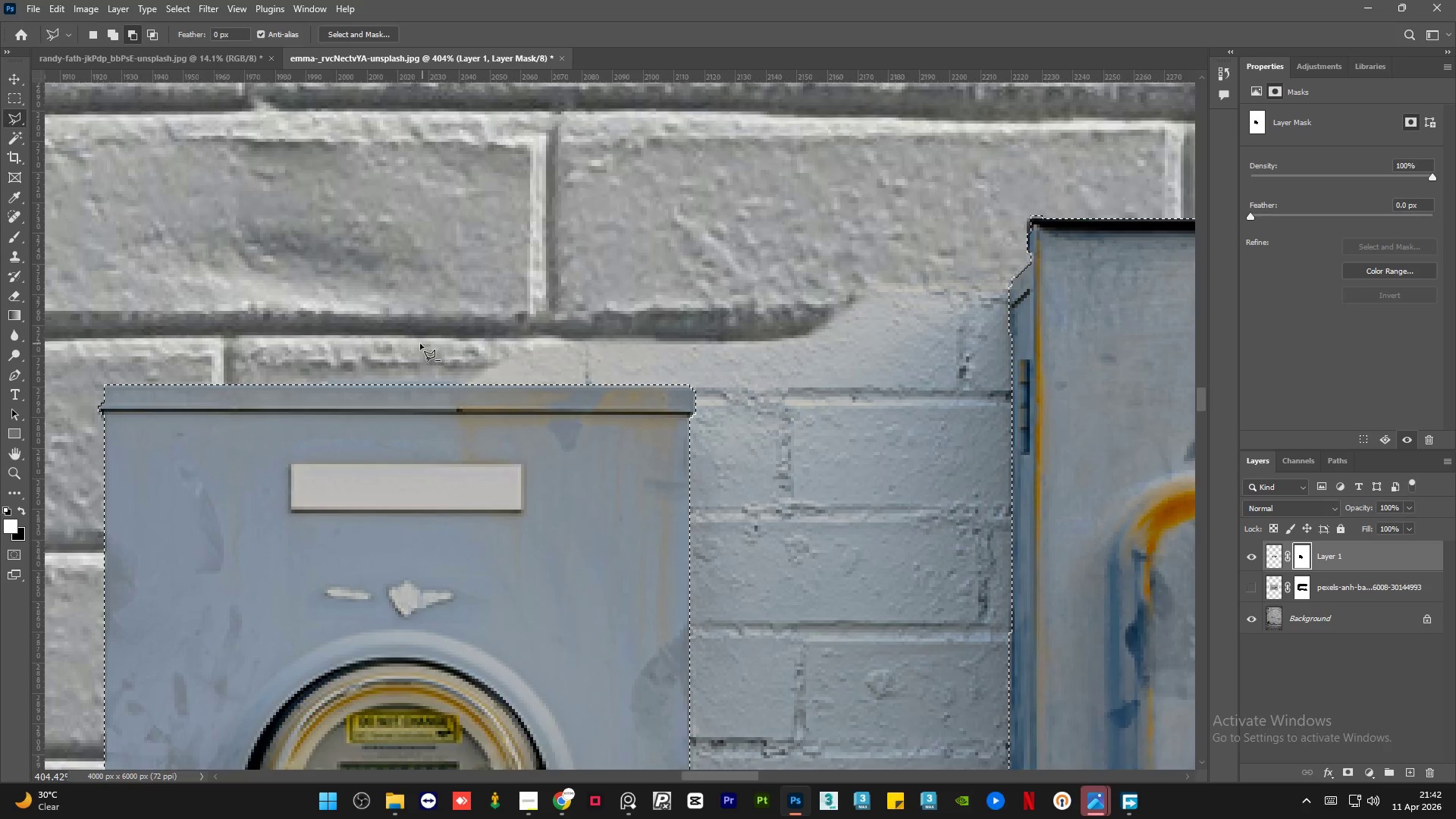 
scroll: coordinate [815, 606], scroll_direction: down, amount: 5.0
 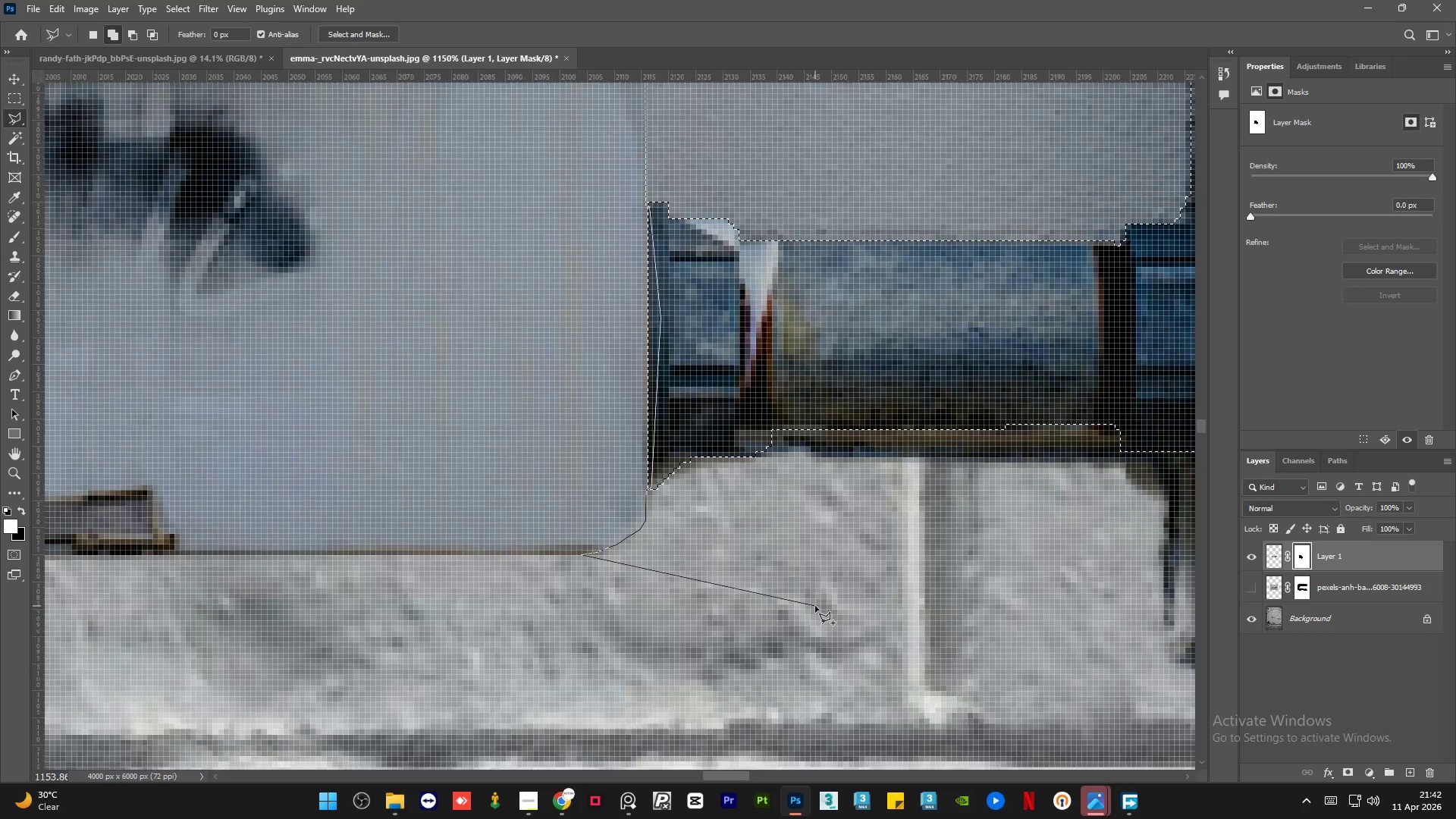 
left_click([378, 560])
 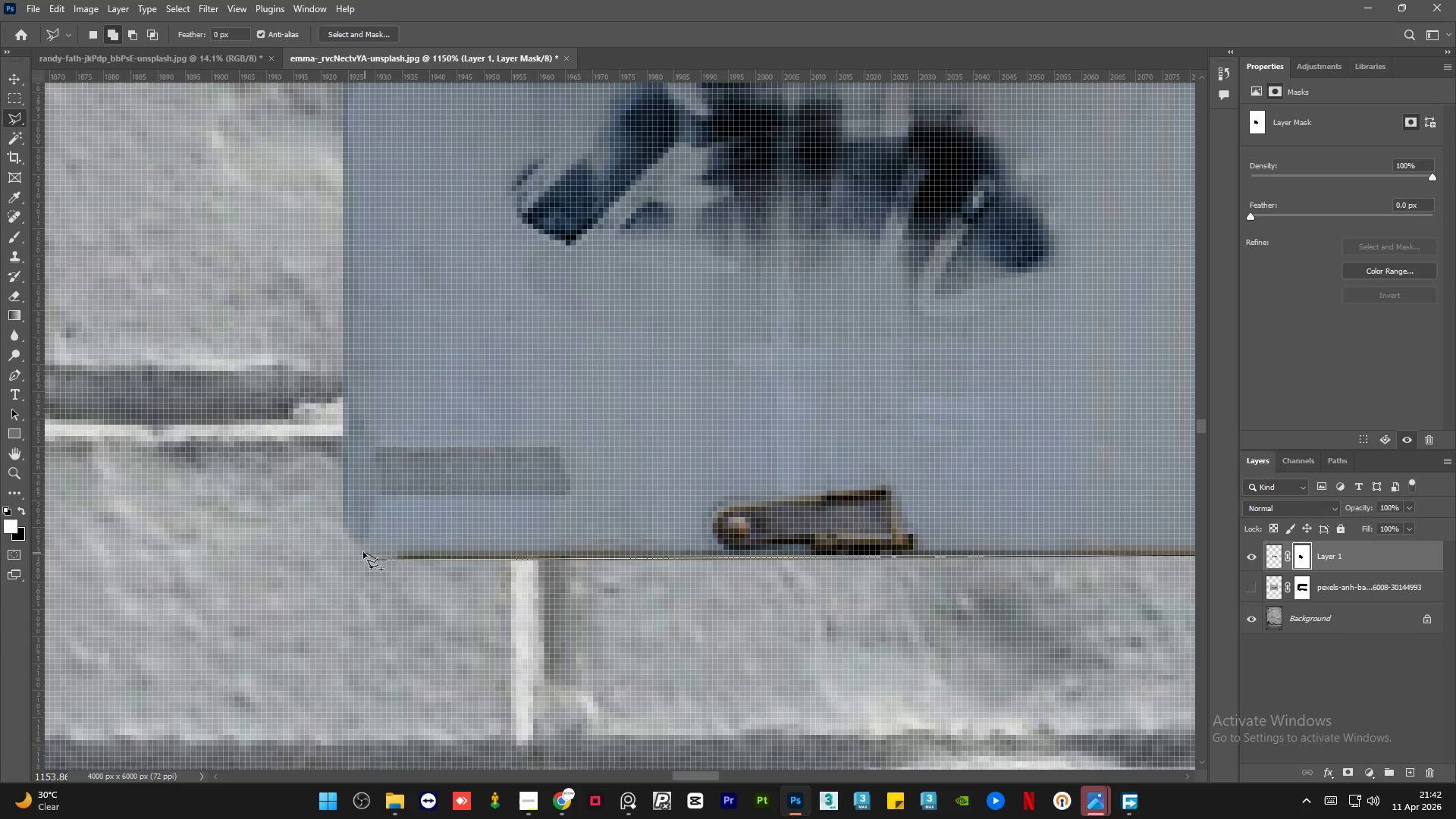 
double_click([356, 547])
 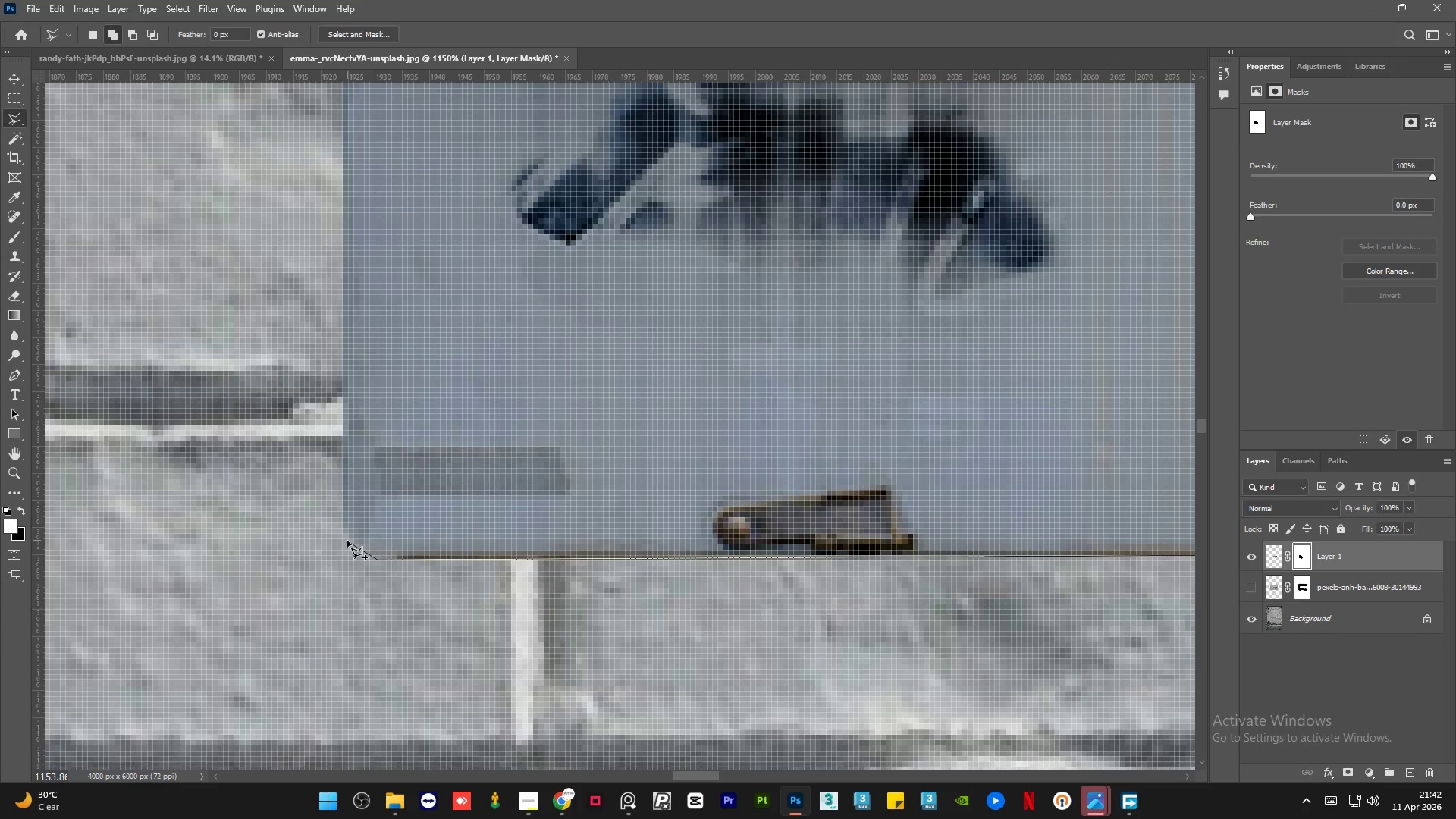 
left_click([347, 541])
 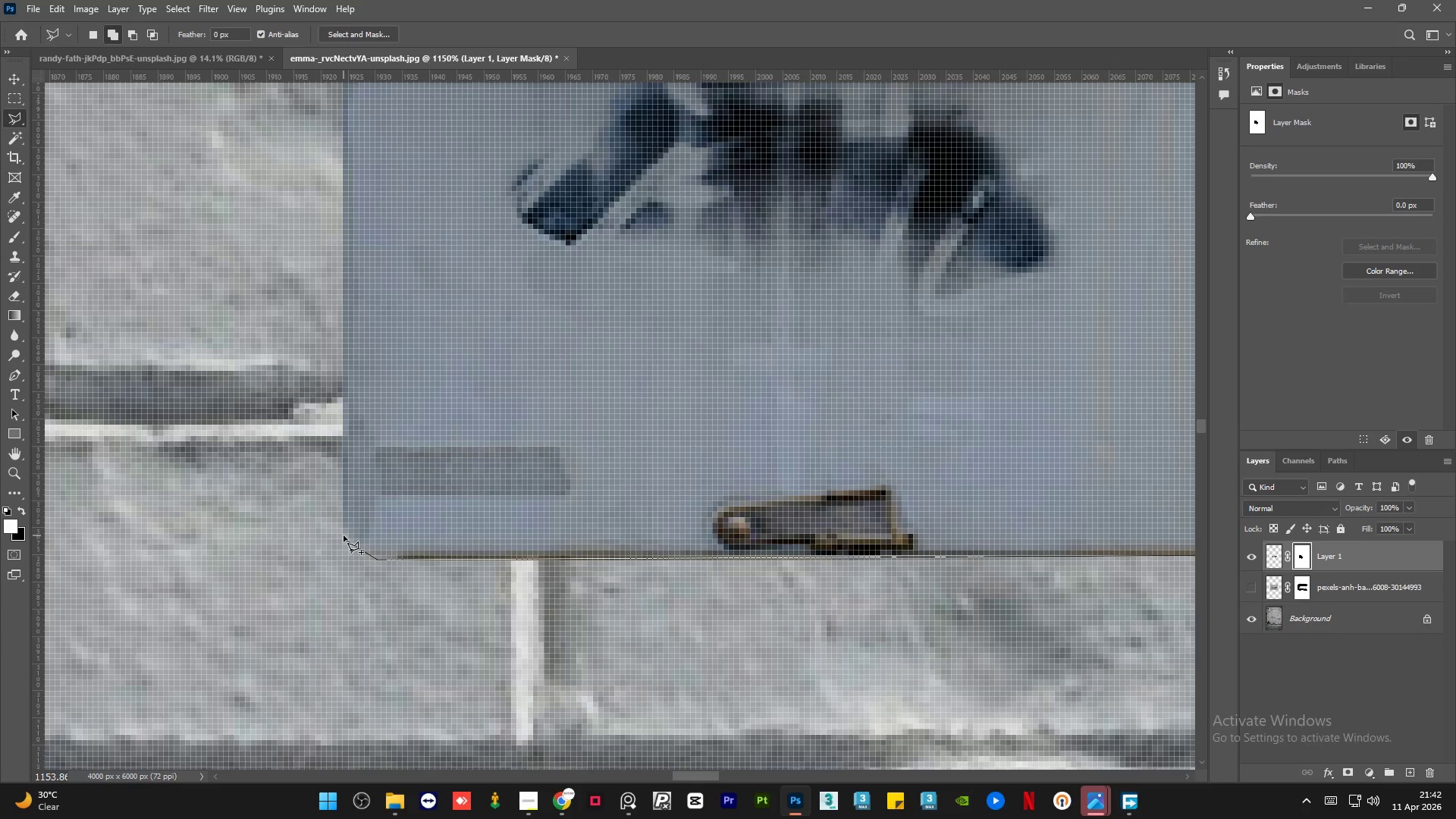 
left_click([344, 535])
 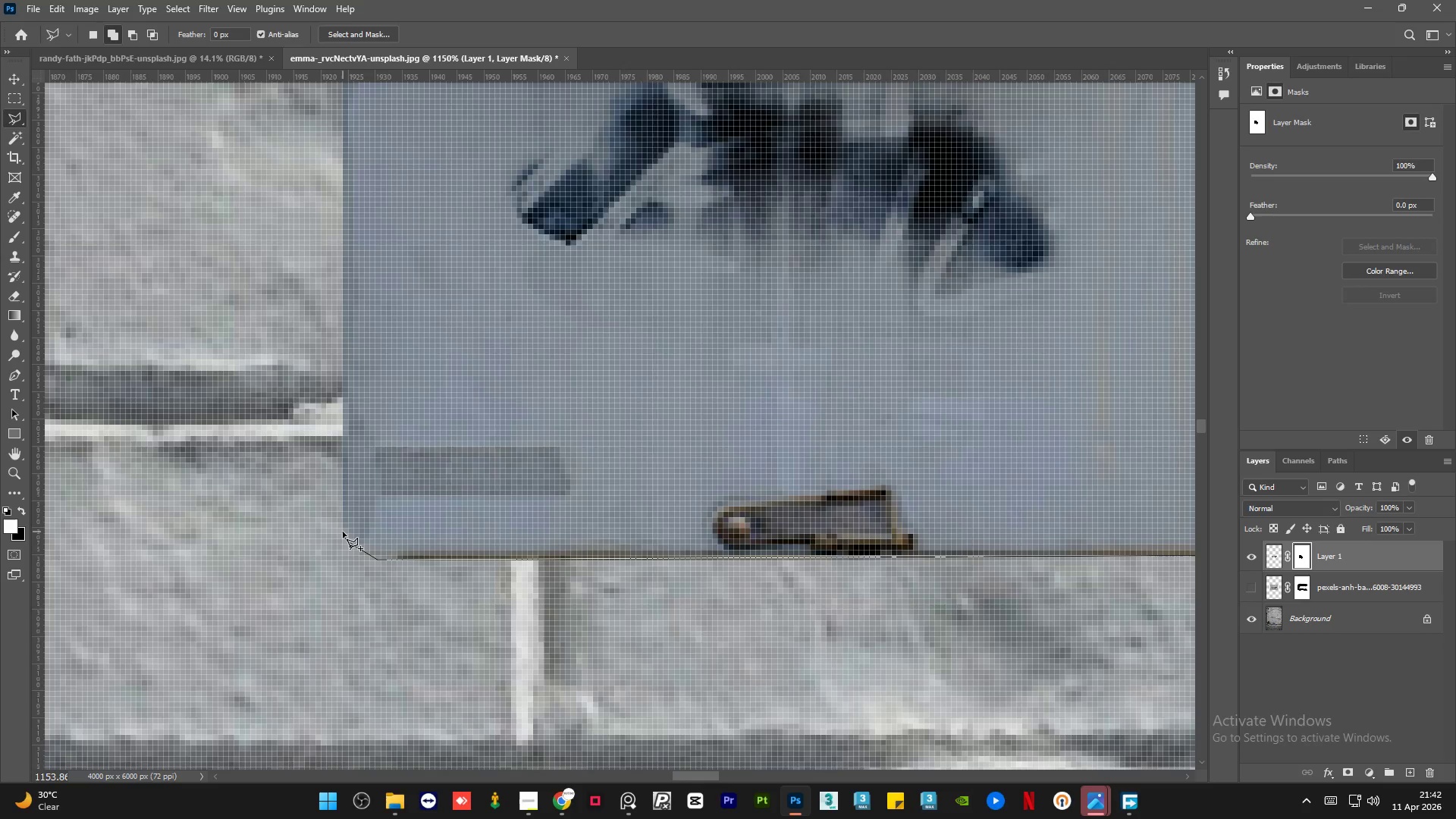 
left_click([343, 532])
 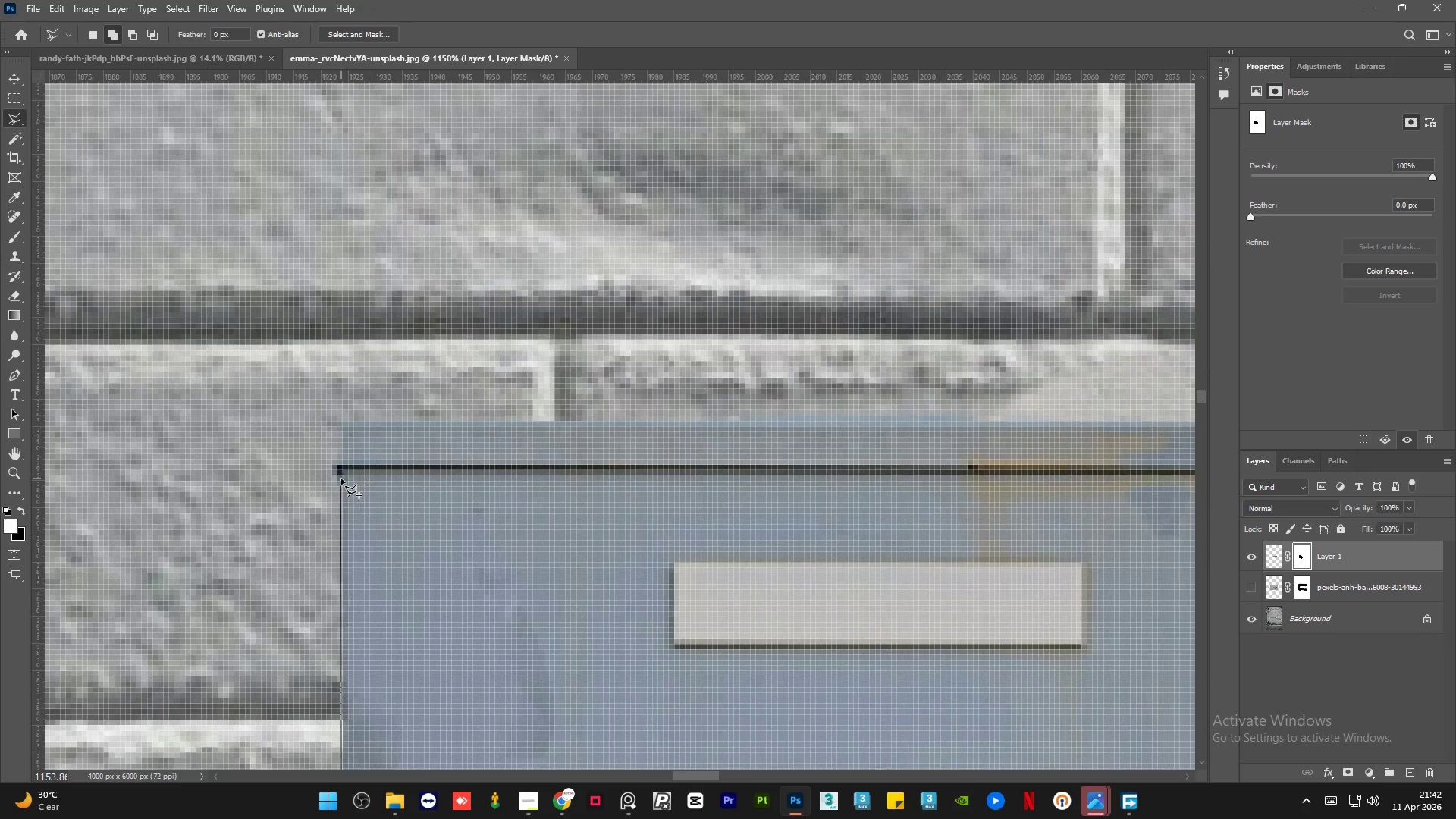 
left_click([343, 476])
 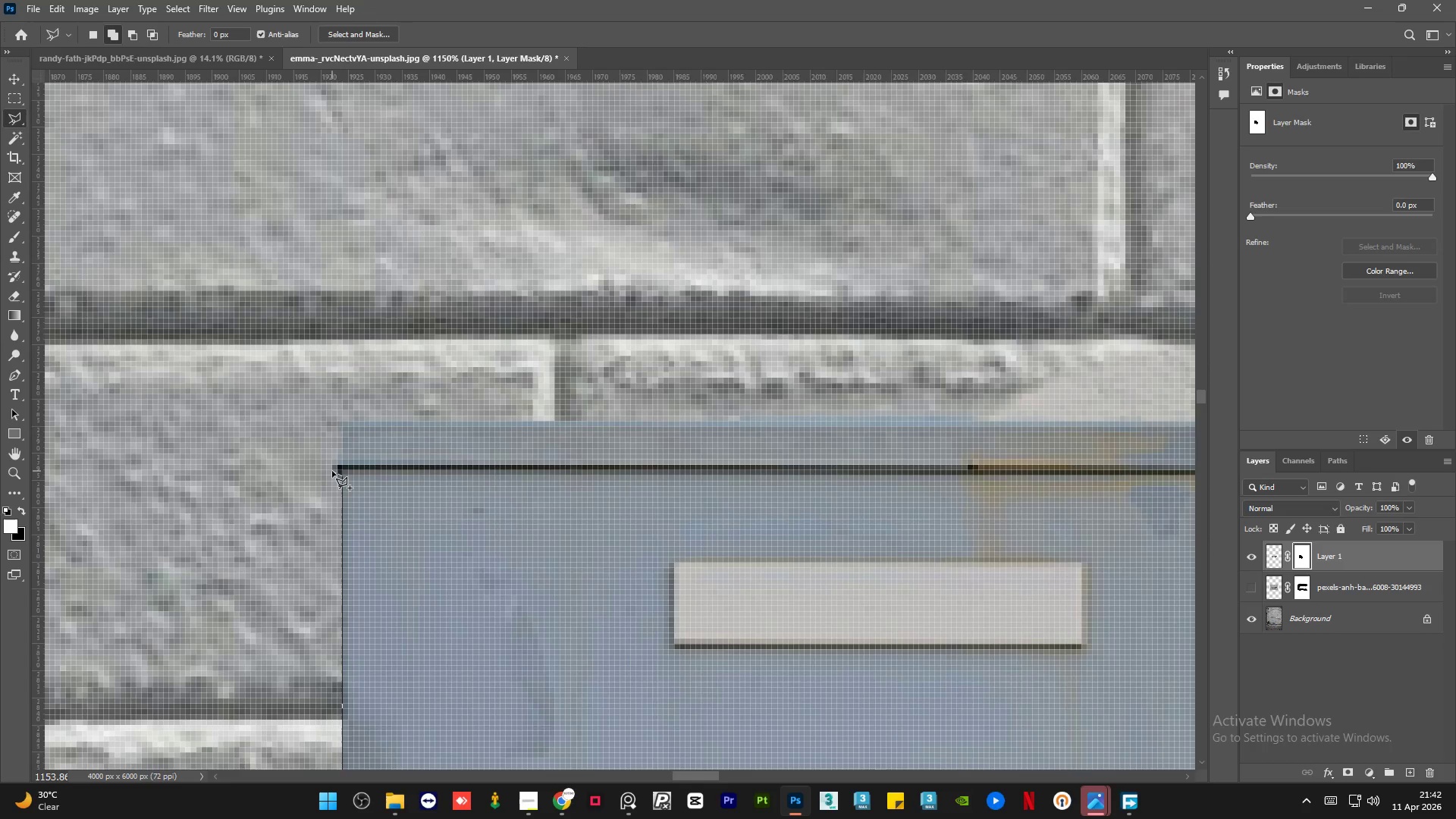 
left_click([332, 471])
 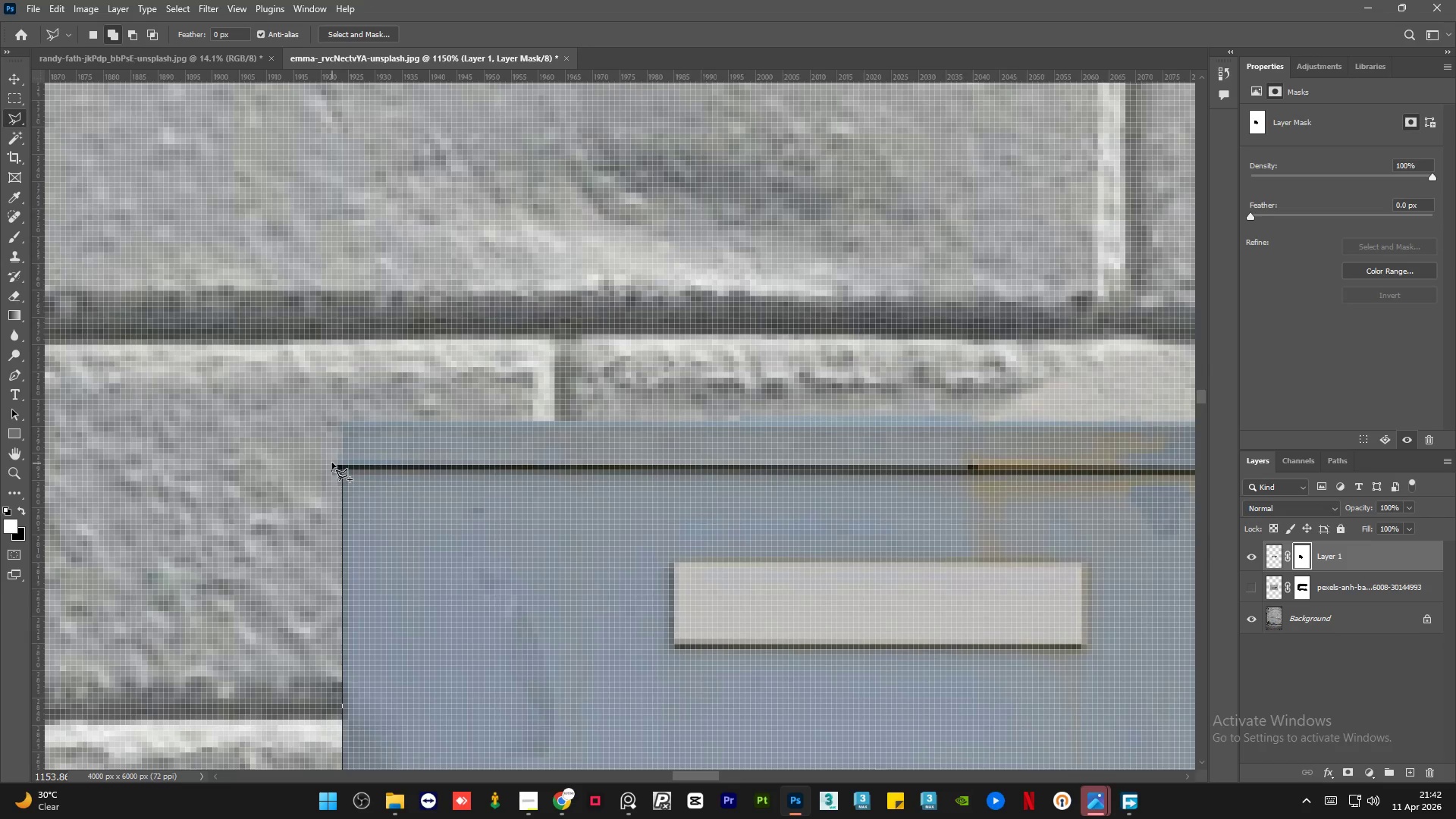 
left_click([332, 463])
 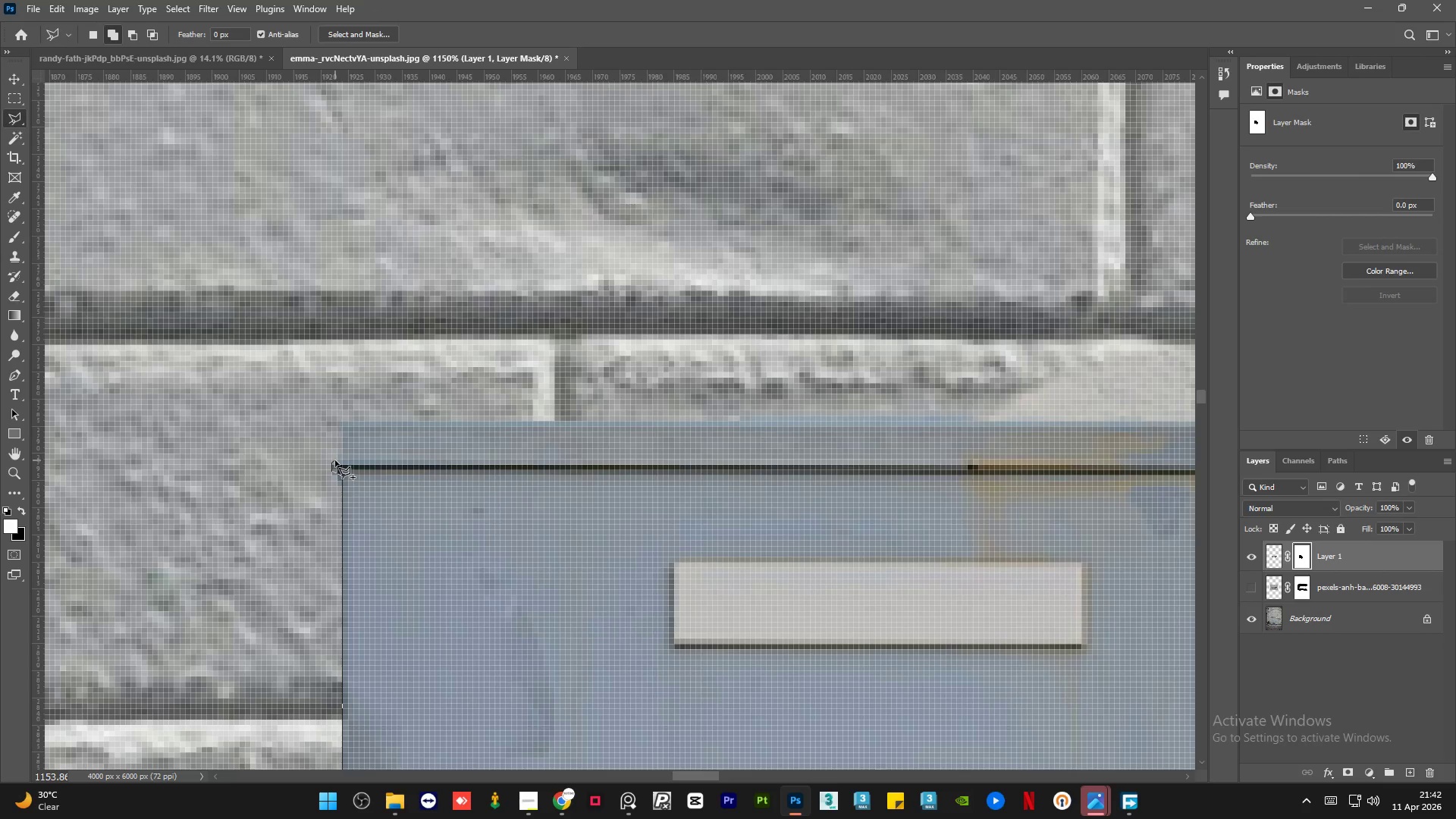 
left_click([336, 460])
 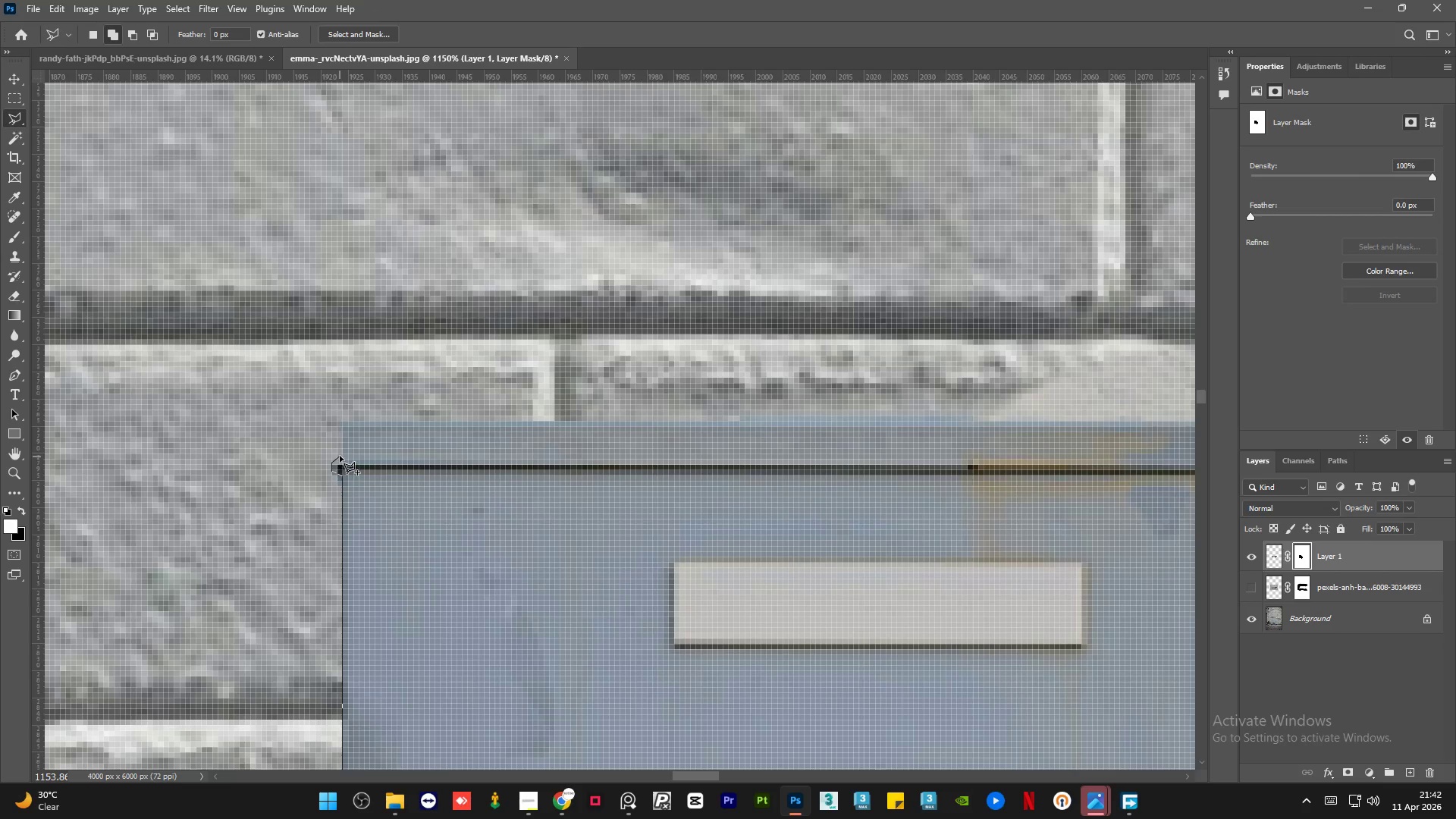 
left_click([340, 454])
 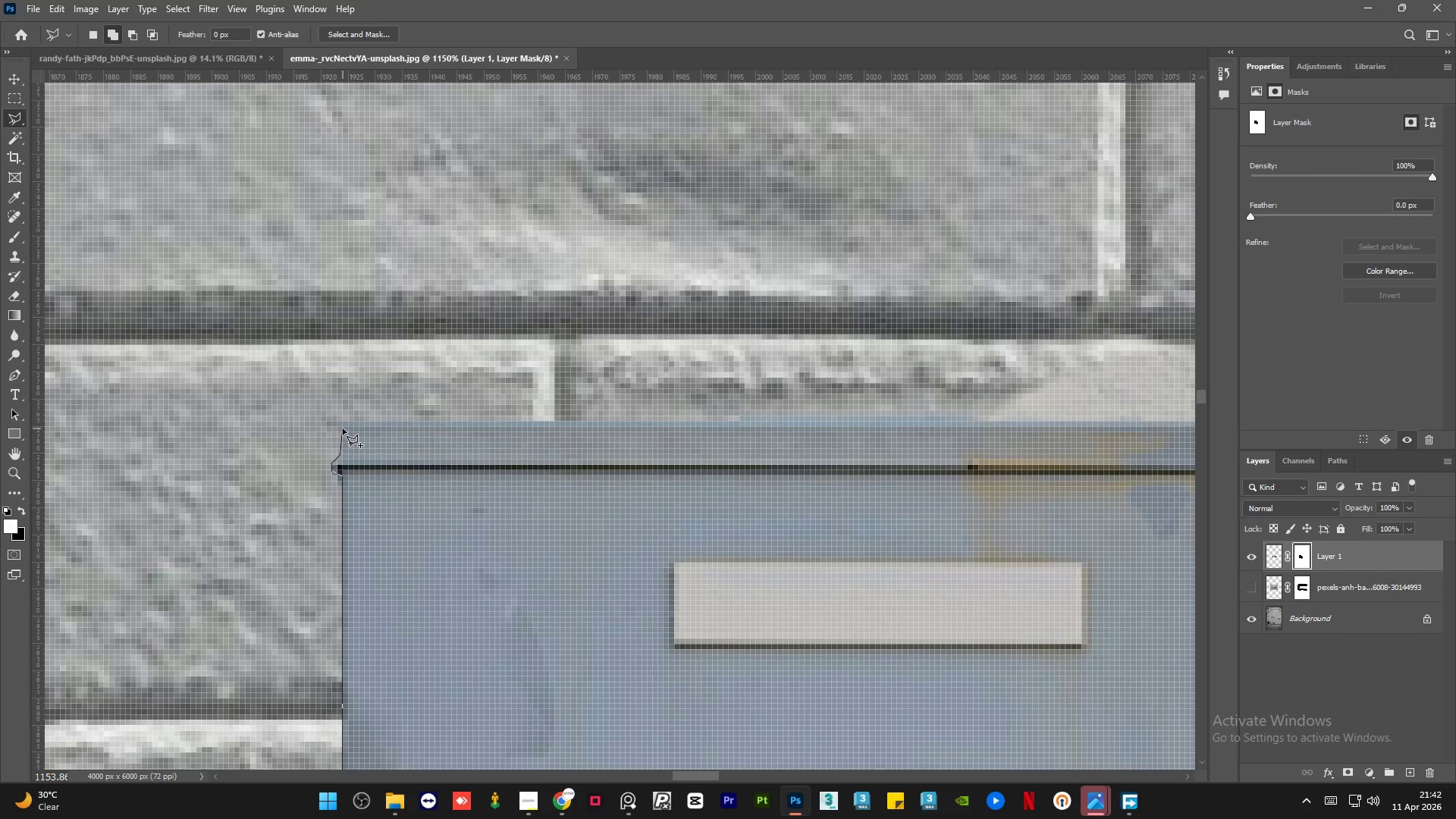 
left_click([343, 428])
 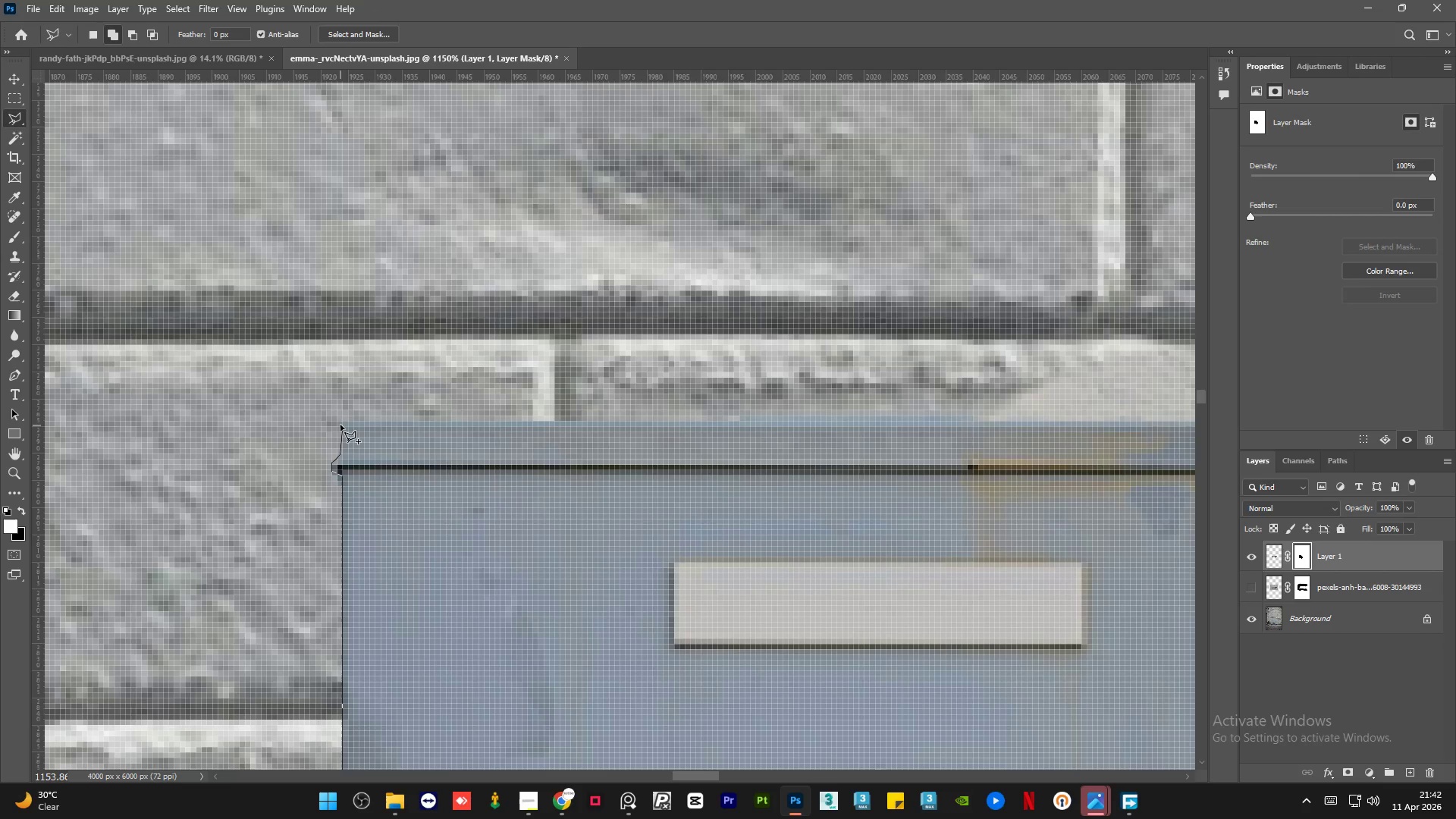 
double_click([340, 423])
 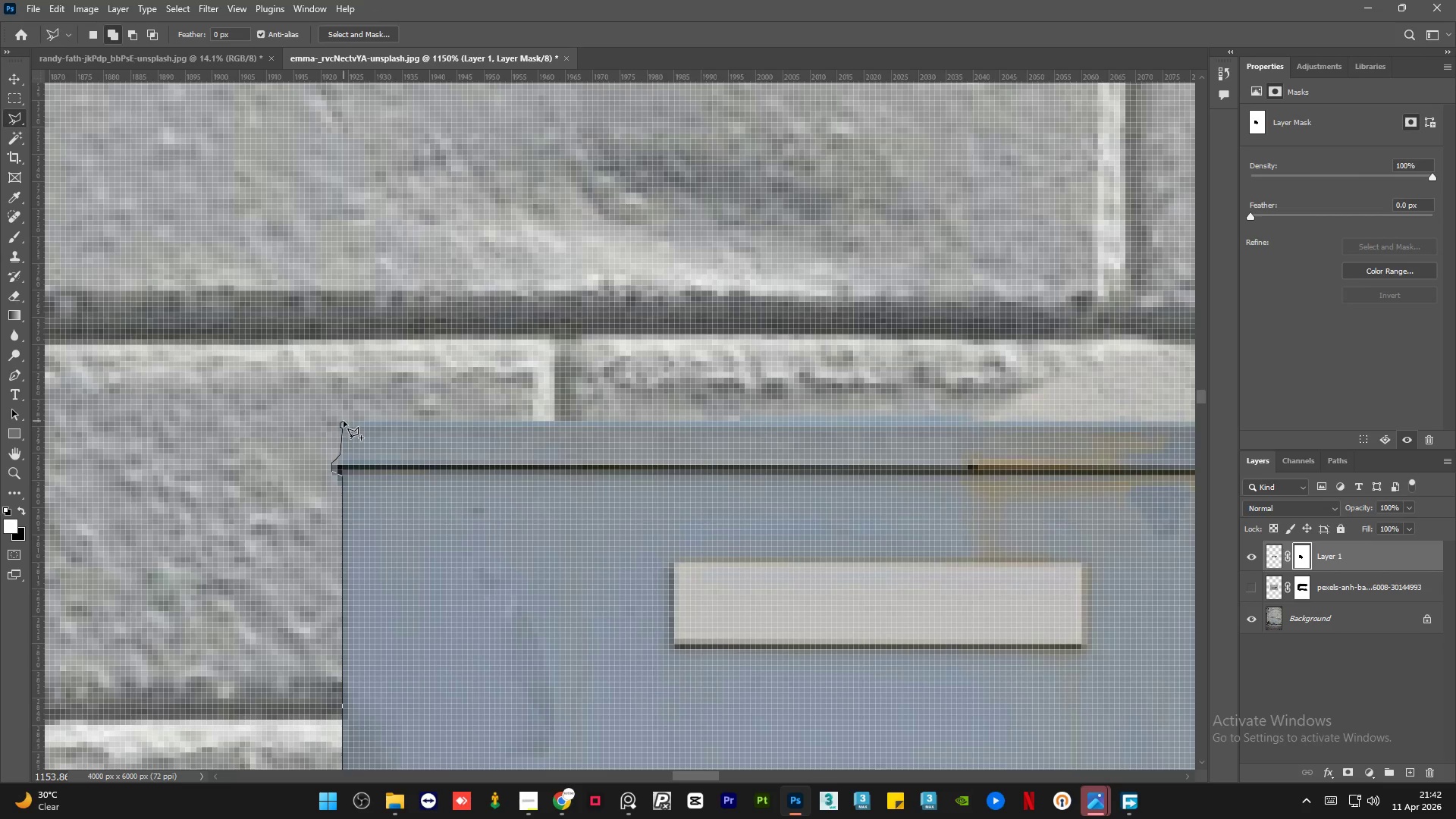 
left_click([344, 421])
 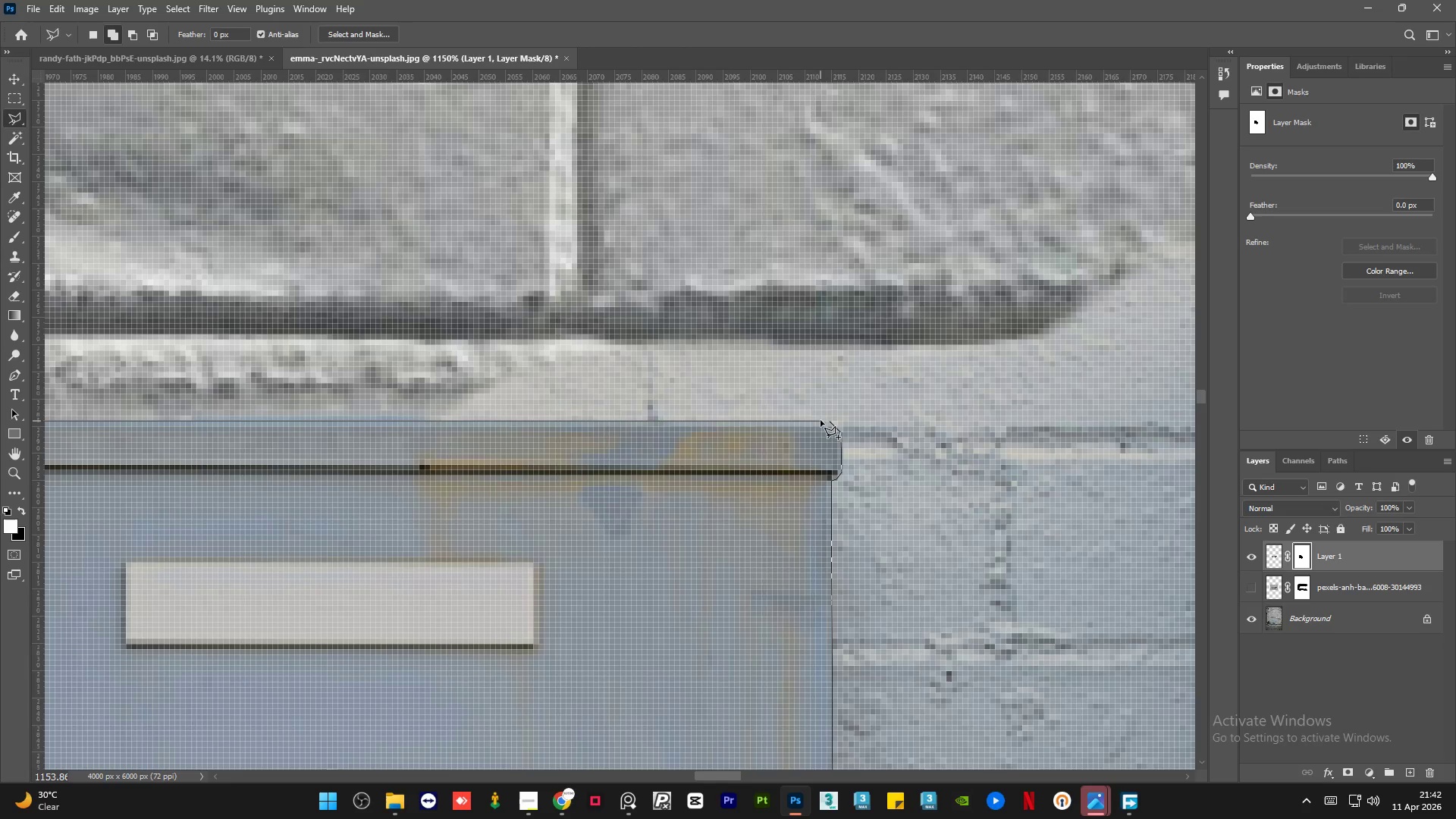 
left_click([830, 422])
 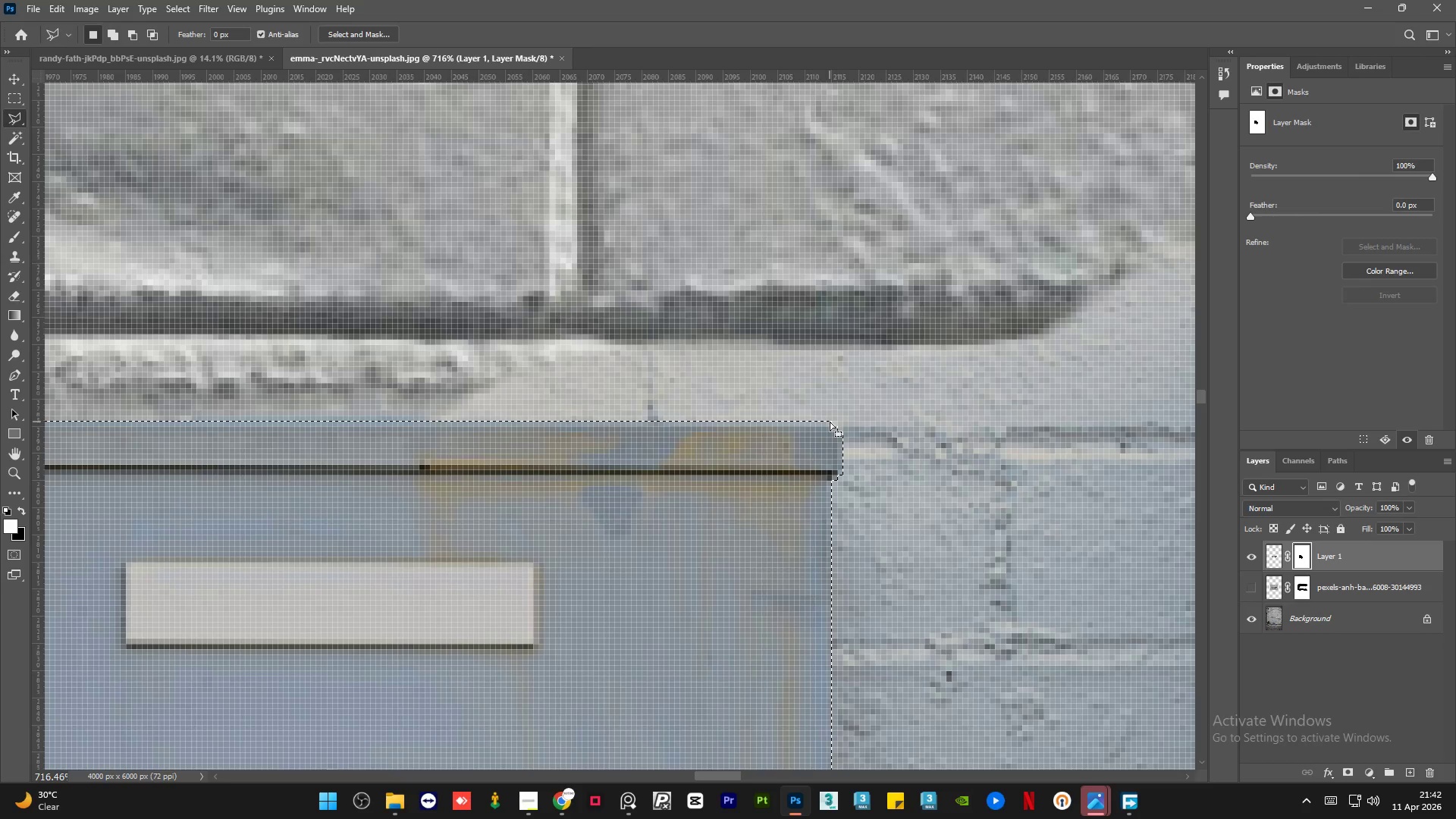 
hold_key(key=AltLeft, duration=1.42)
scroll: coordinate [417, 344], scroll_direction: down, amount: 17.0
 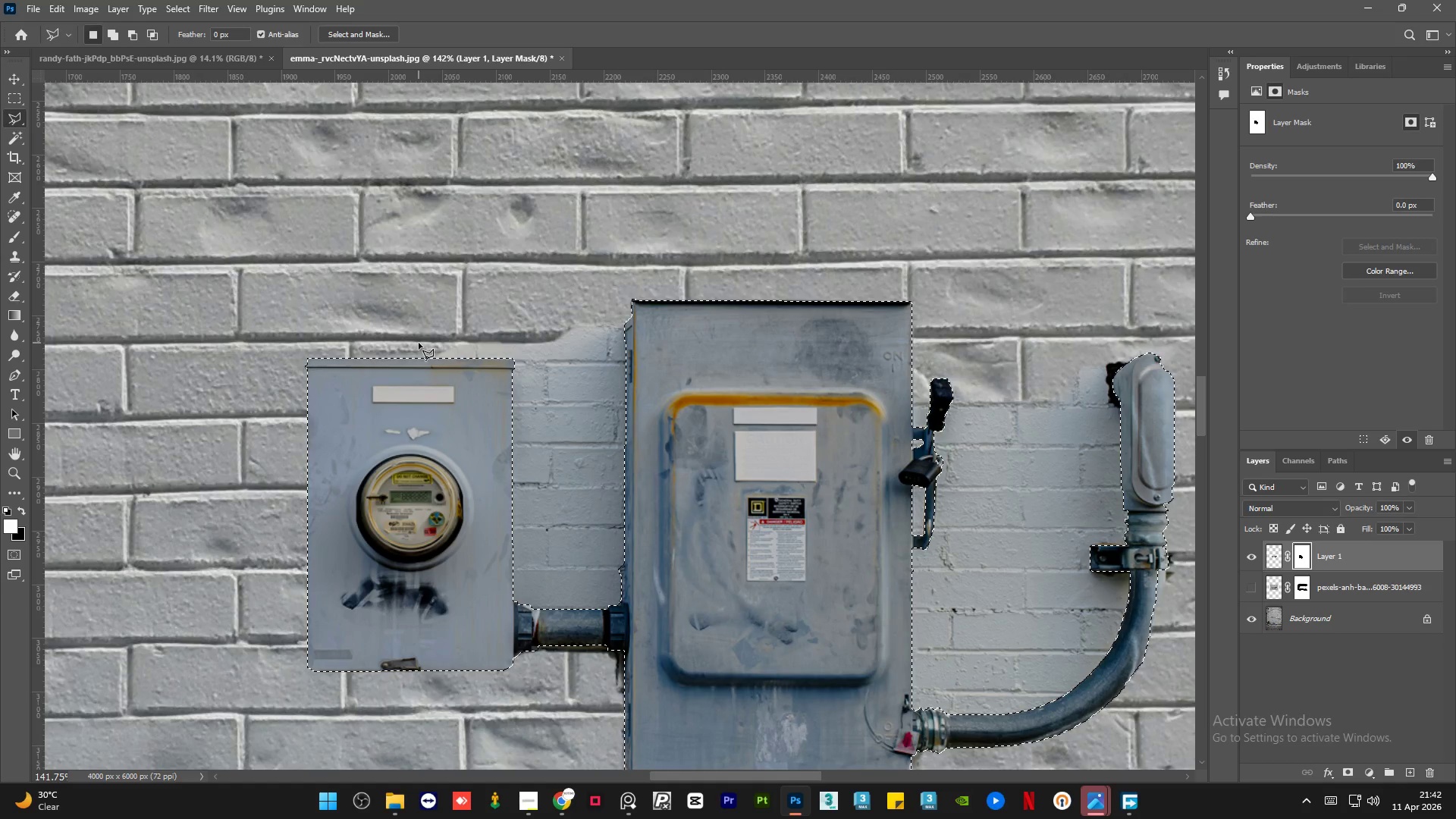 
hold_key(key=AltLeft, duration=1.5)
 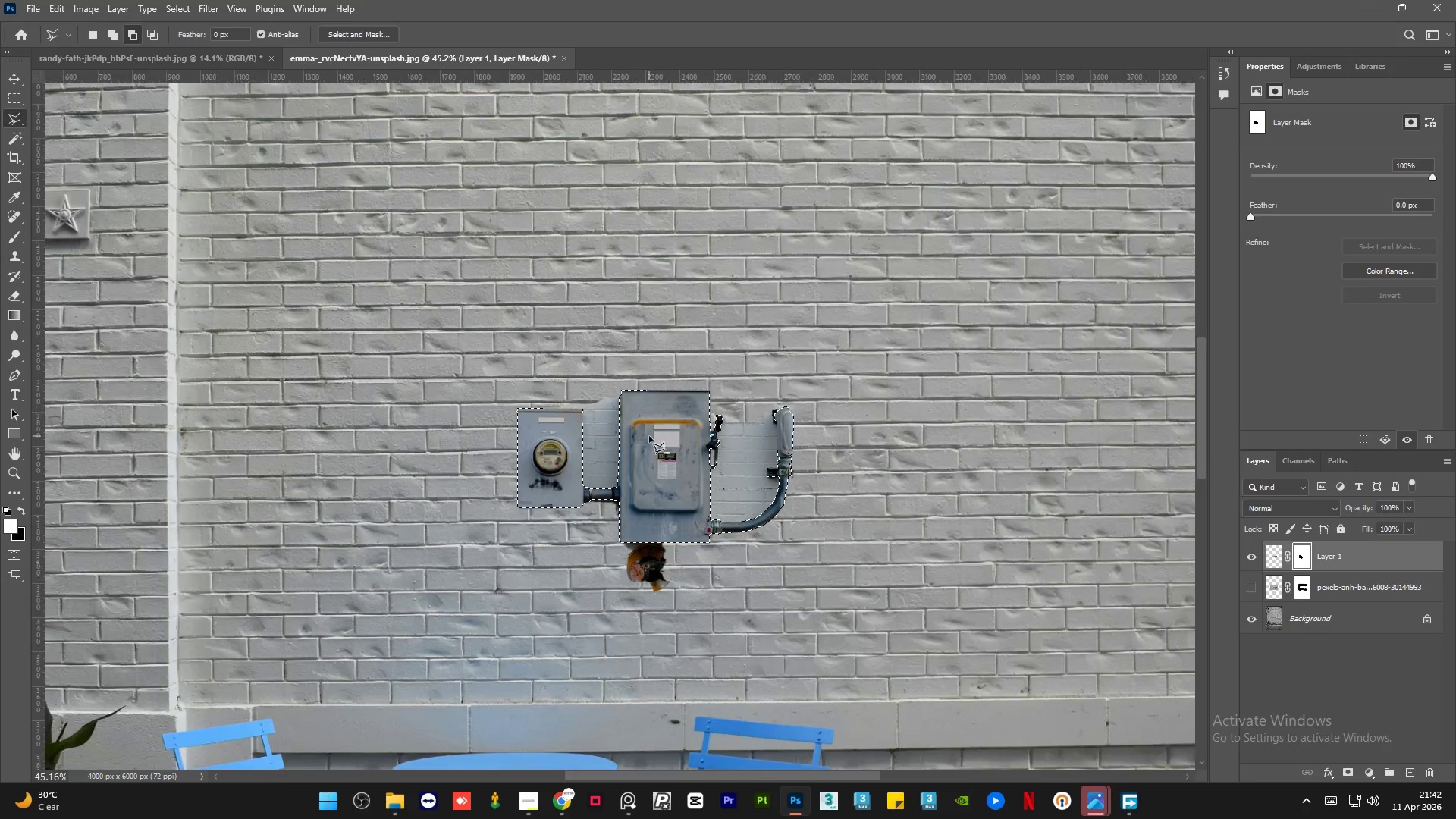 
hold_key(key=AltLeft, duration=1.52)
 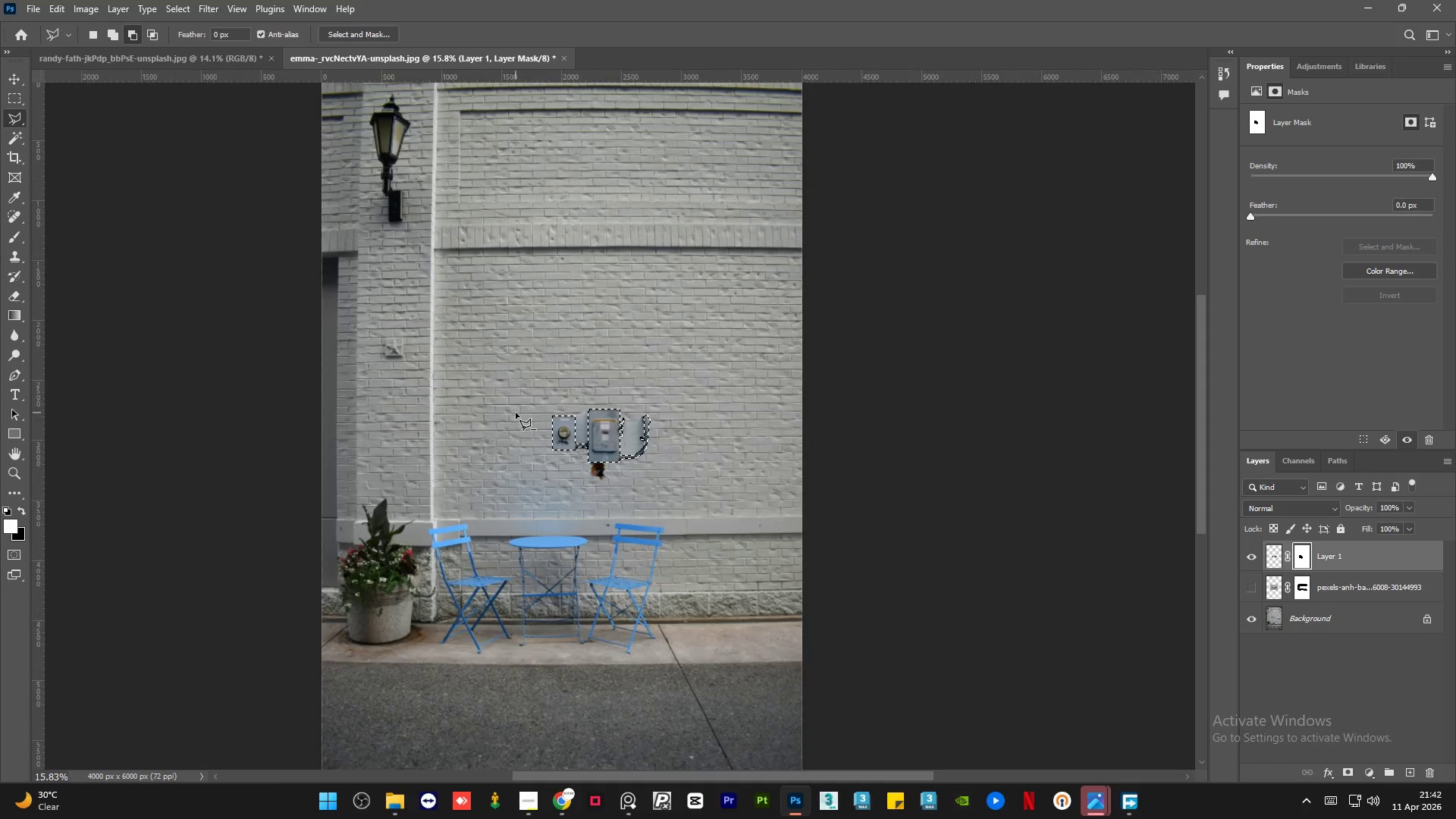 
hold_key(key=AltLeft, duration=0.73)
 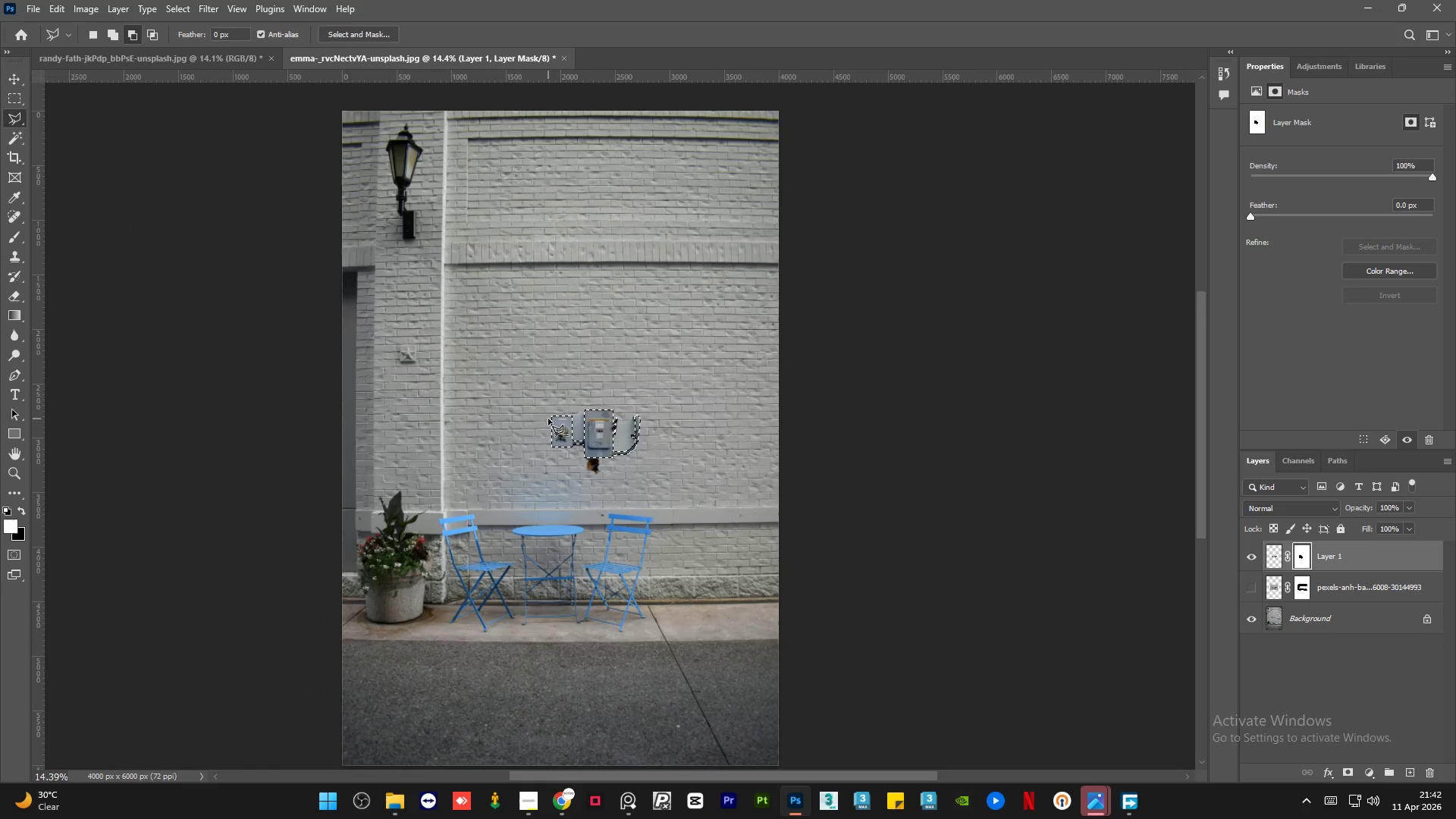 
hold_key(key=AltLeft, duration=1.02)
 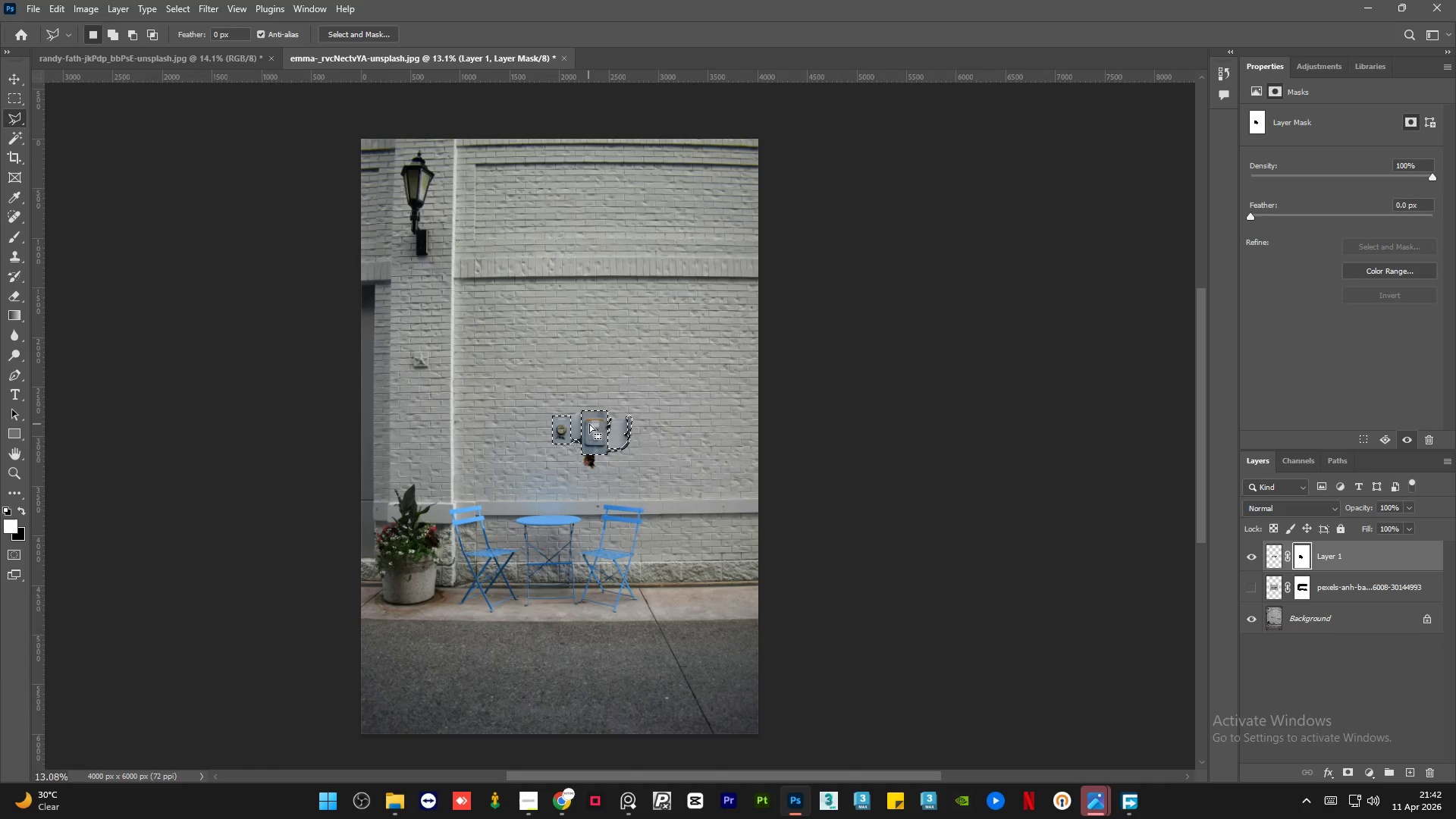 
scroll: coordinate [548, 419], scroll_direction: down, amount: 25.0
 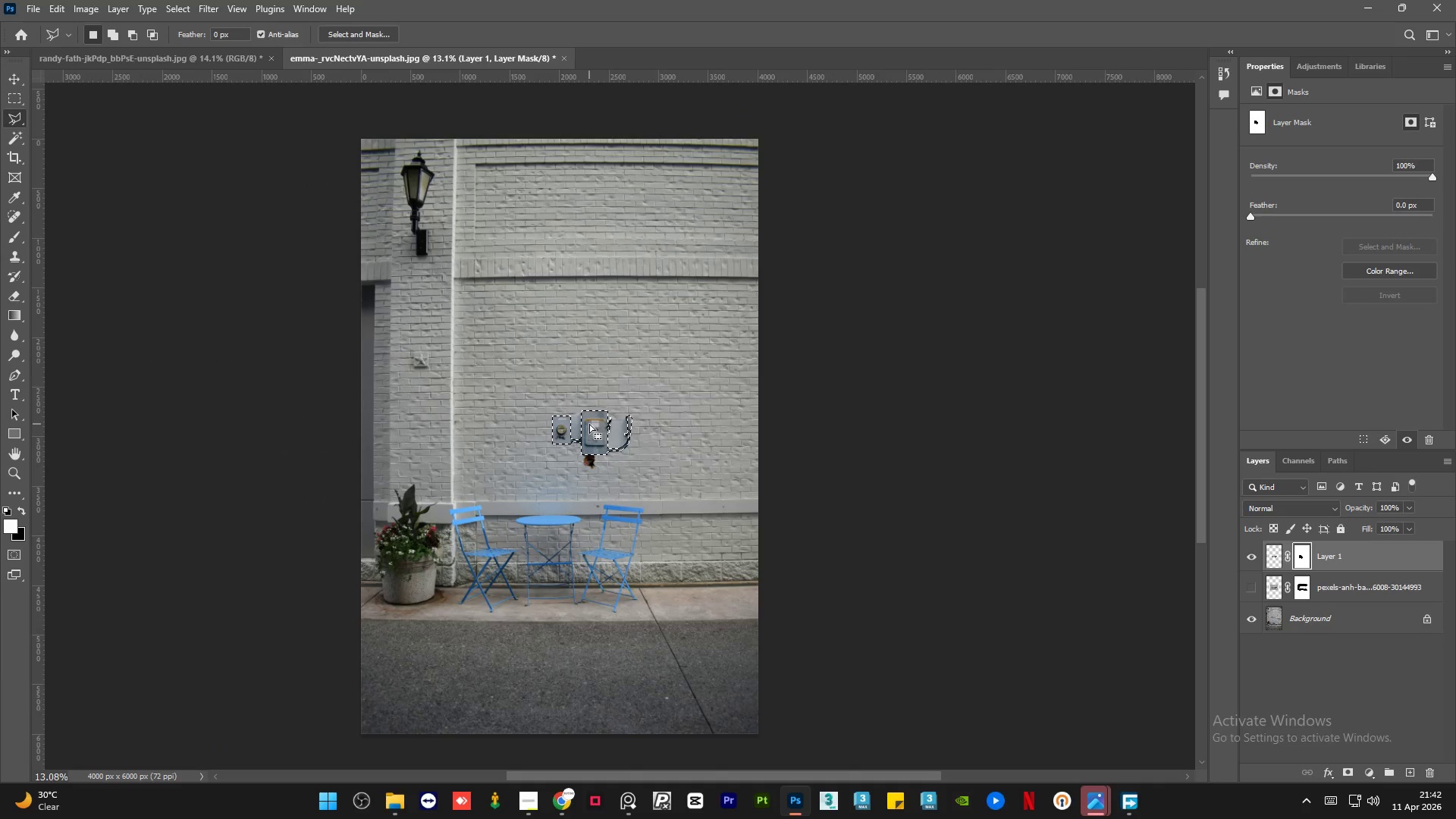 
right_click([589, 426])
 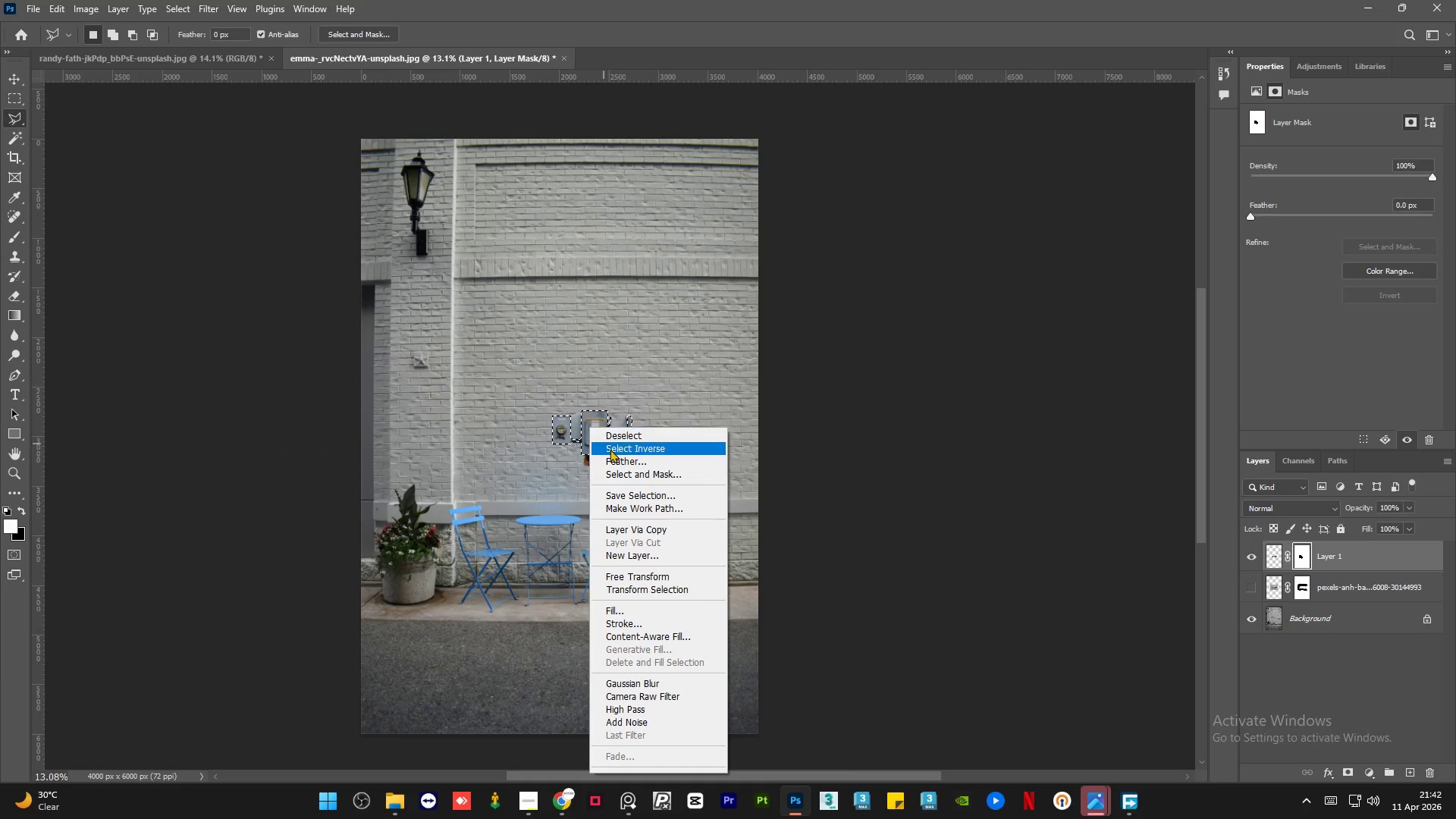 
left_click([610, 449])
 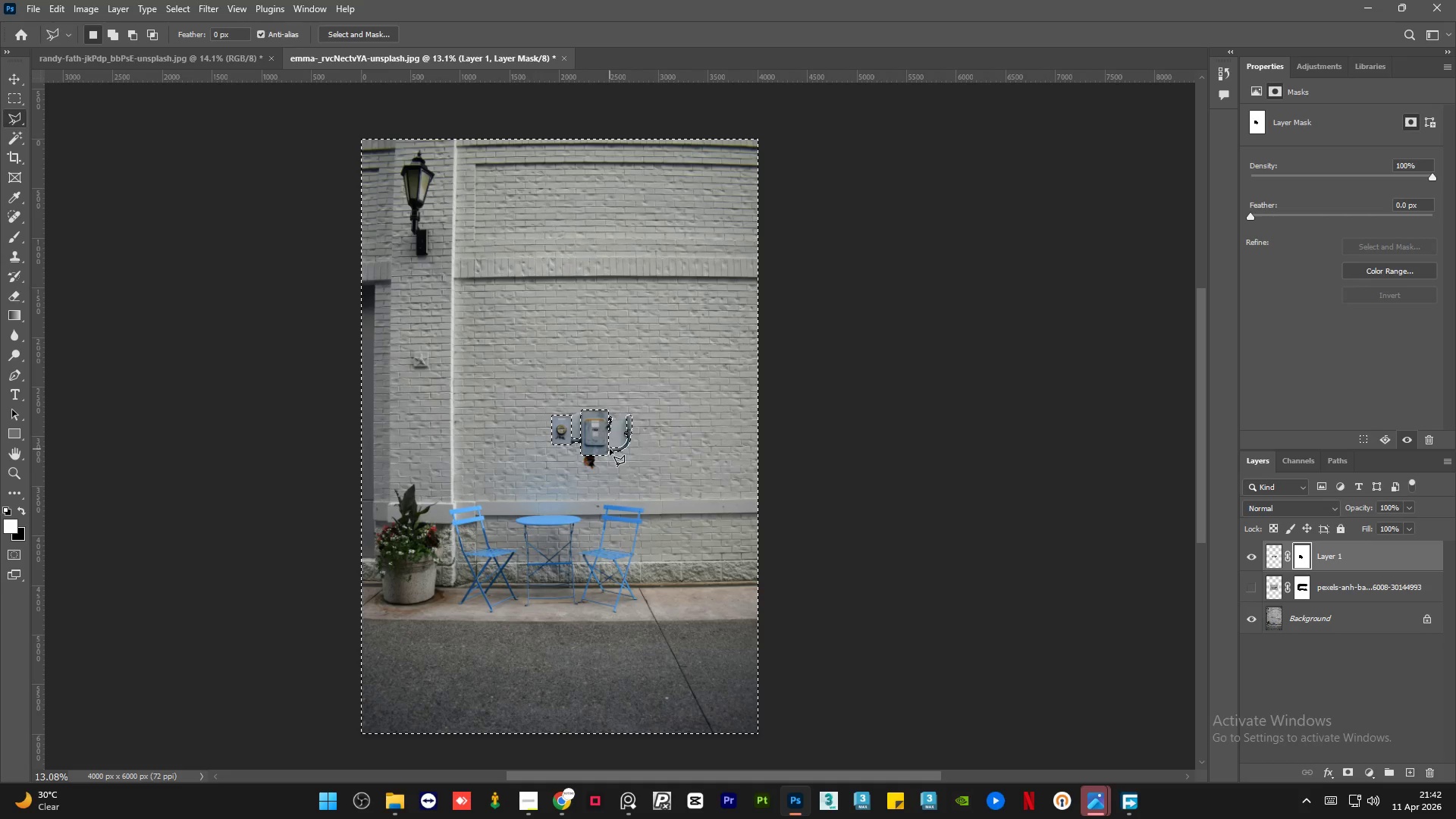 
key(Delete)
 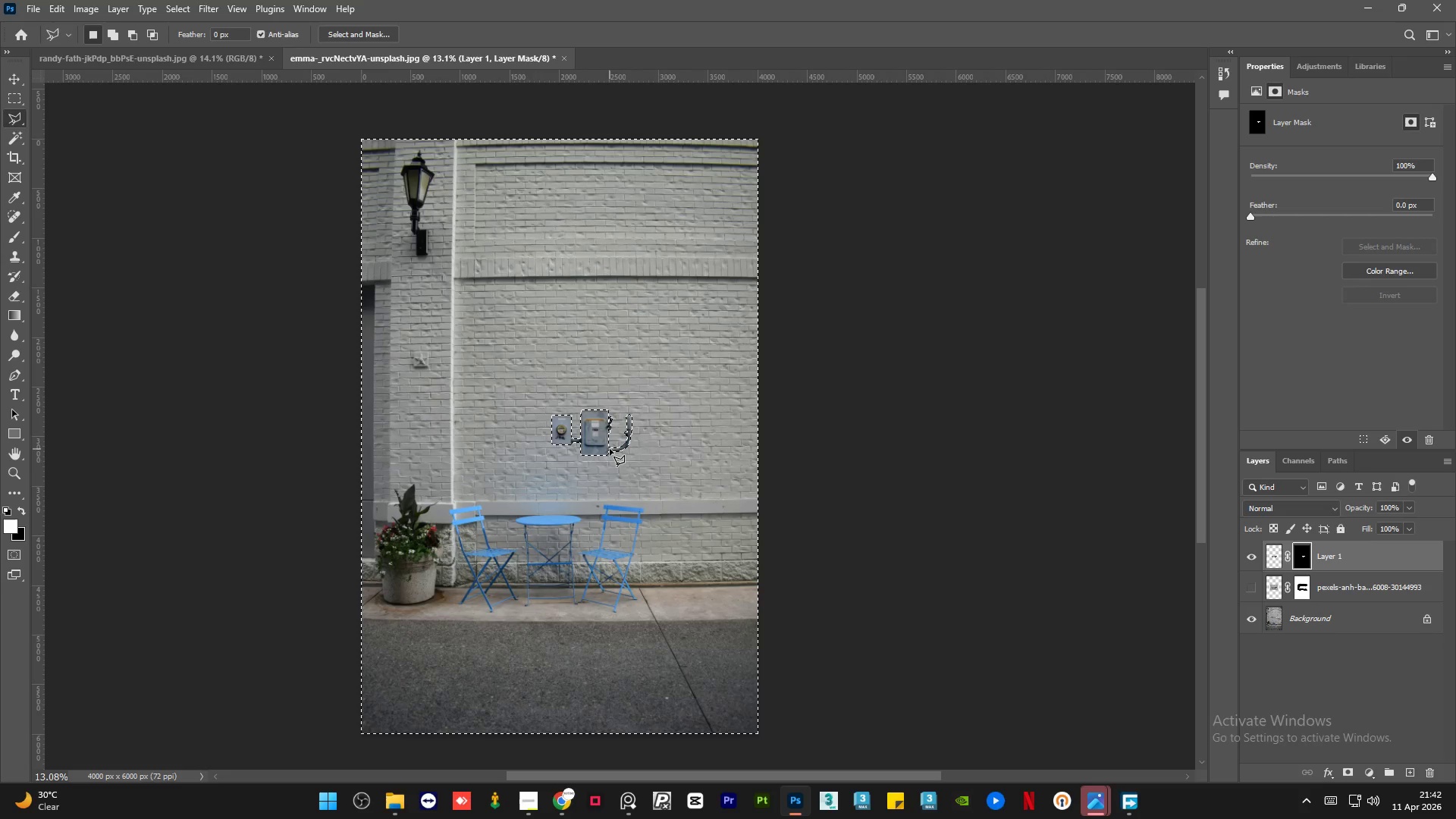 
key(Control+D)
 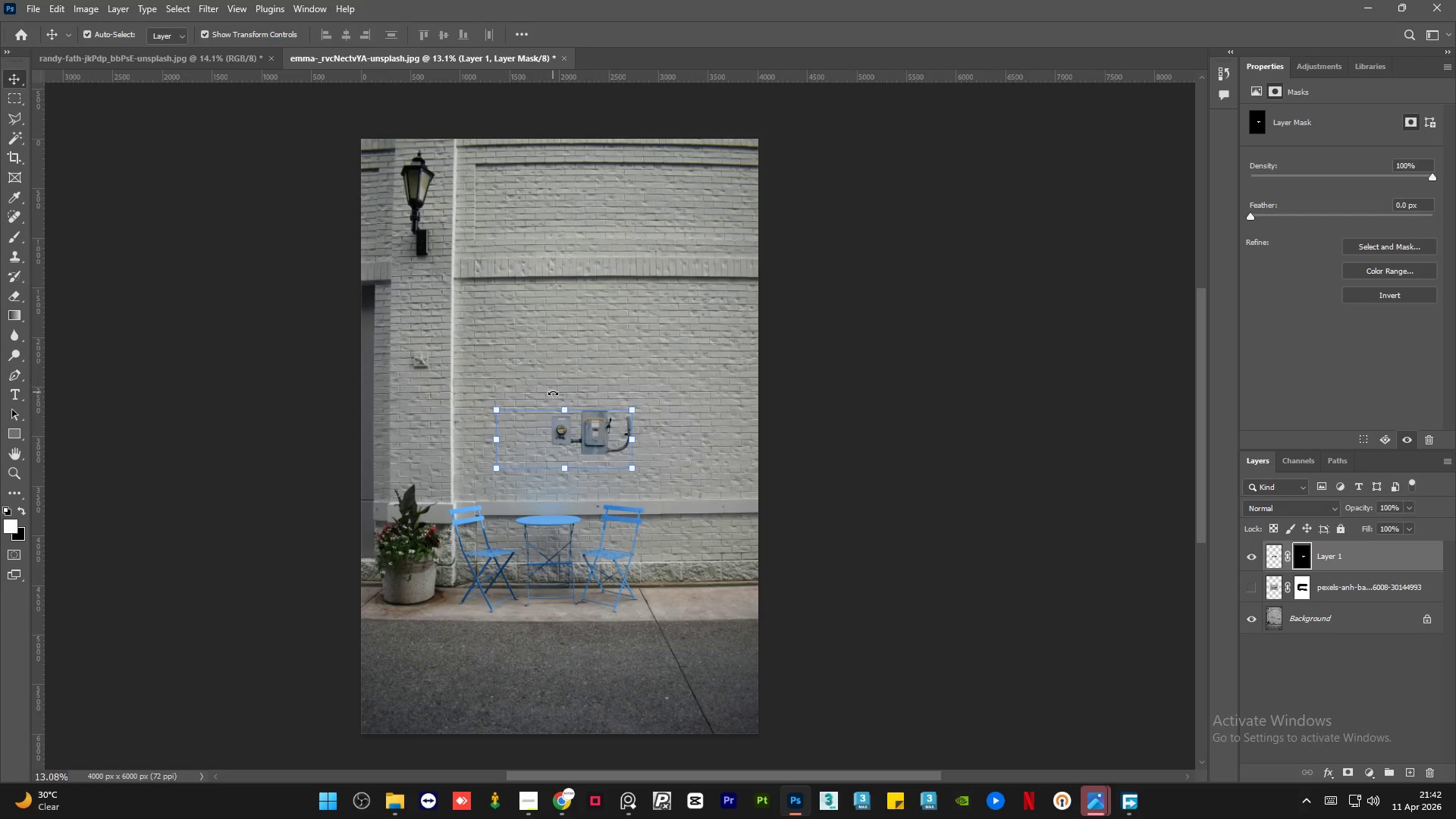 
left_click_drag(start_coordinate=[593, 441], to_coordinate=[555, 454])
 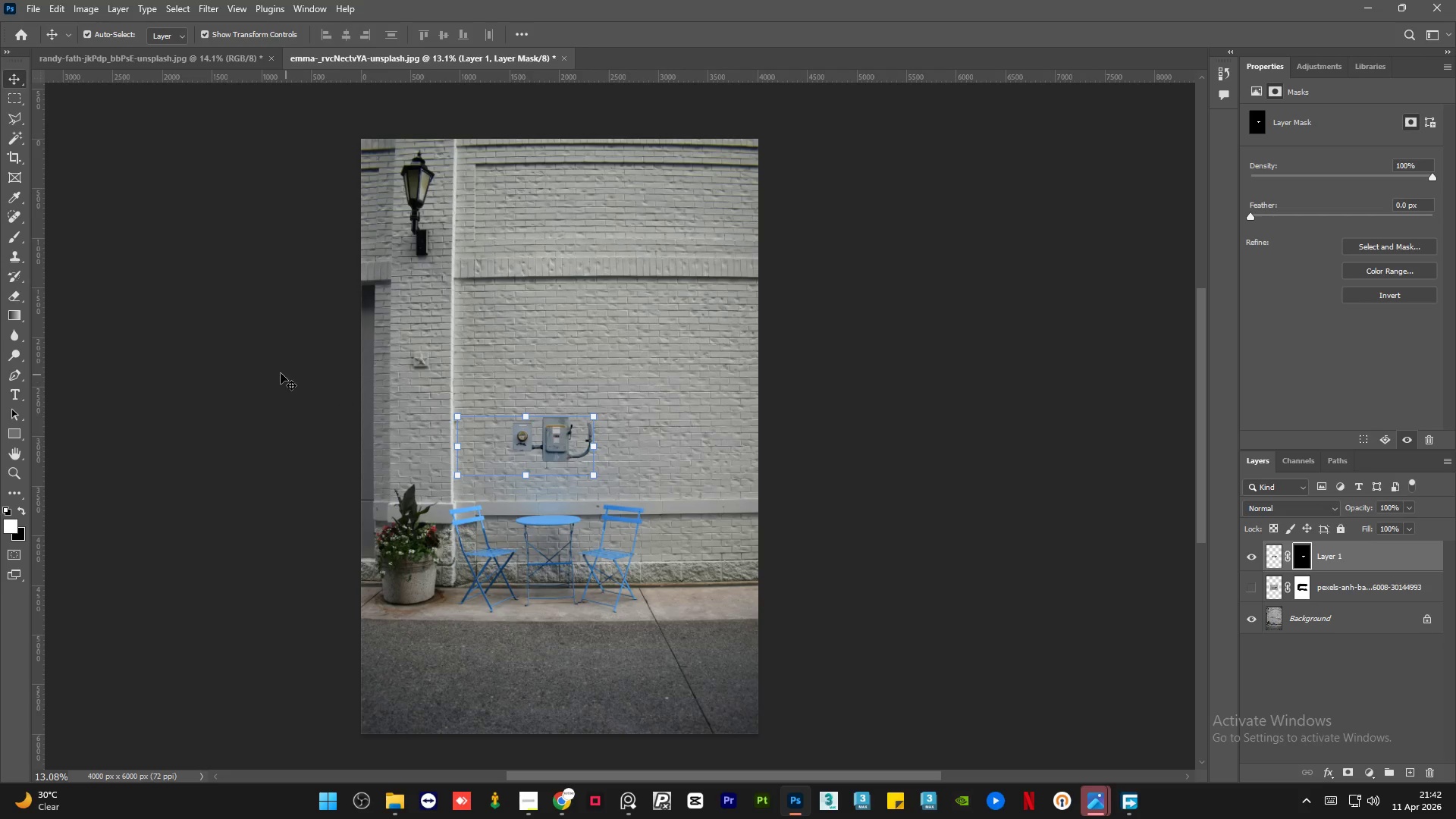 
left_click([281, 373])
 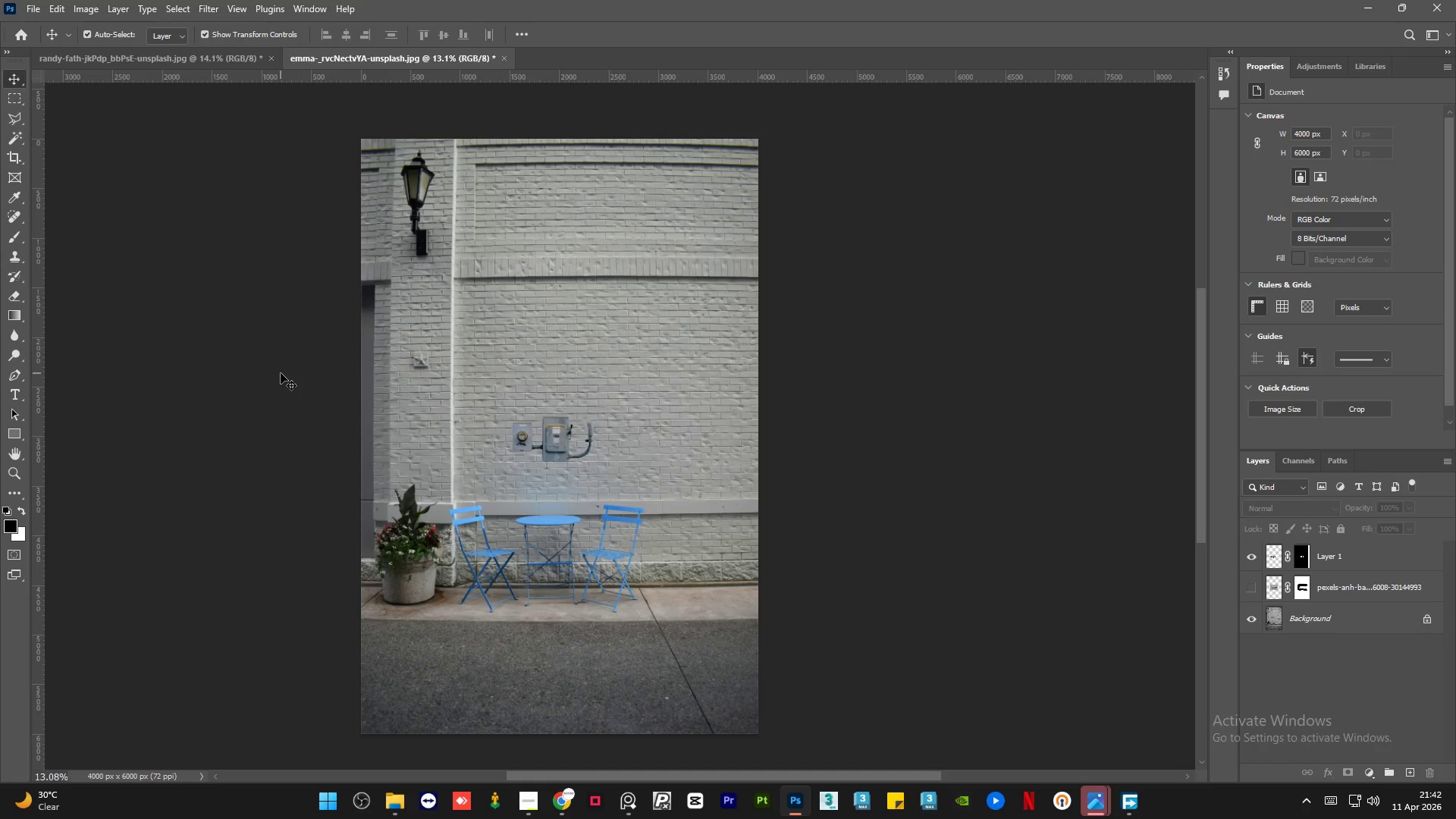 
hold_key(key=AltLeft, duration=1.5)
 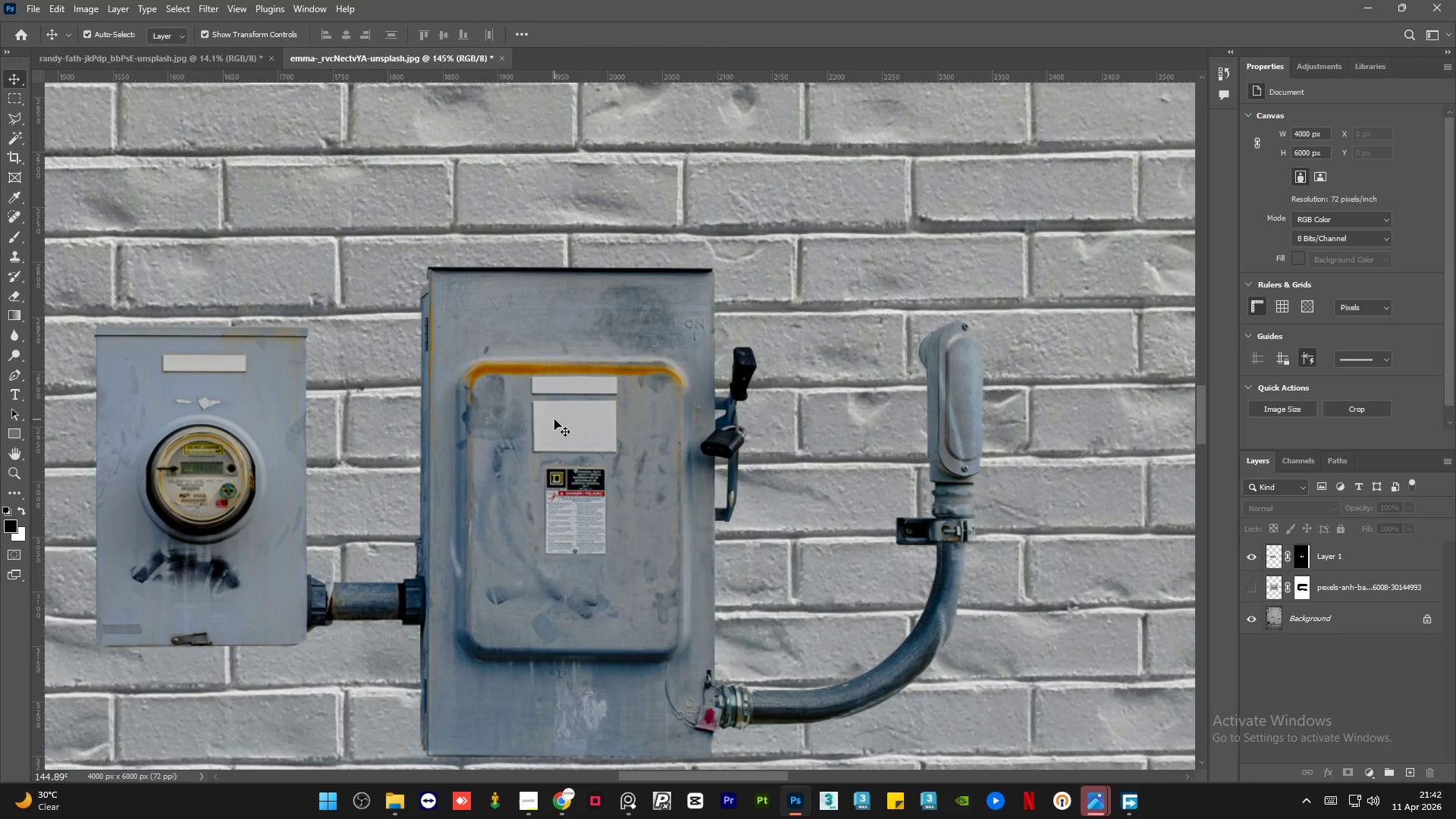 
hold_key(key=AltLeft, duration=0.33)
 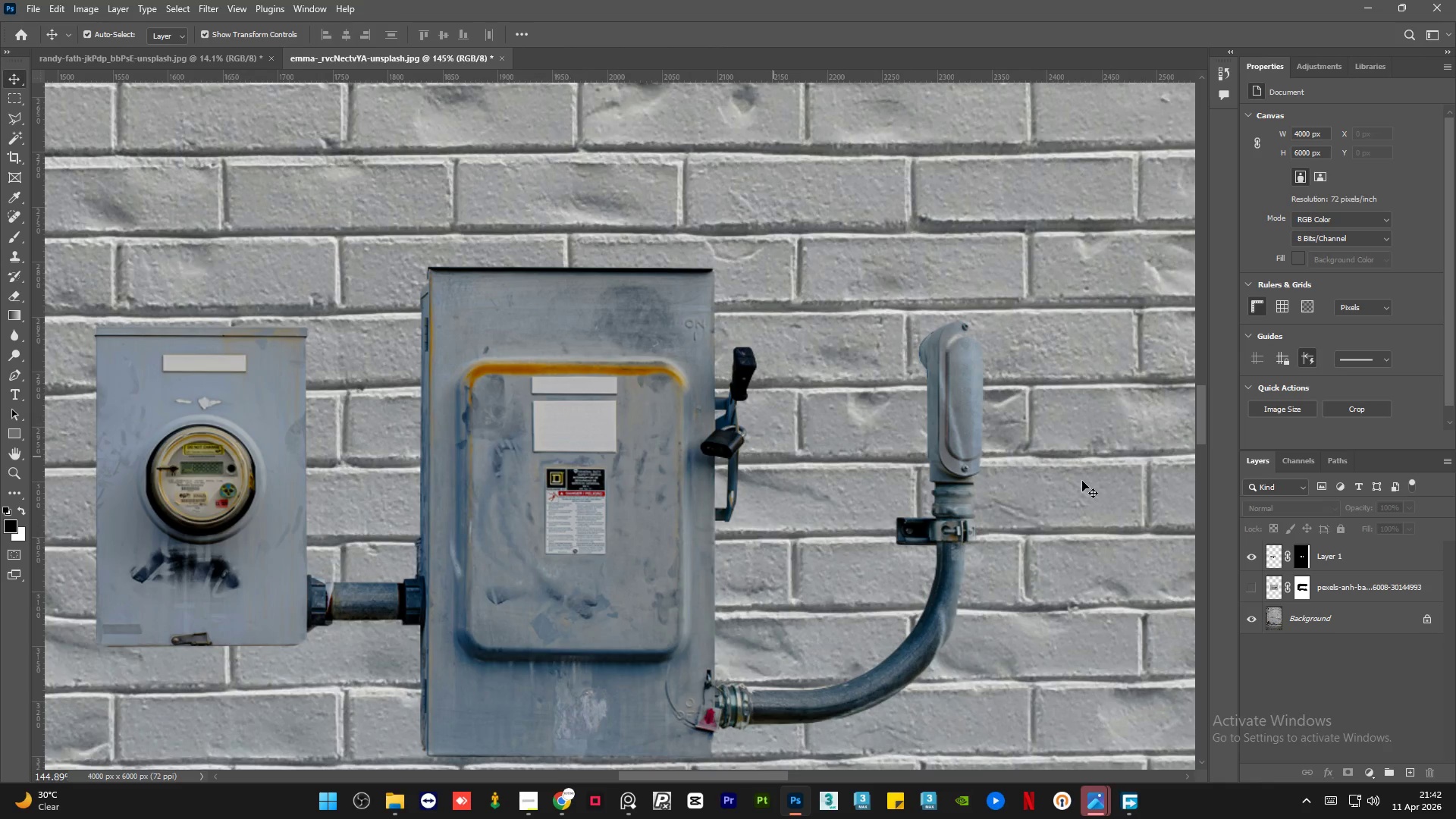 
hold_key(key=AltLeft, duration=5.25)
 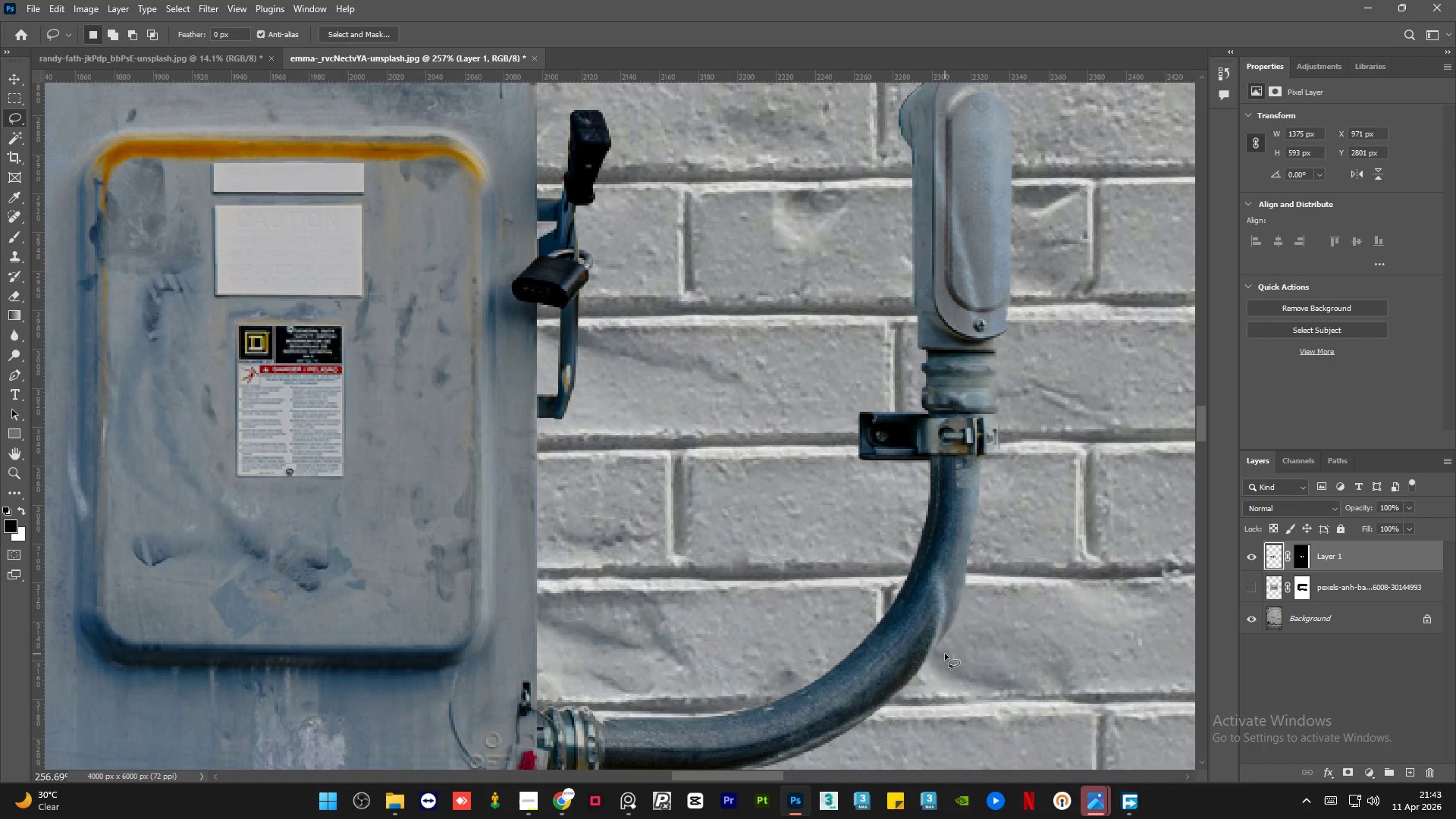 
scroll: coordinate [554, 419], scroll_direction: up, amount: 26.0
 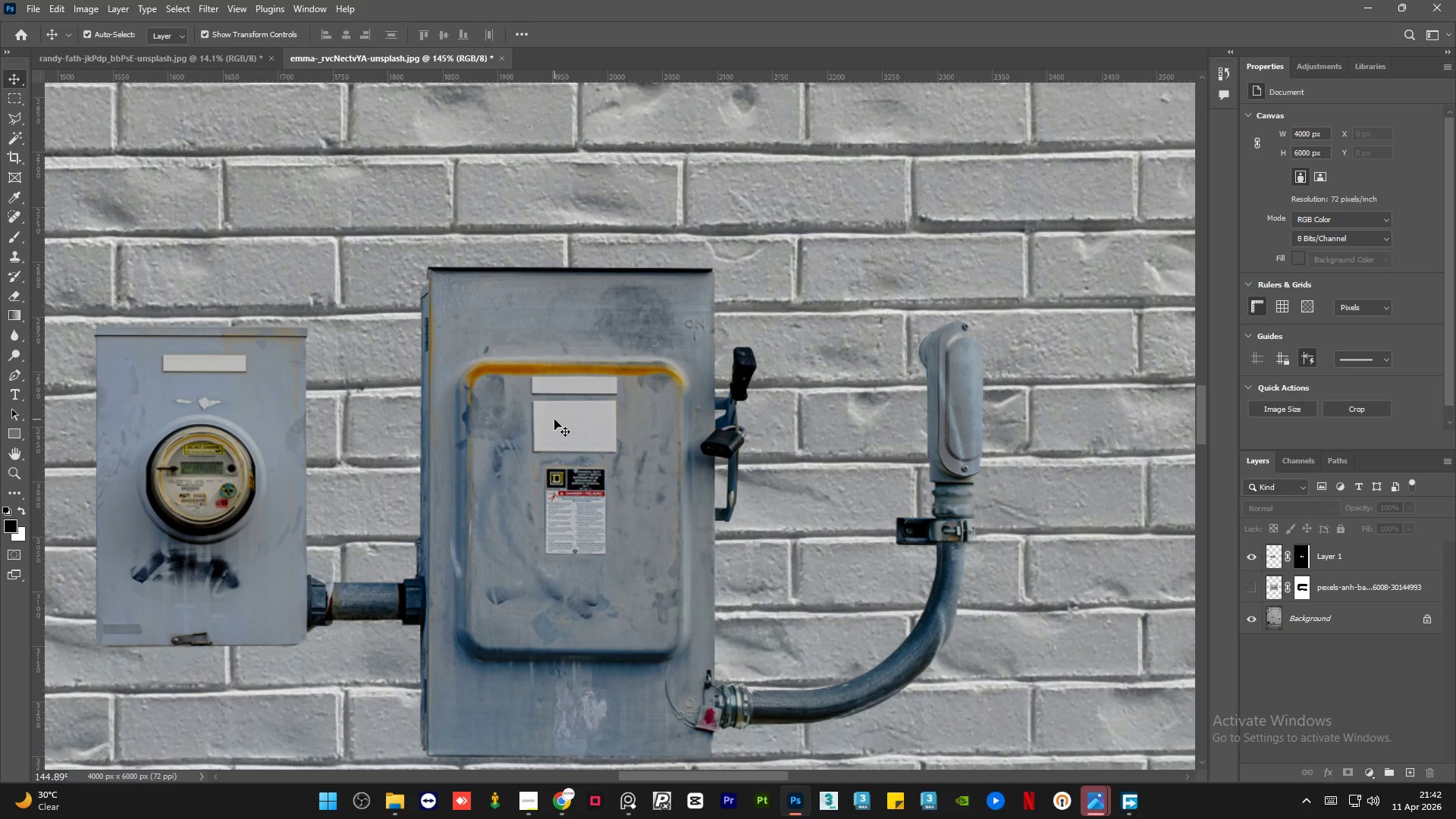 
right_click([16, 124])
 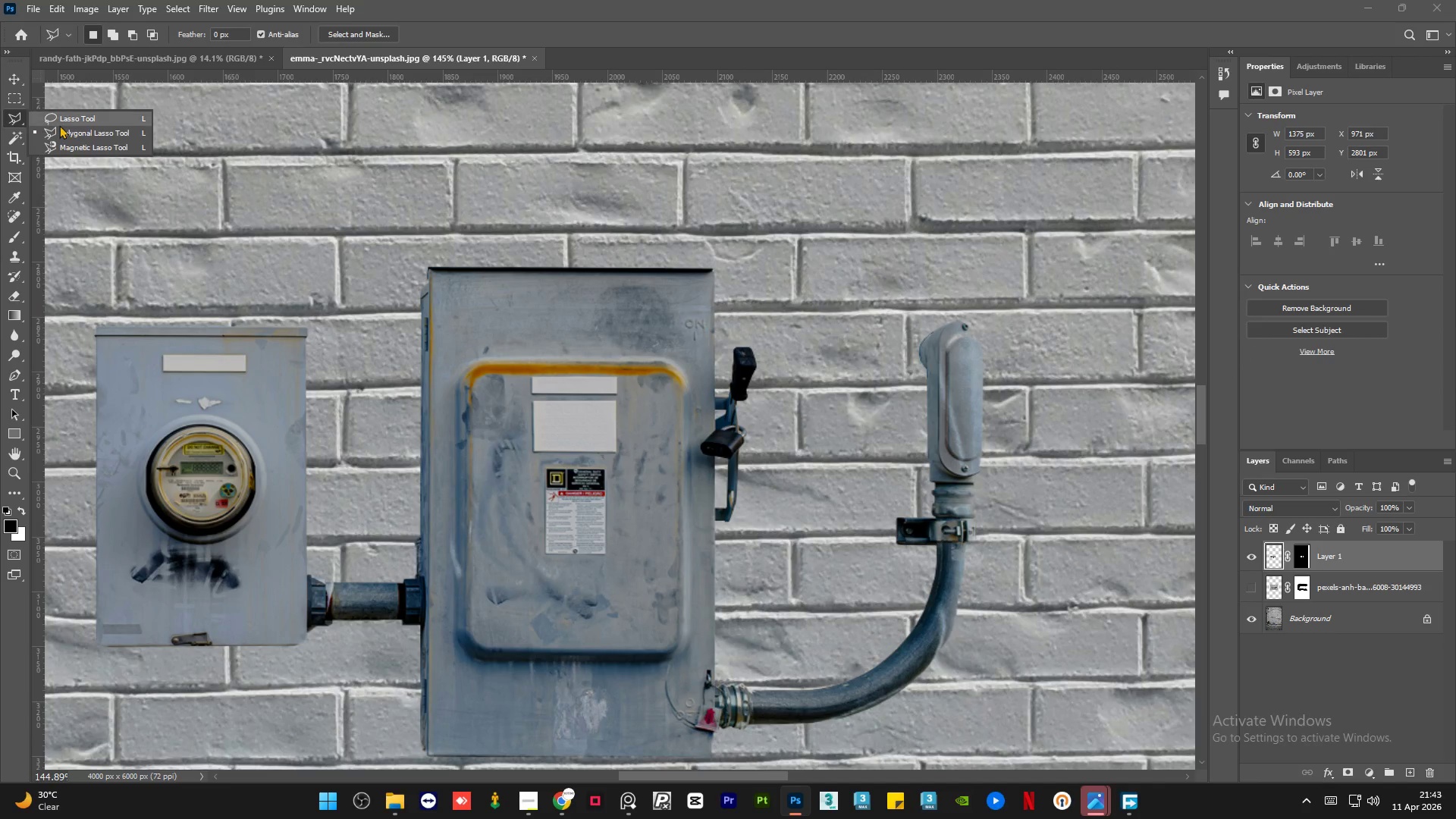 
left_click([64, 121])
 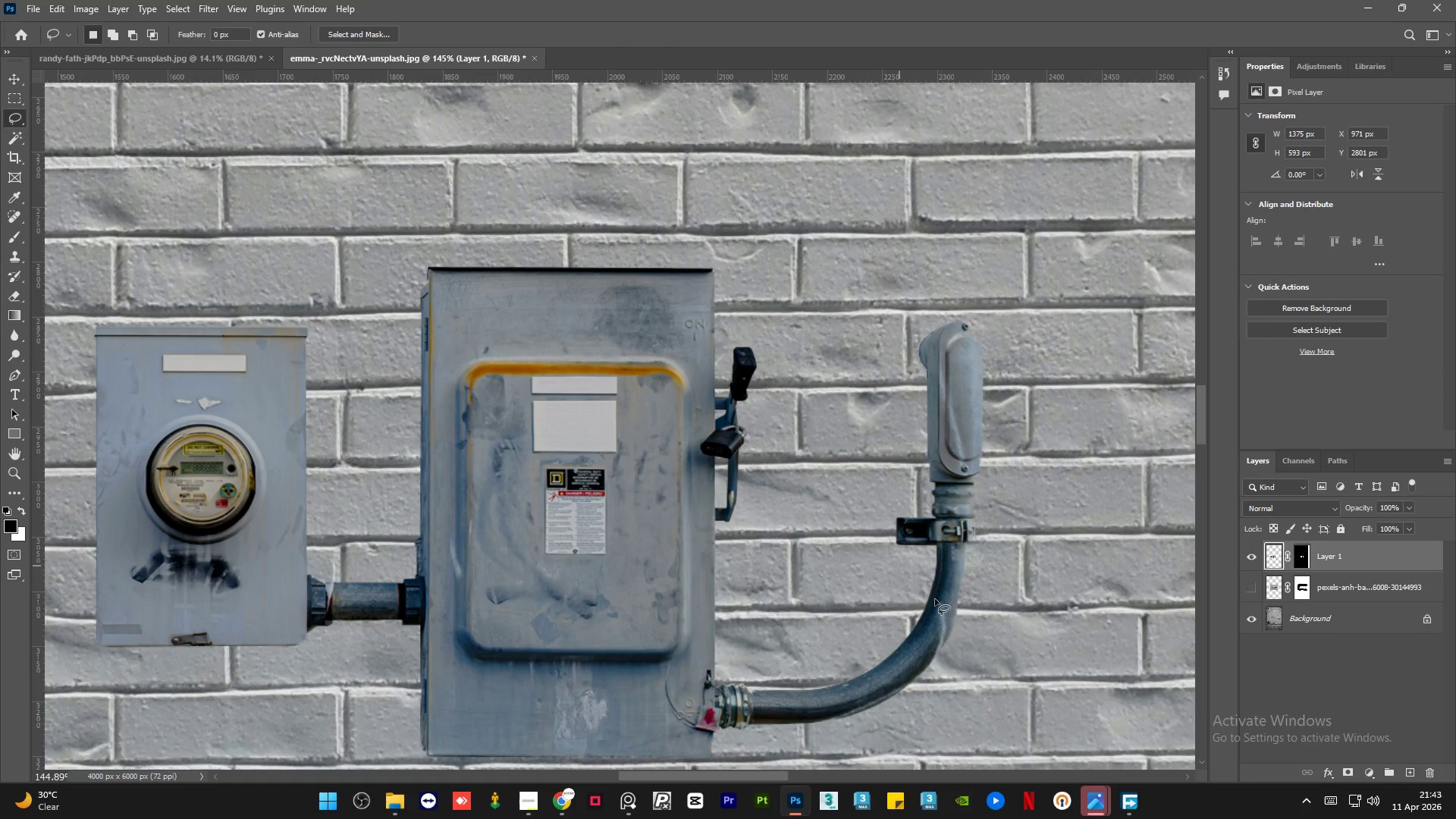 
hold_key(key=AltLeft, duration=1.5)
scroll: coordinate [945, 654], scroll_direction: up, amount: 6.0
 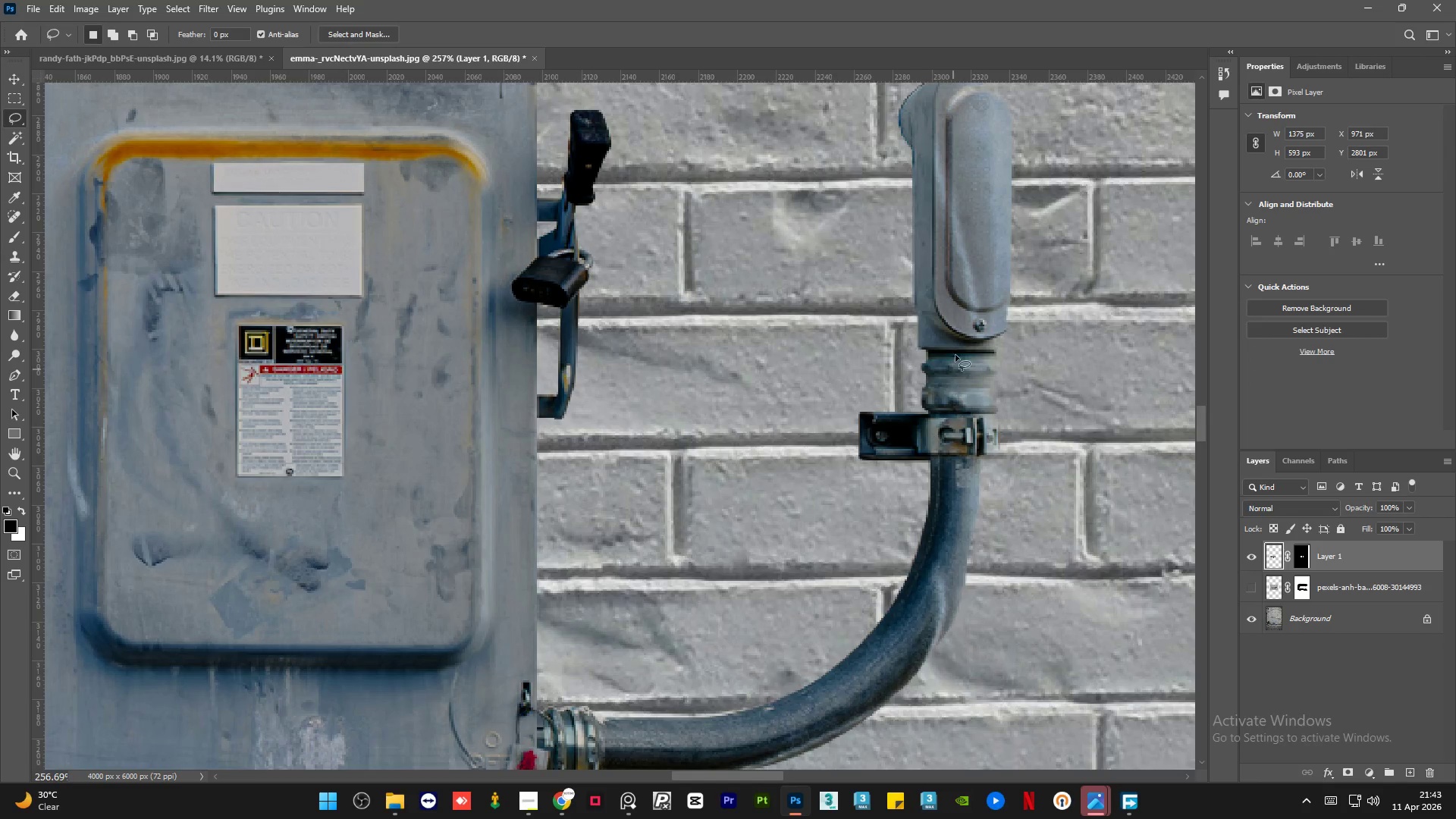 
hold_key(key=AltLeft, duration=1.52)
 